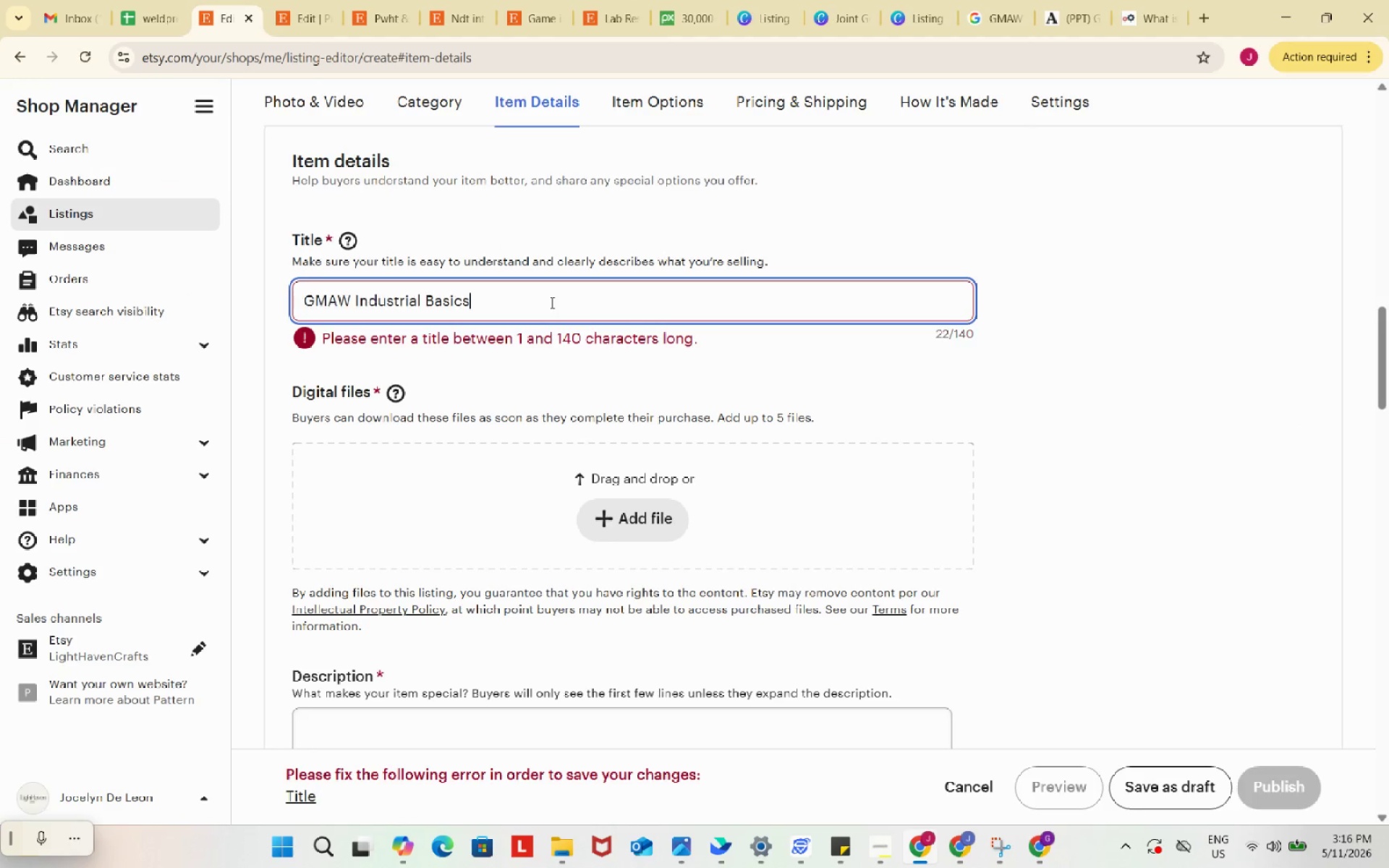 
key(Control+V)
 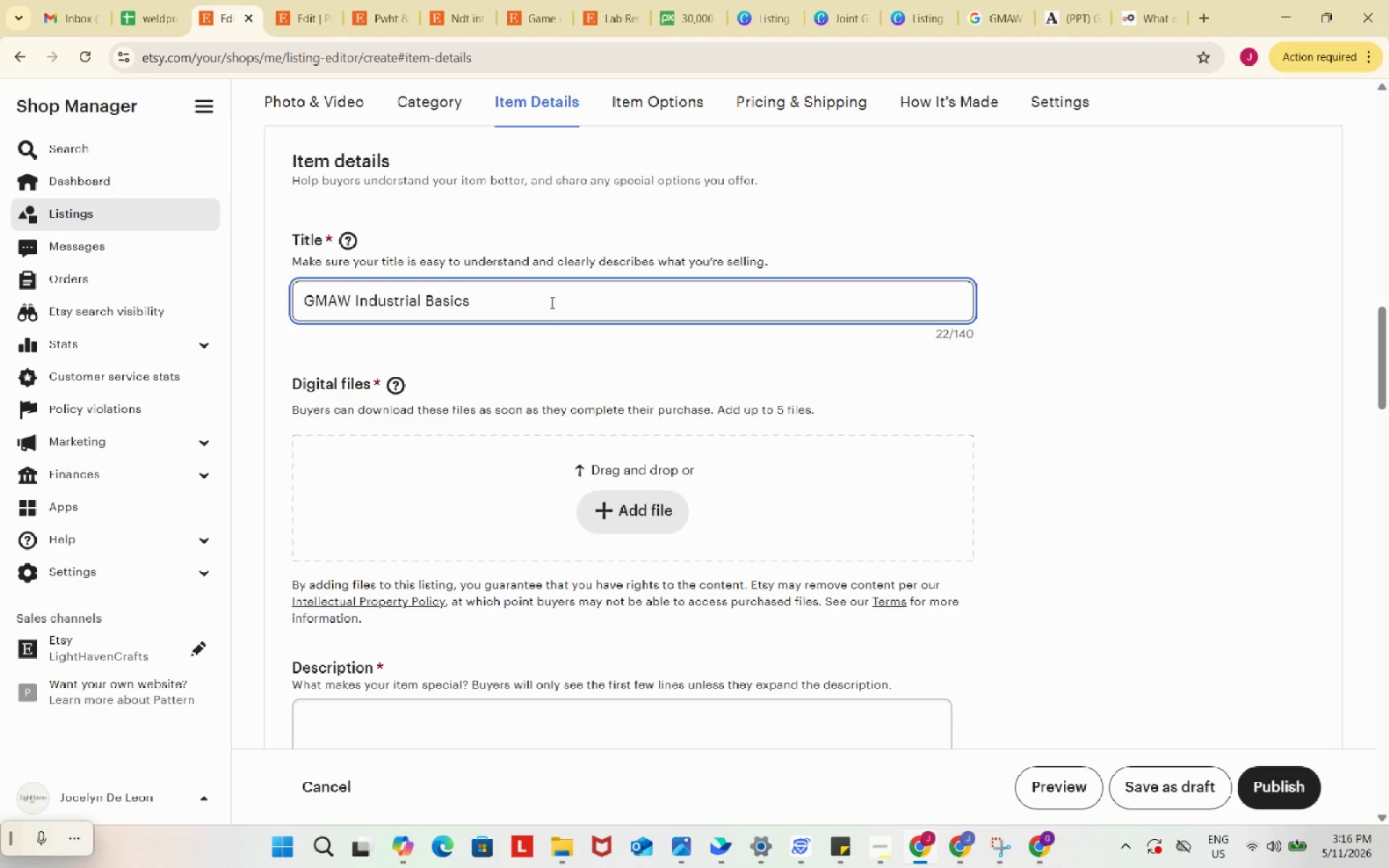 
type( Study /guide)
key(Backspace)
key(Backspace)
key(Backspace)
key(Backspace)
key(Backspace)
key(Backspace)
type(Guide, Aws)
key(Backspace)
key(Backspace)
type(WS D1.3)
key(Backspace)
type( 3)
key(Backspace)
key(Backspace)
type(3 Sheet Metal Welding PDF, Structural Welder Level II )
 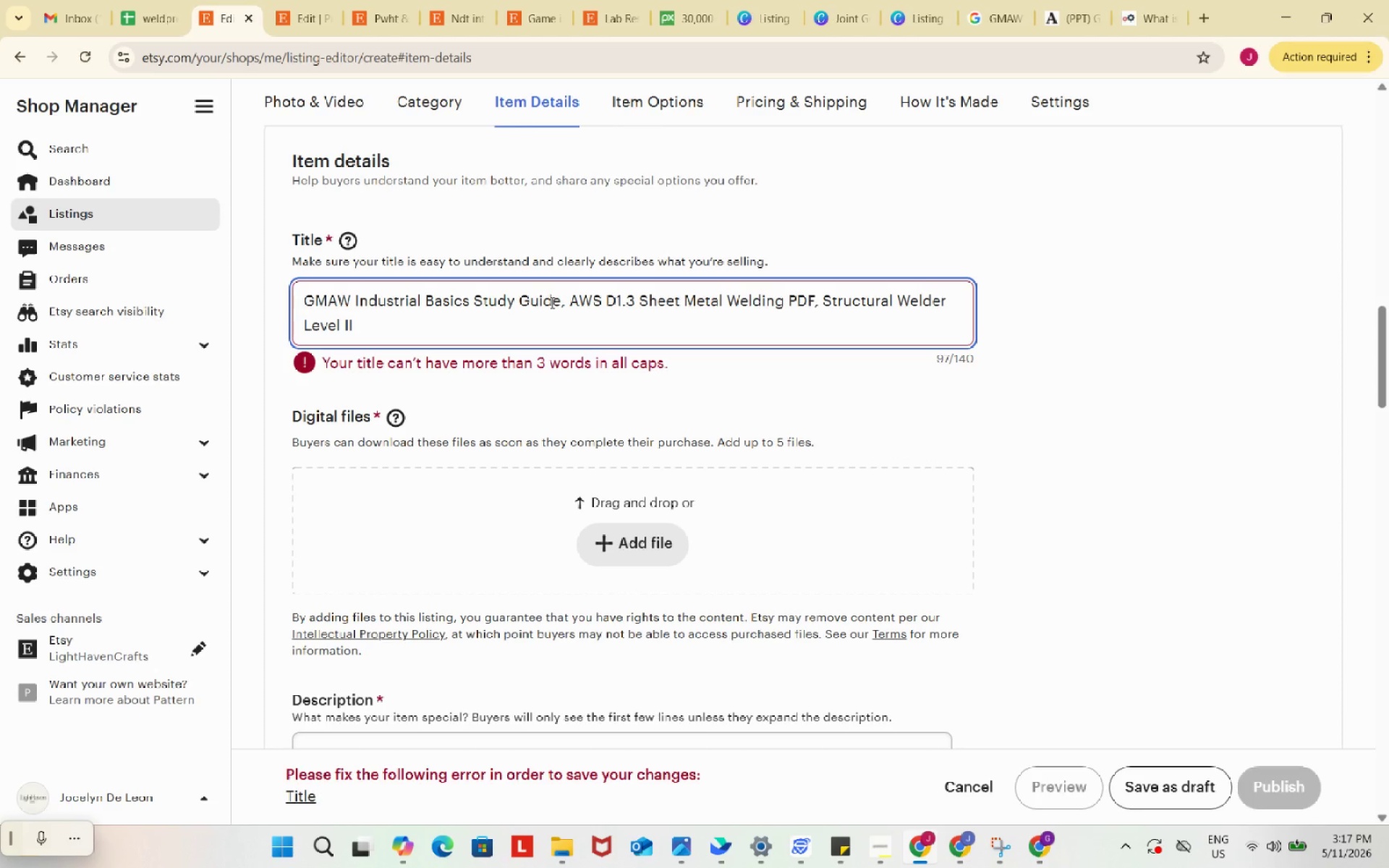 
left_click_drag(start_coordinate=[794, 297], to_coordinate=[814, 298])
 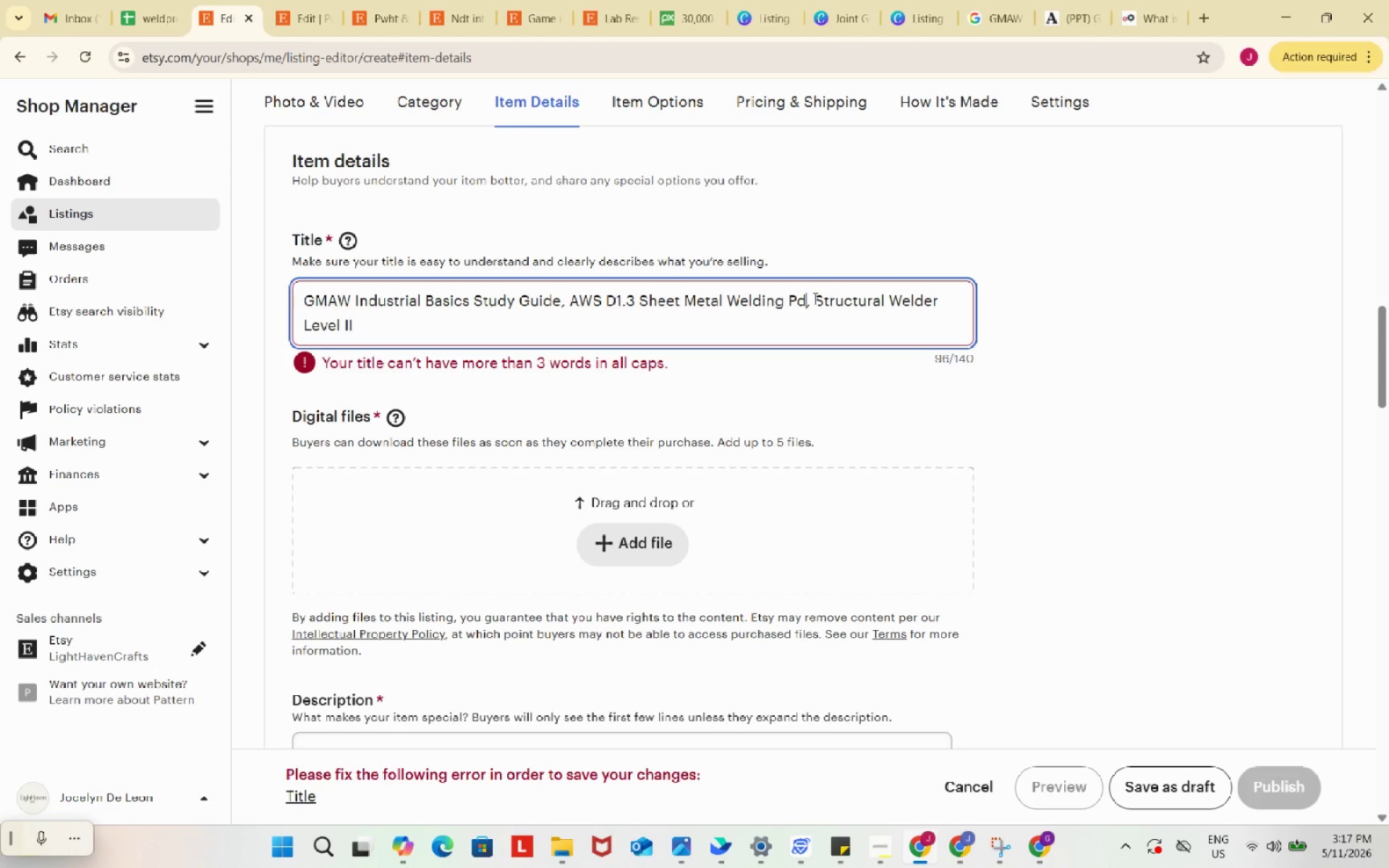 
type(df)
 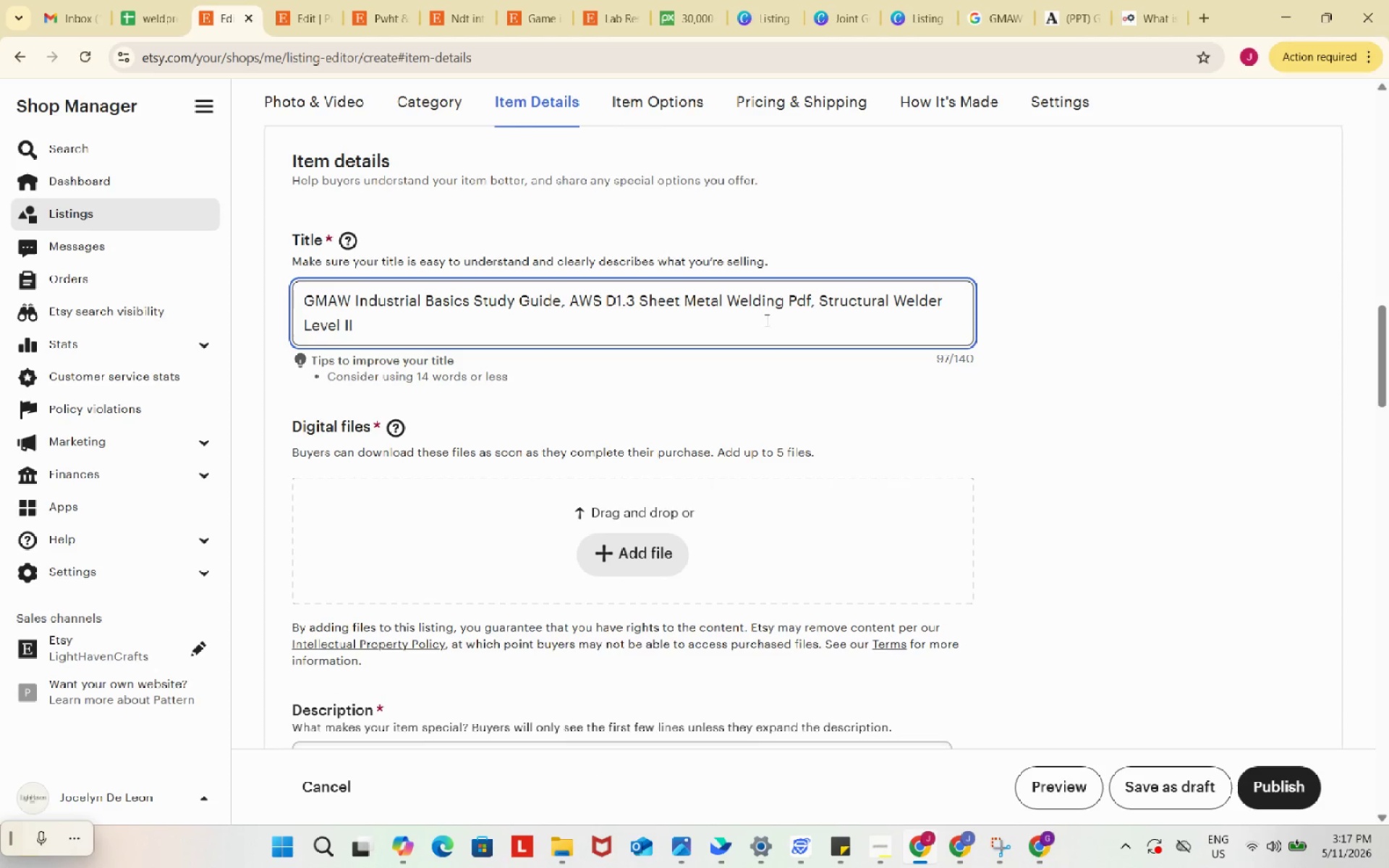 
left_click([764, 319])
 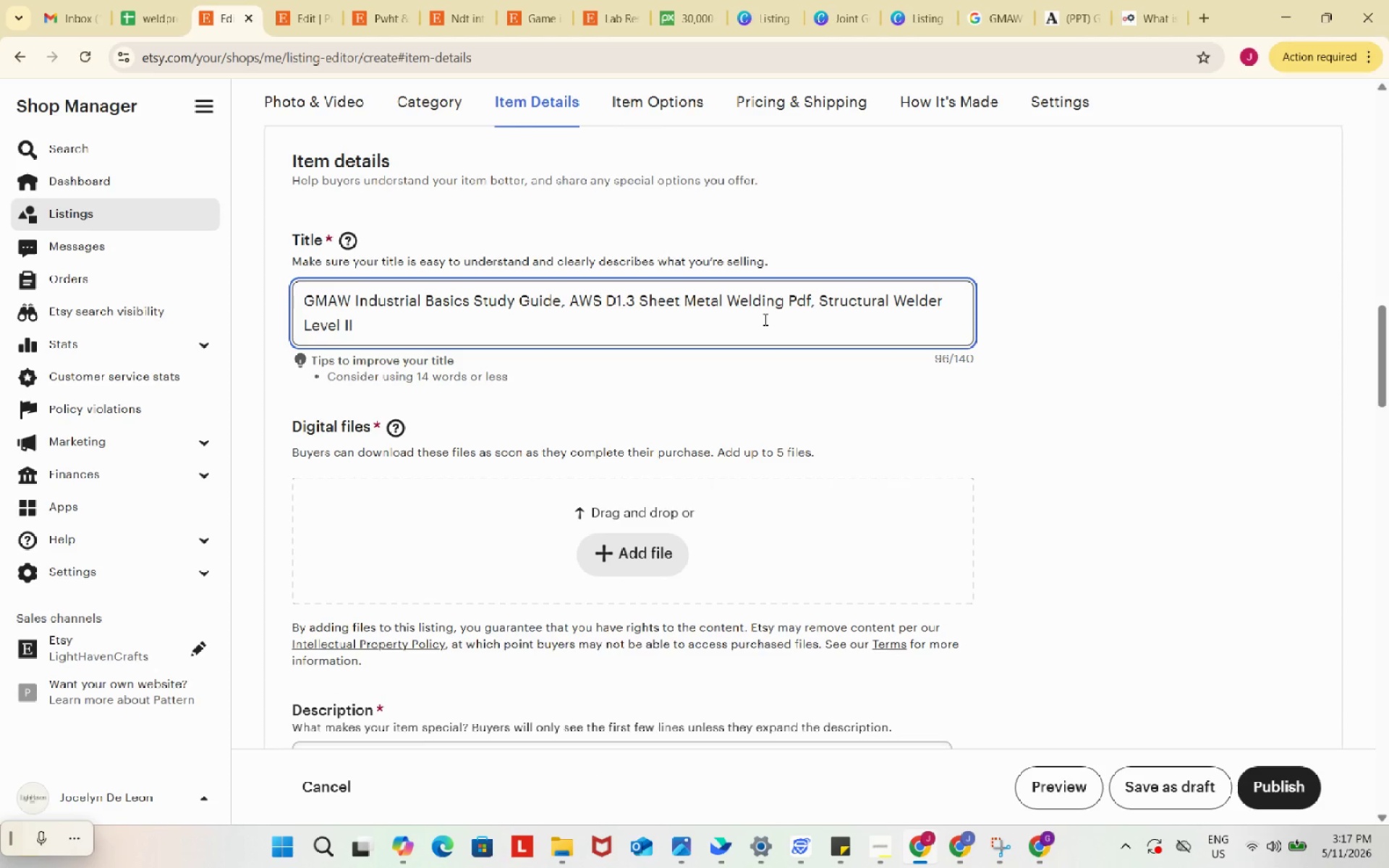 
key(Backspace)
type(, Digital Download)
 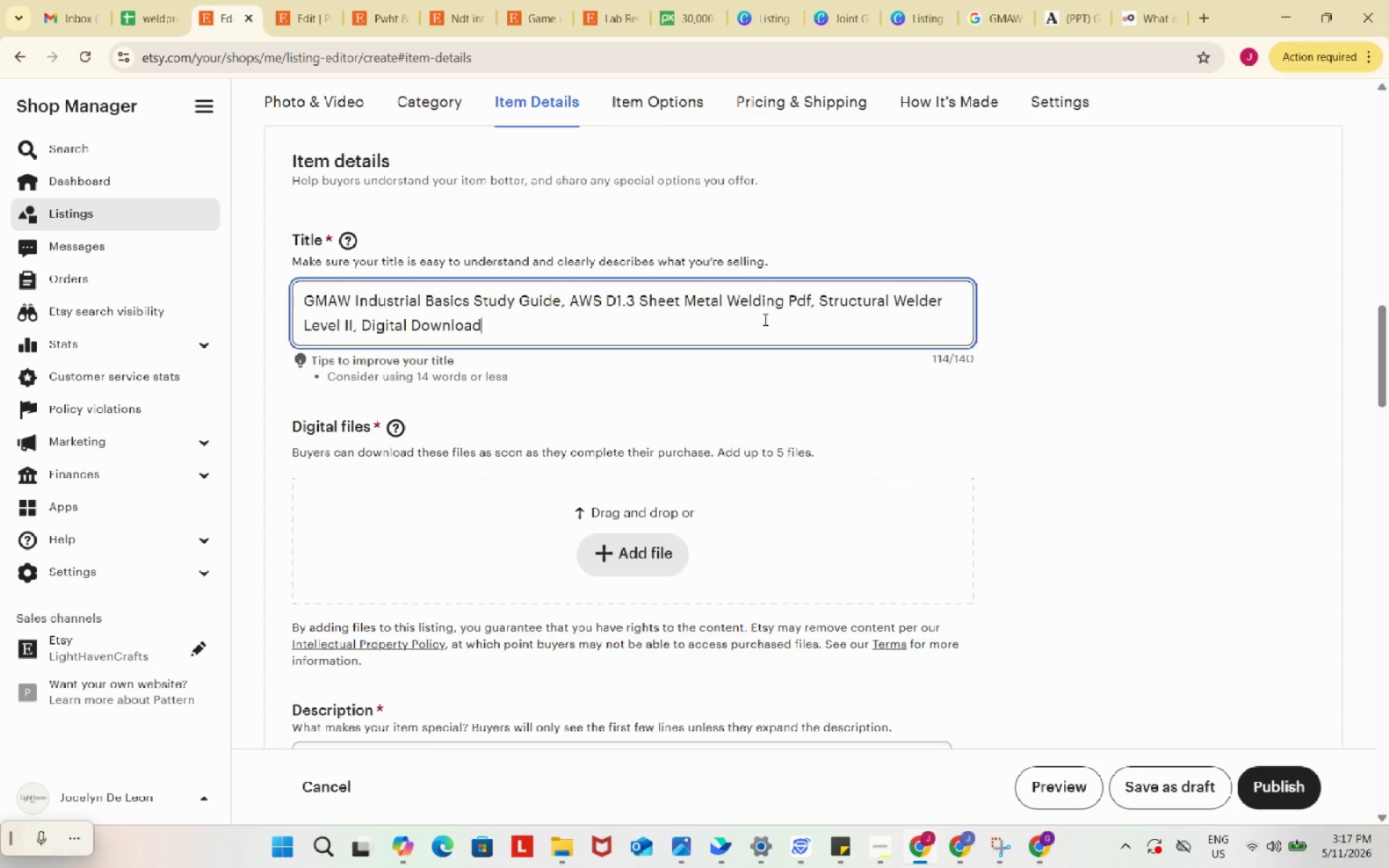 
scroll: coordinate [764, 319], scroll_direction: down, amount: 4.0
 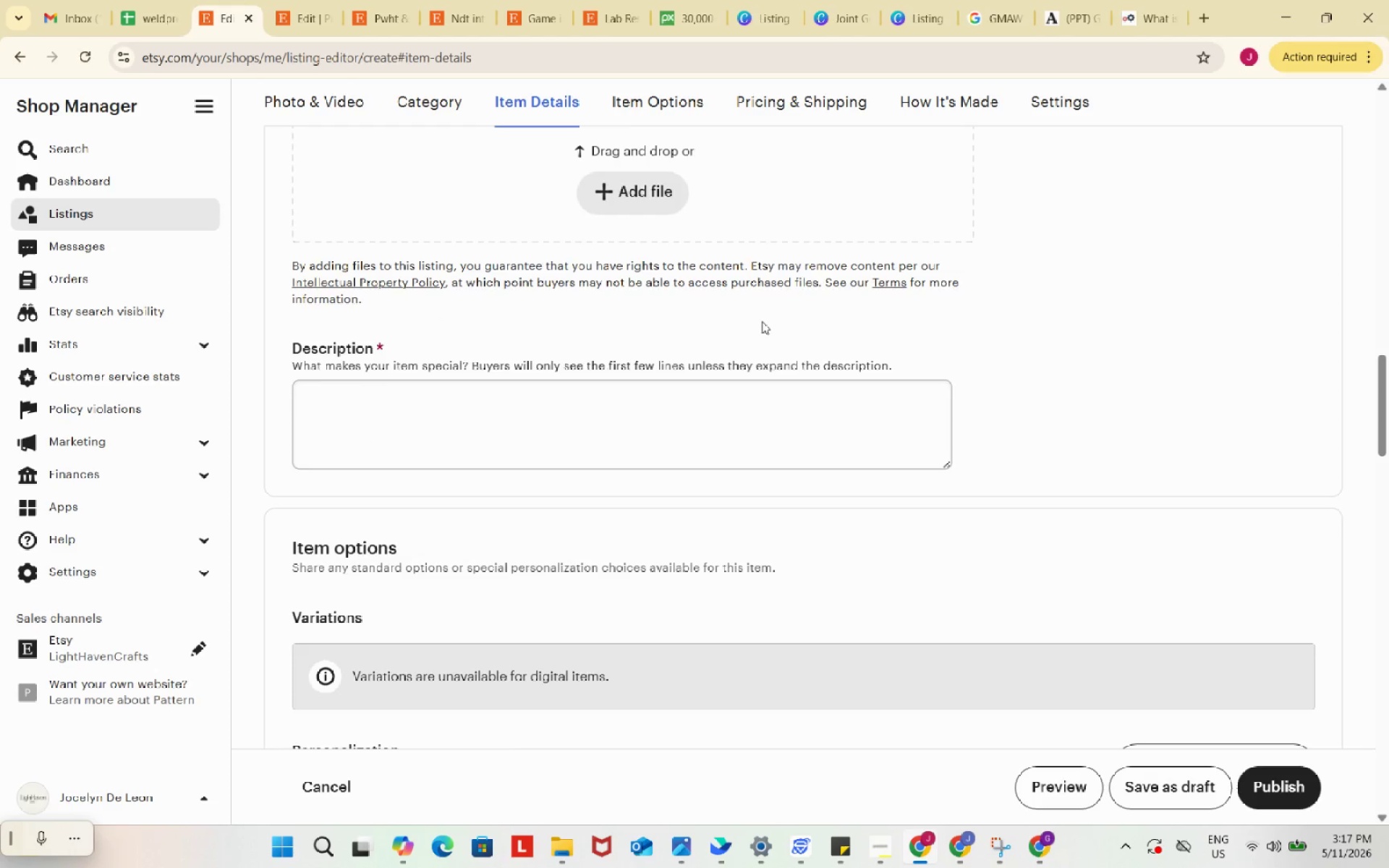 
scroll: coordinate [762, 321], scroll_direction: up, amount: 3.0
 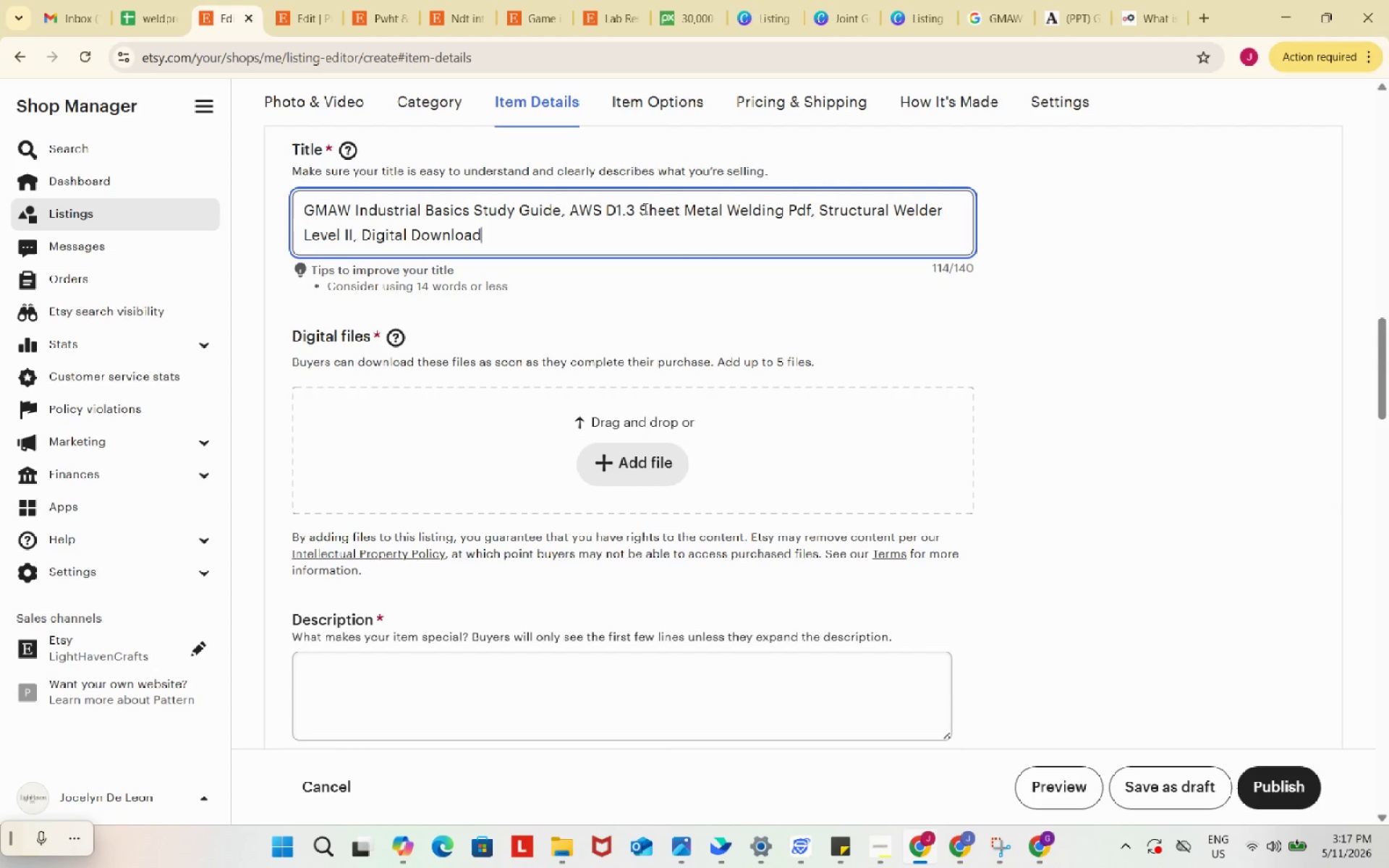 
left_click_drag(start_coordinate=[638, 205], to_coordinate=[462, 195])
 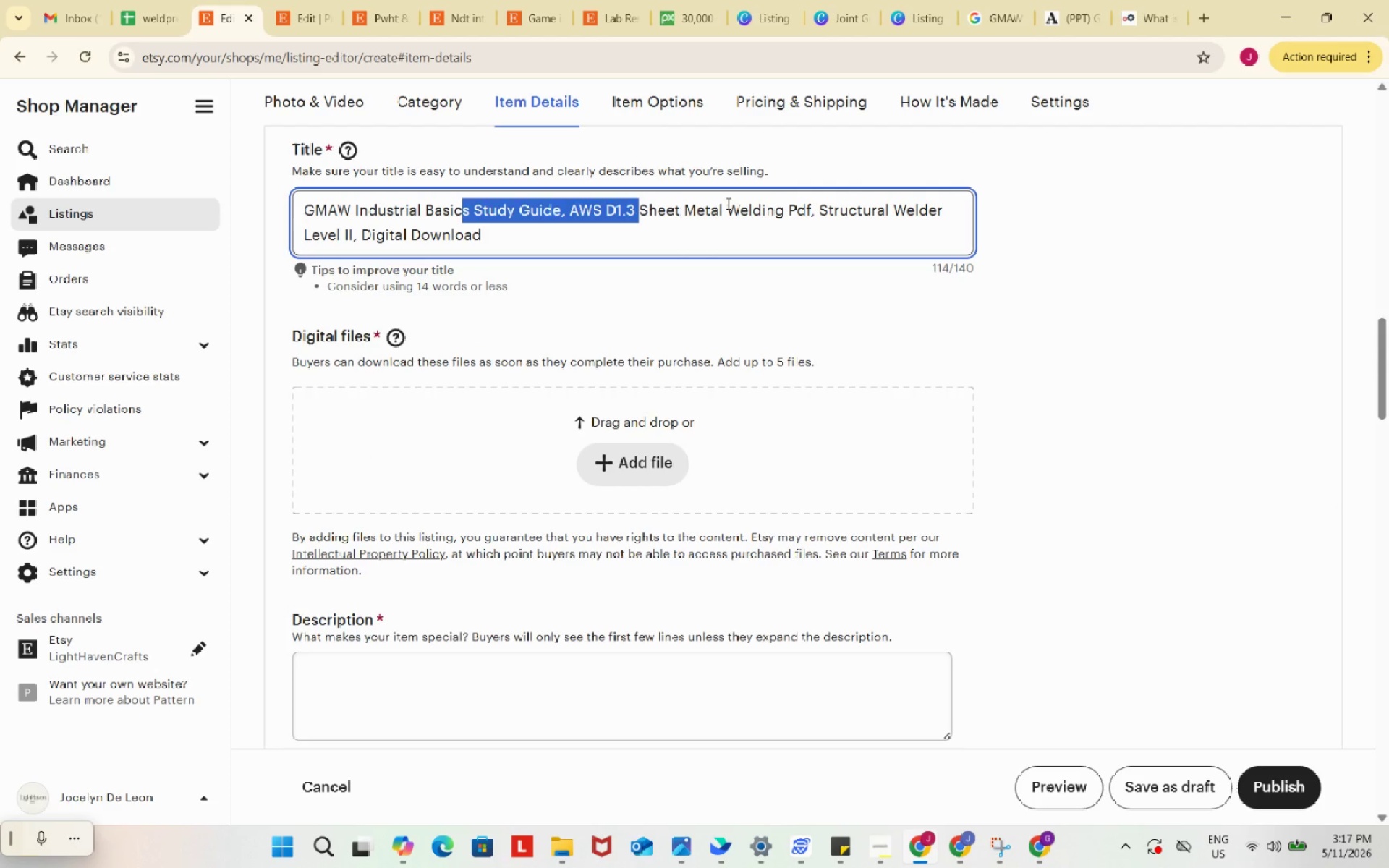 
left_click([727, 203])
 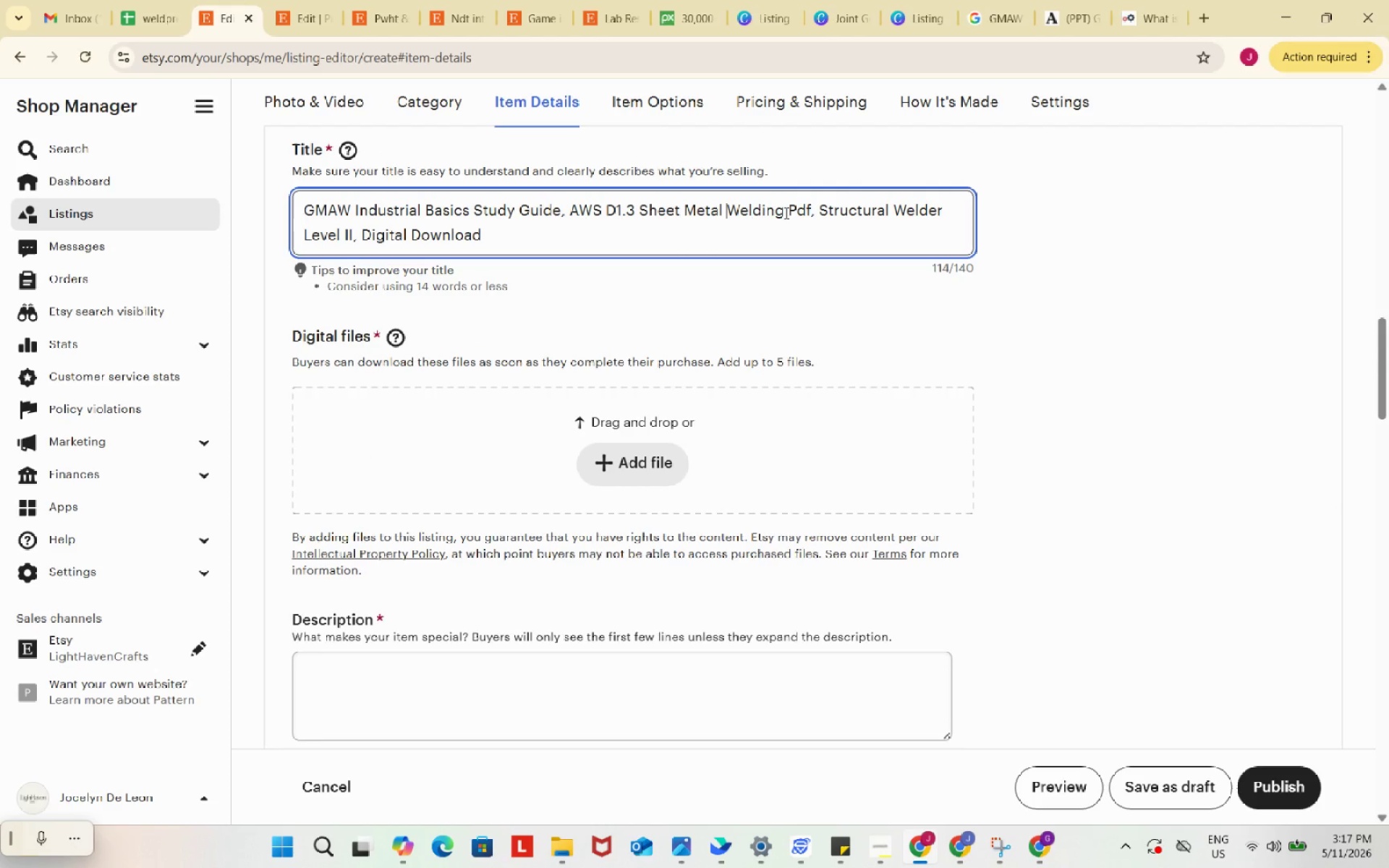 
left_click_drag(start_coordinate=[785, 213], to_coordinate=[285, 208])
 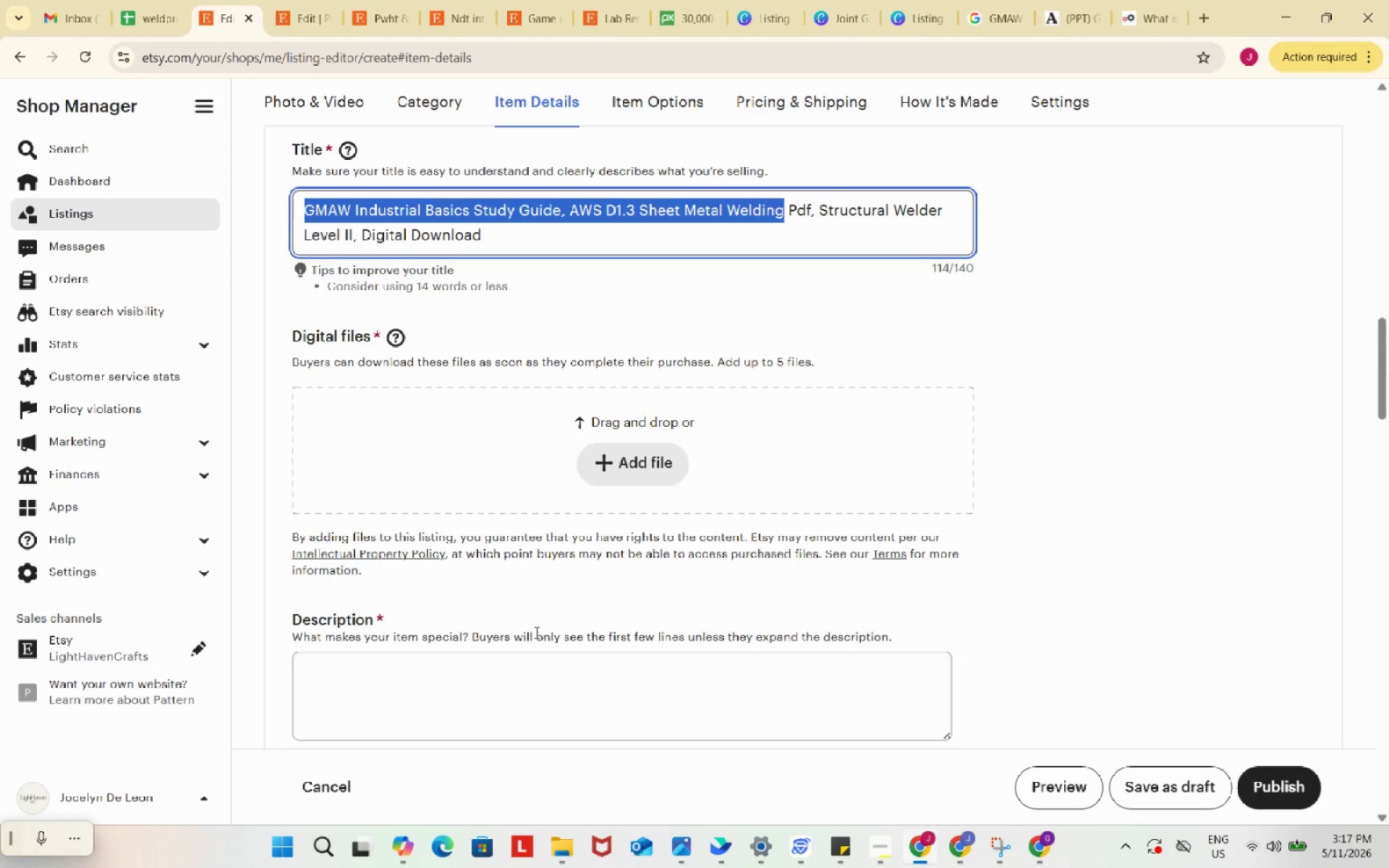 
key(Control+C)
 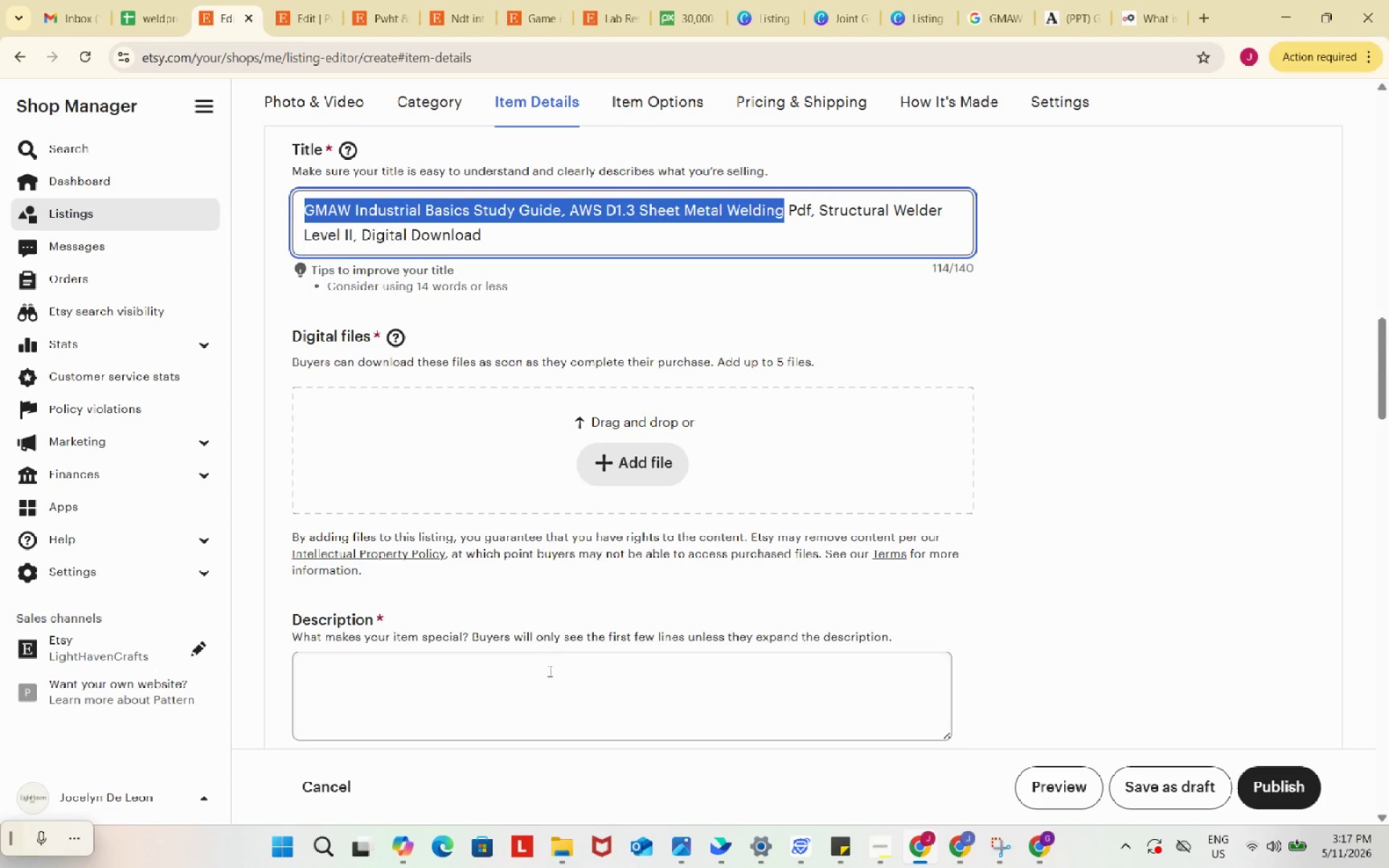 
left_click([548, 671])
 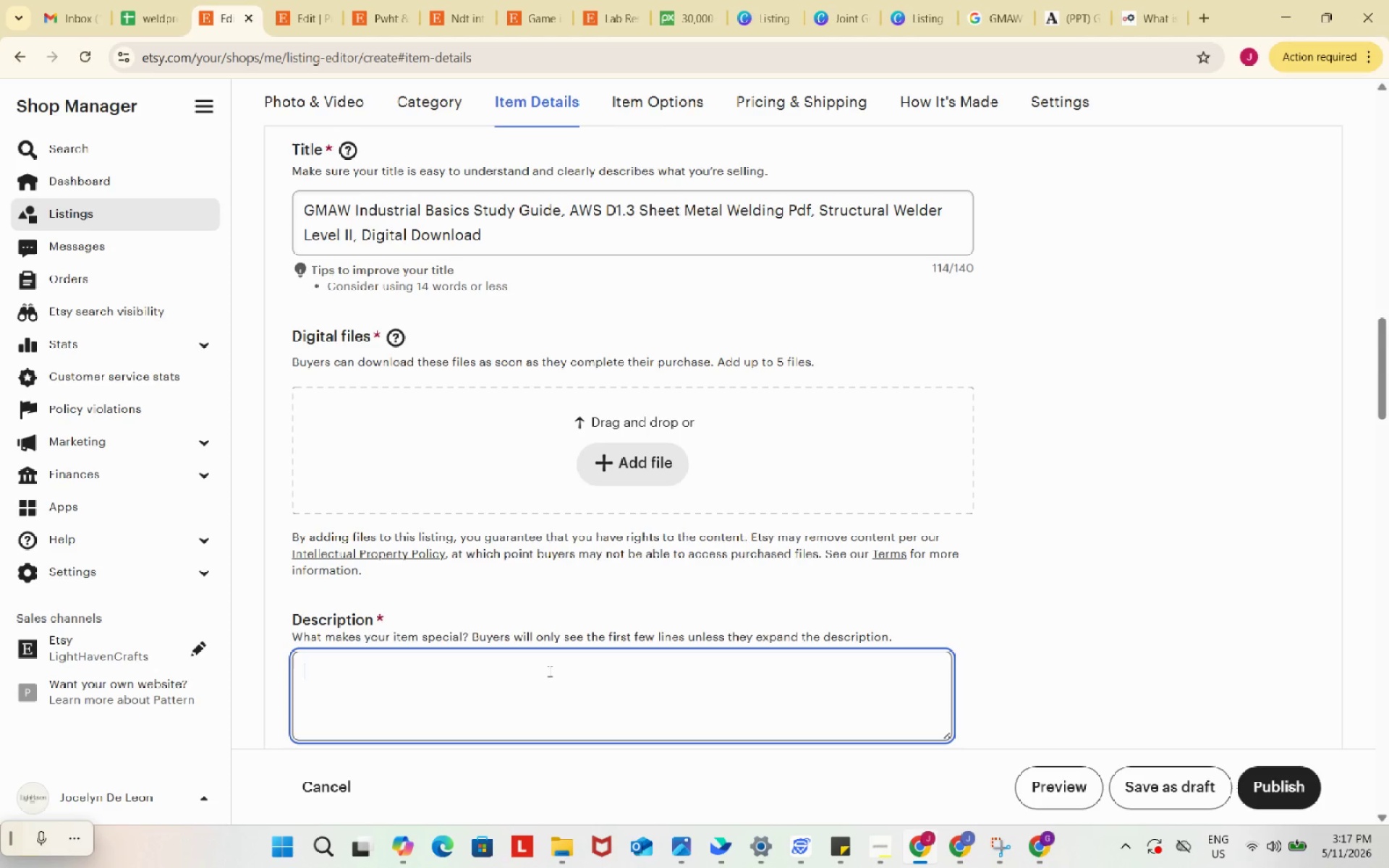 
key(Control+ControlLeft)
 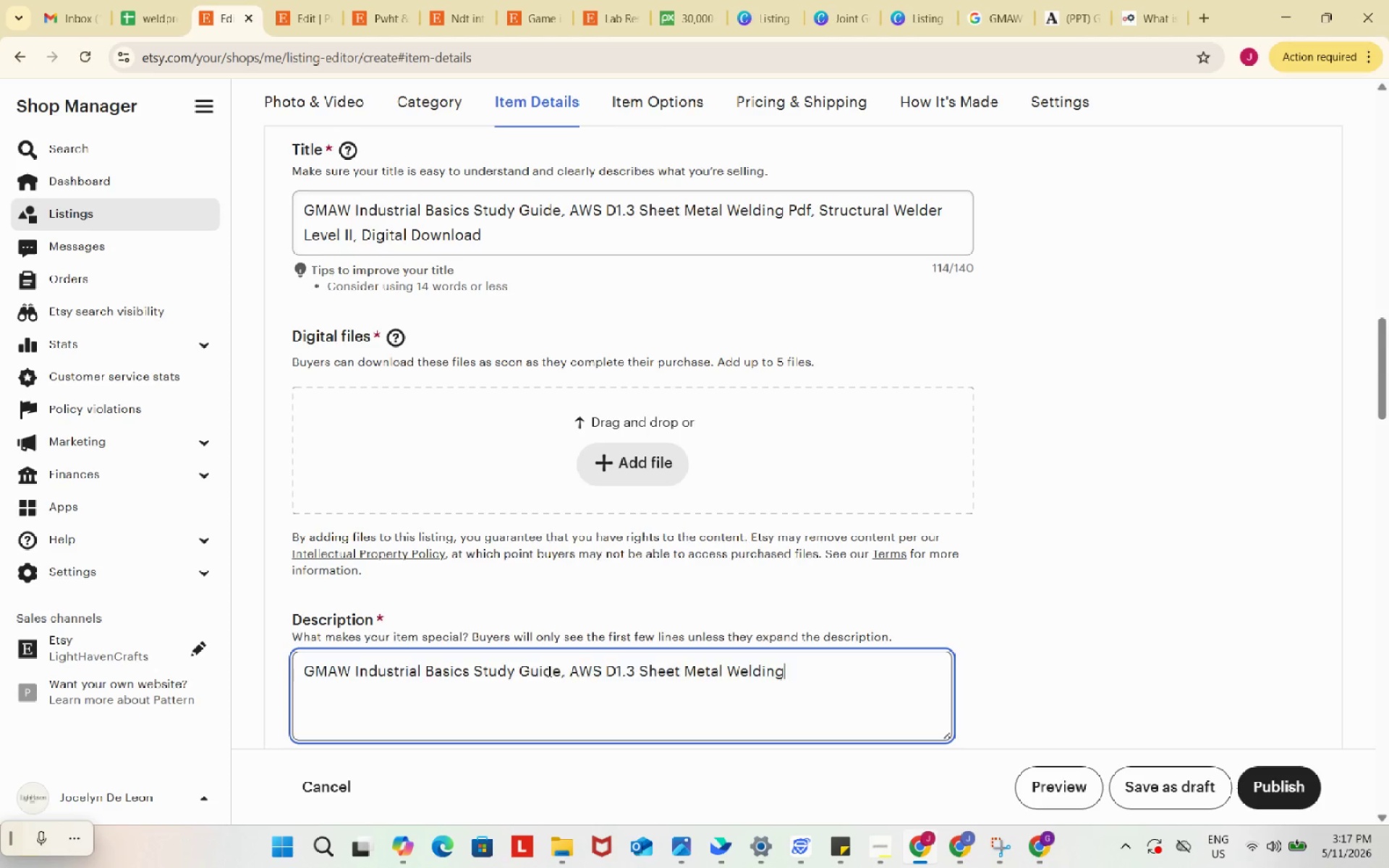 
key(Control+V)
 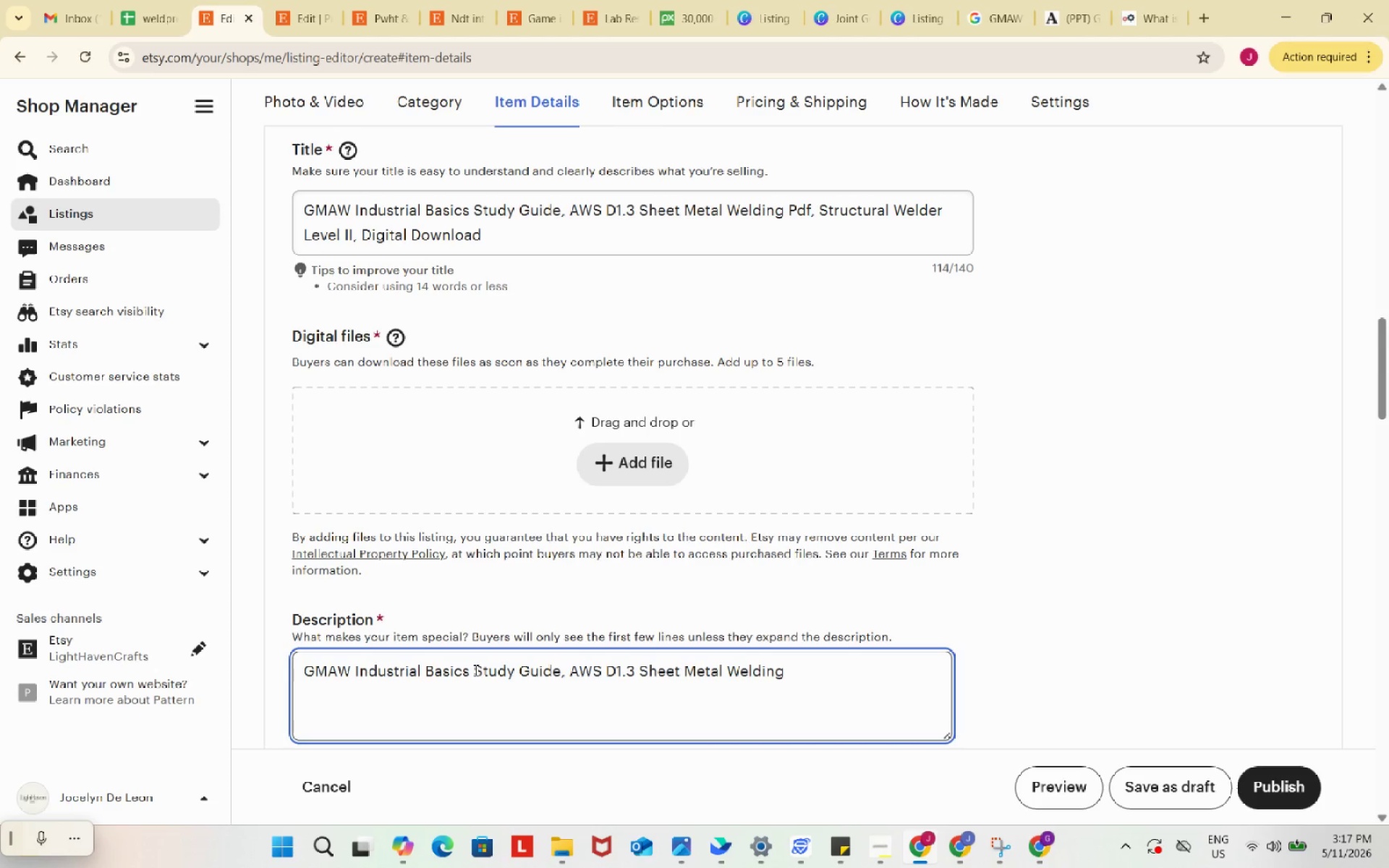 
left_click_drag(start_coordinate=[475, 670], to_coordinate=[558, 670])
 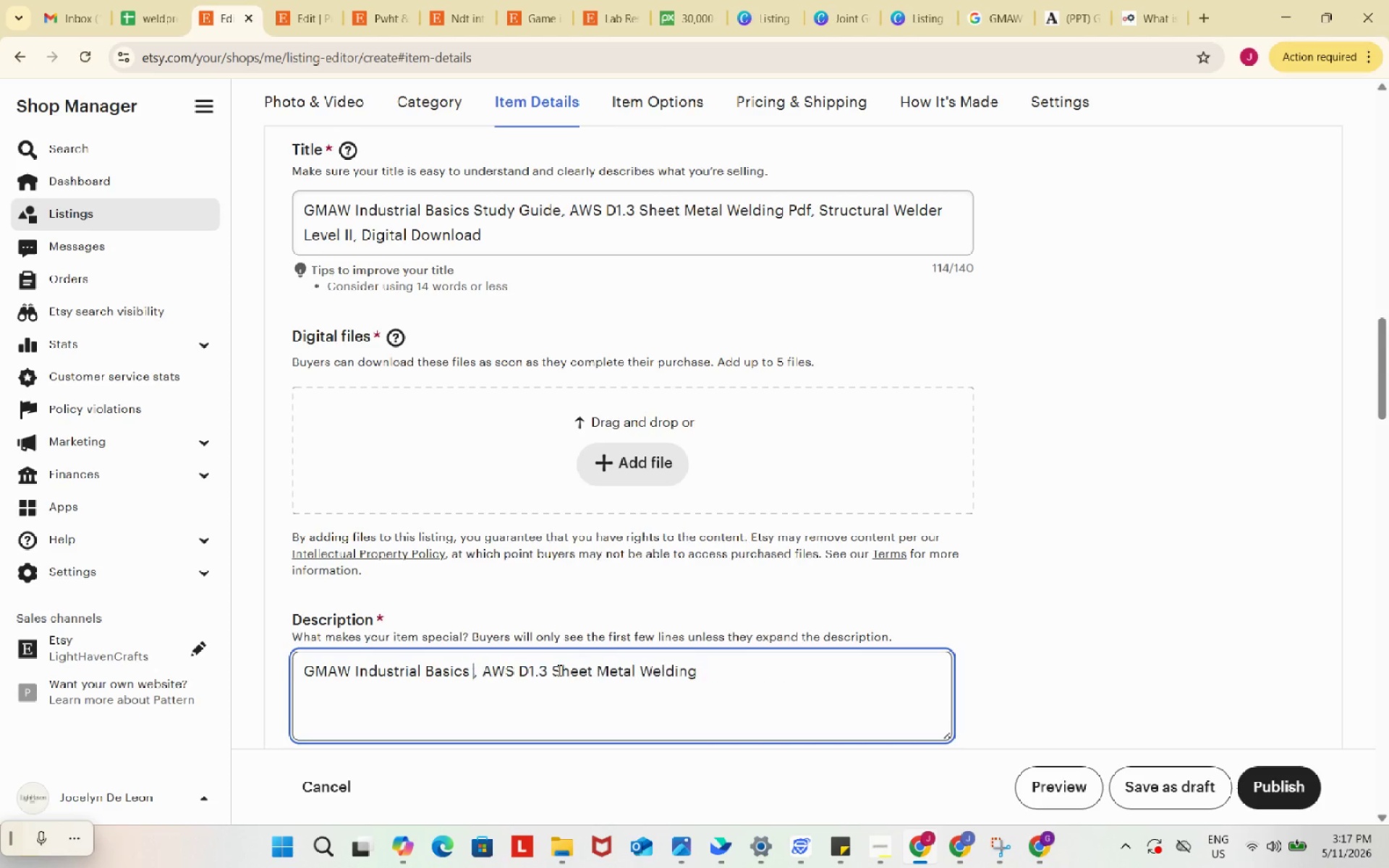 
key(Control+ControlLeft)
 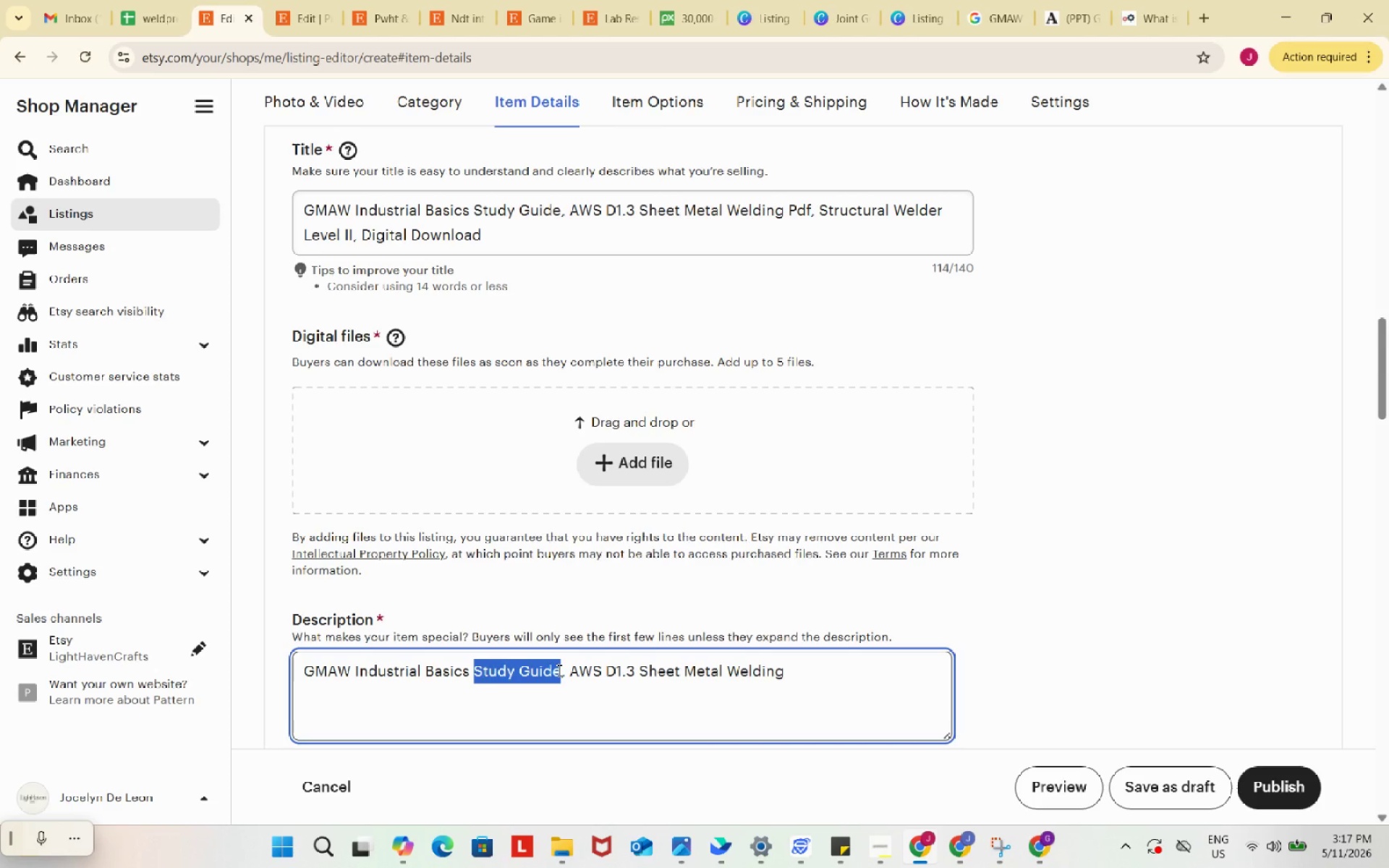 
key(Control+C)
 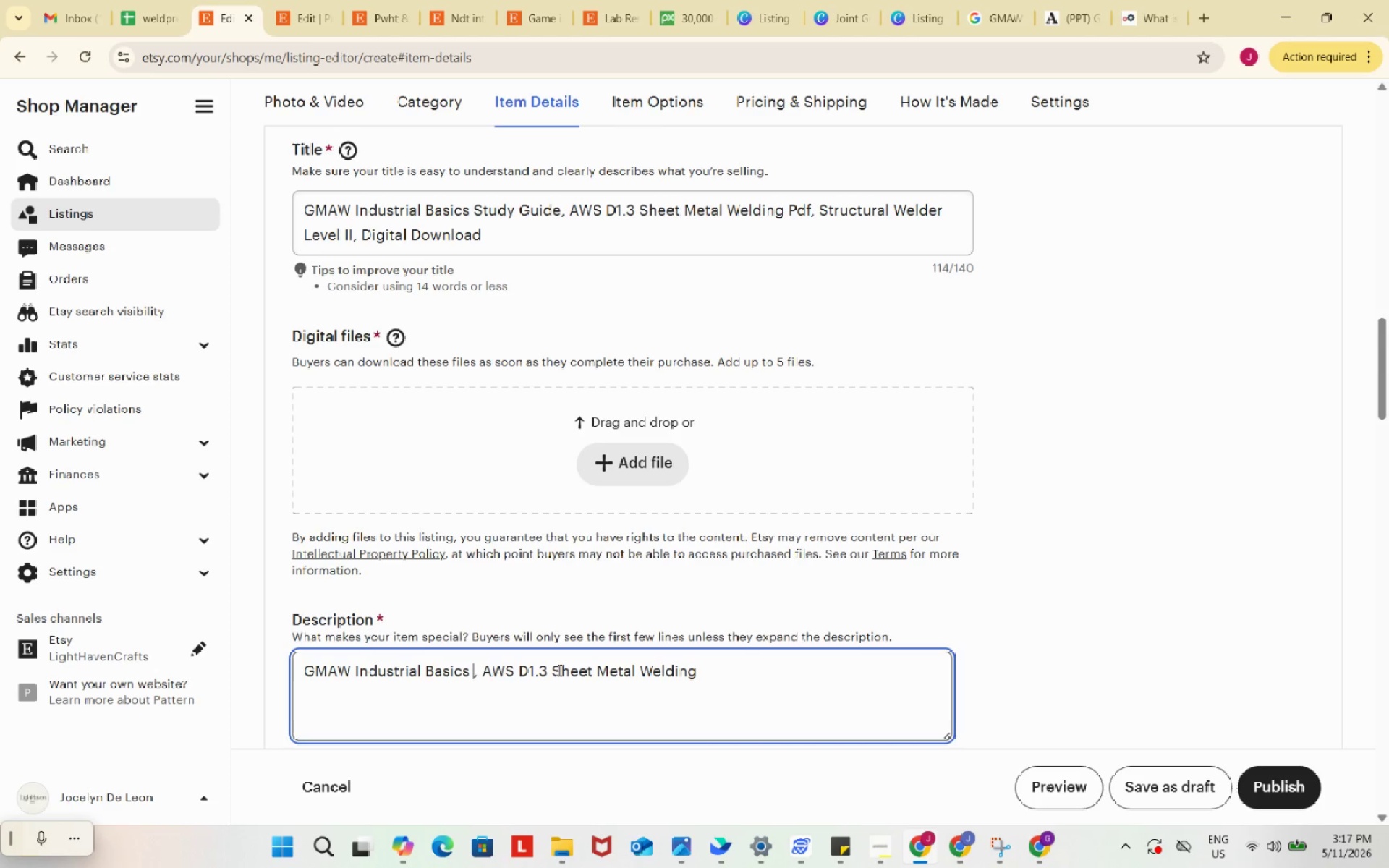 
key(Backspace)
 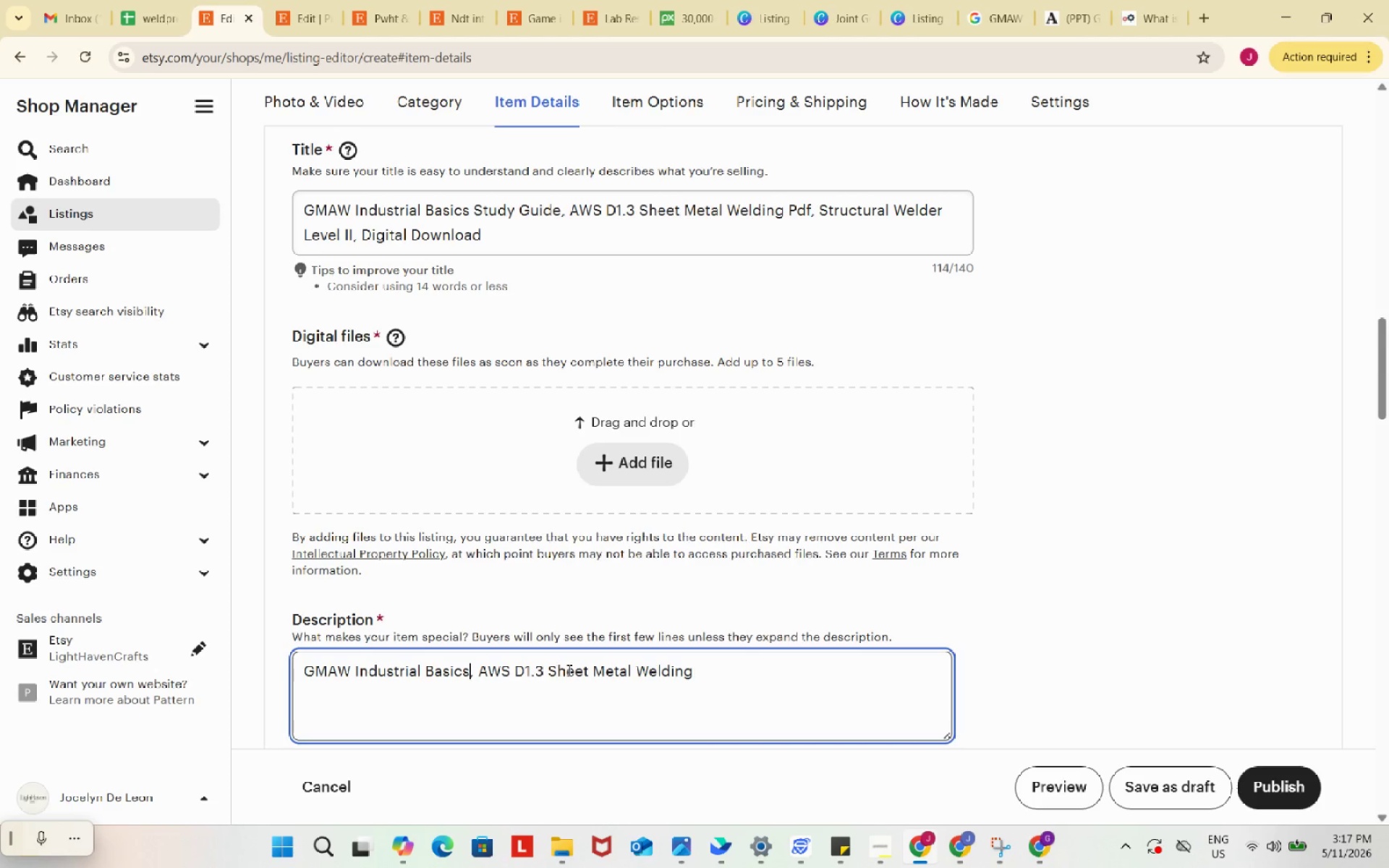 
key(Backspace)
 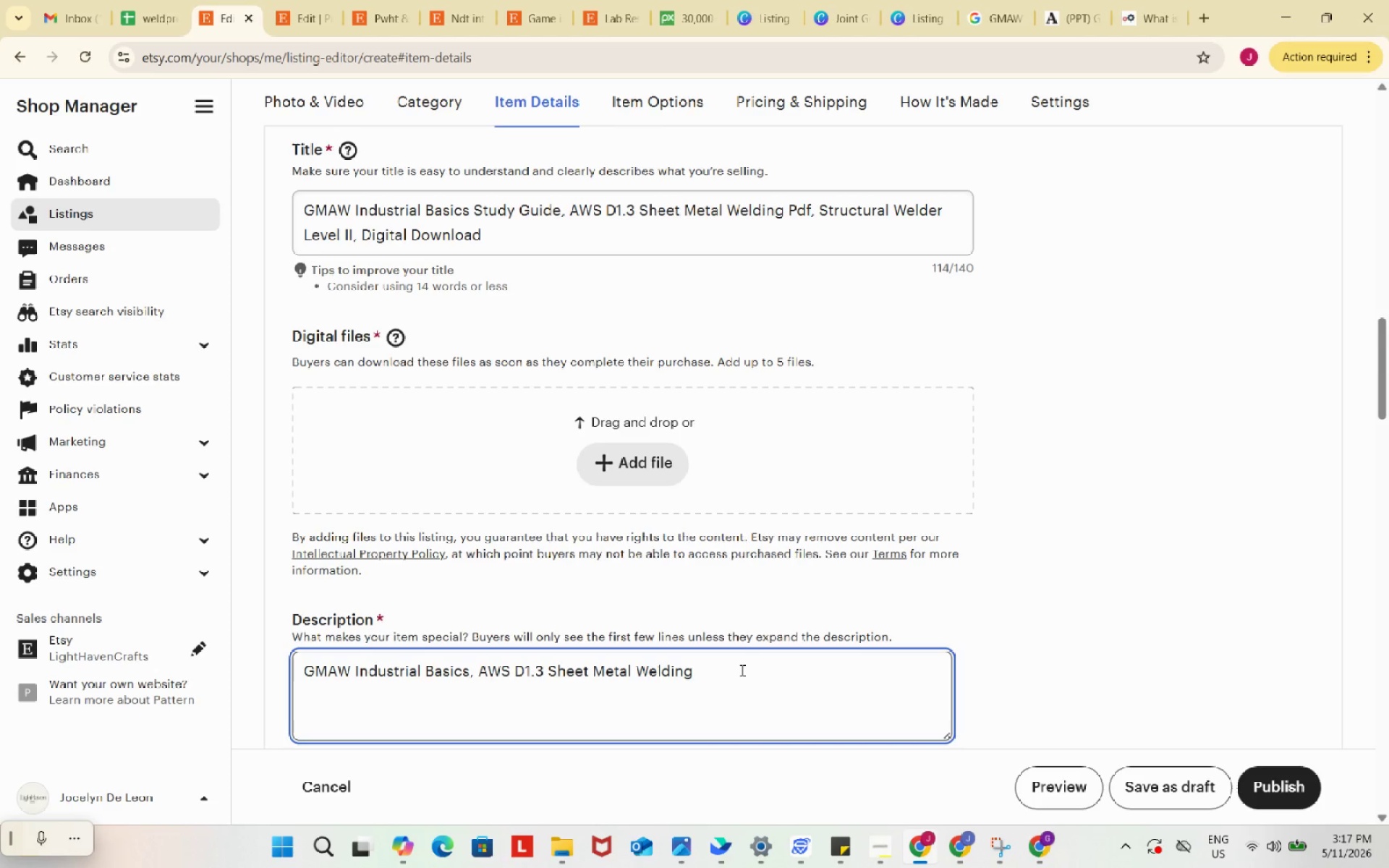 
left_click([741, 670])
 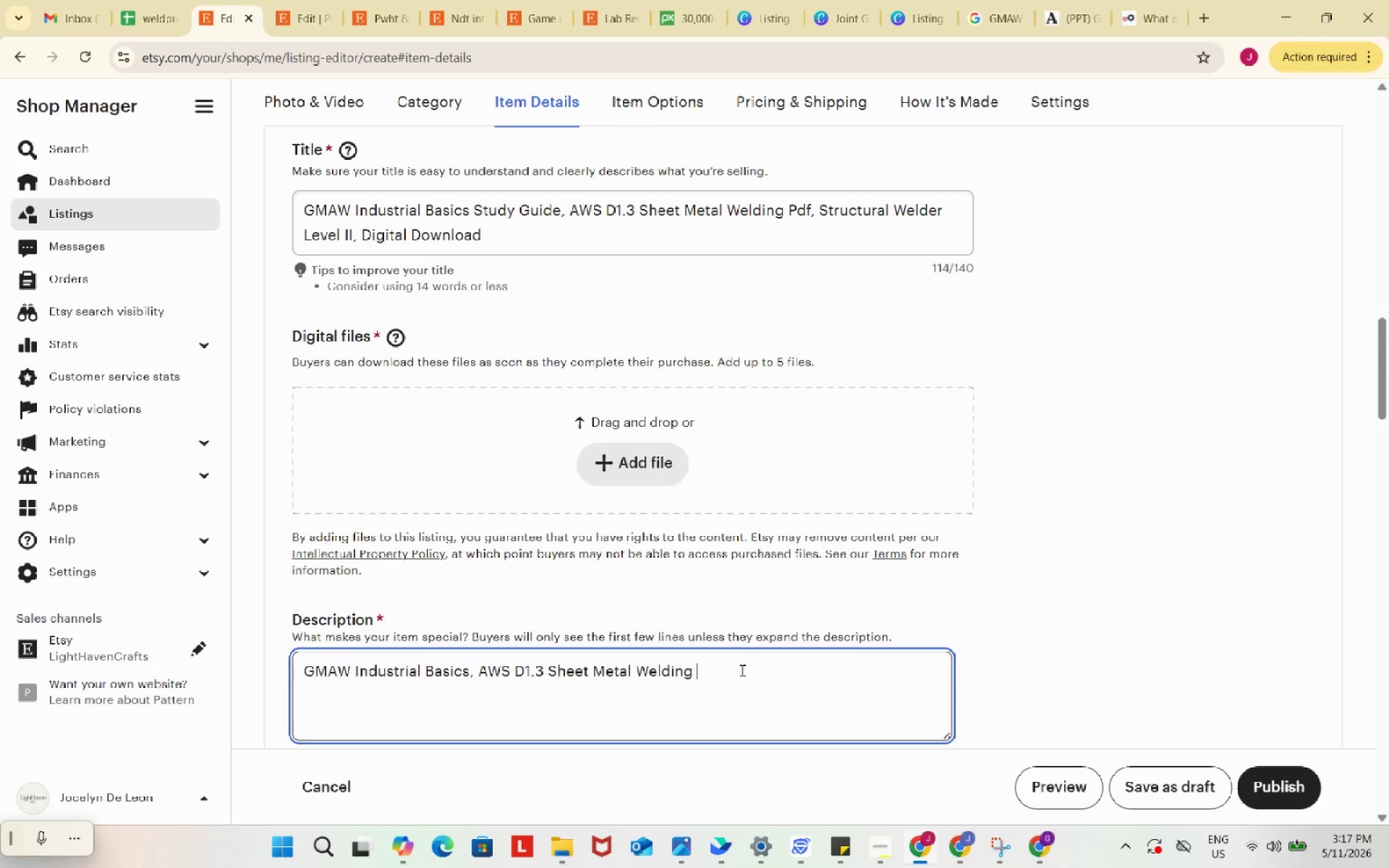 
key(Space)
 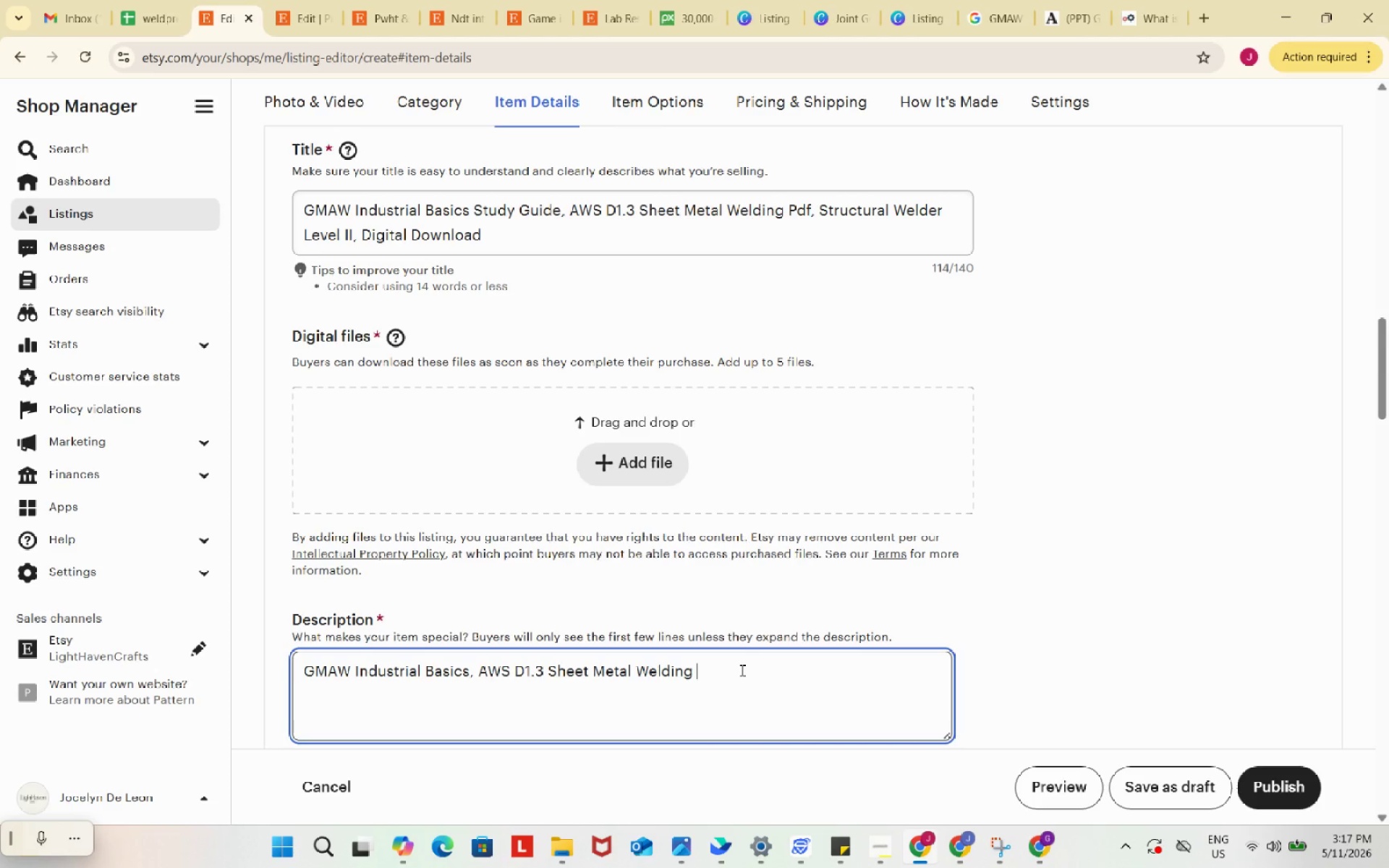 
key(Control+ControlLeft)
 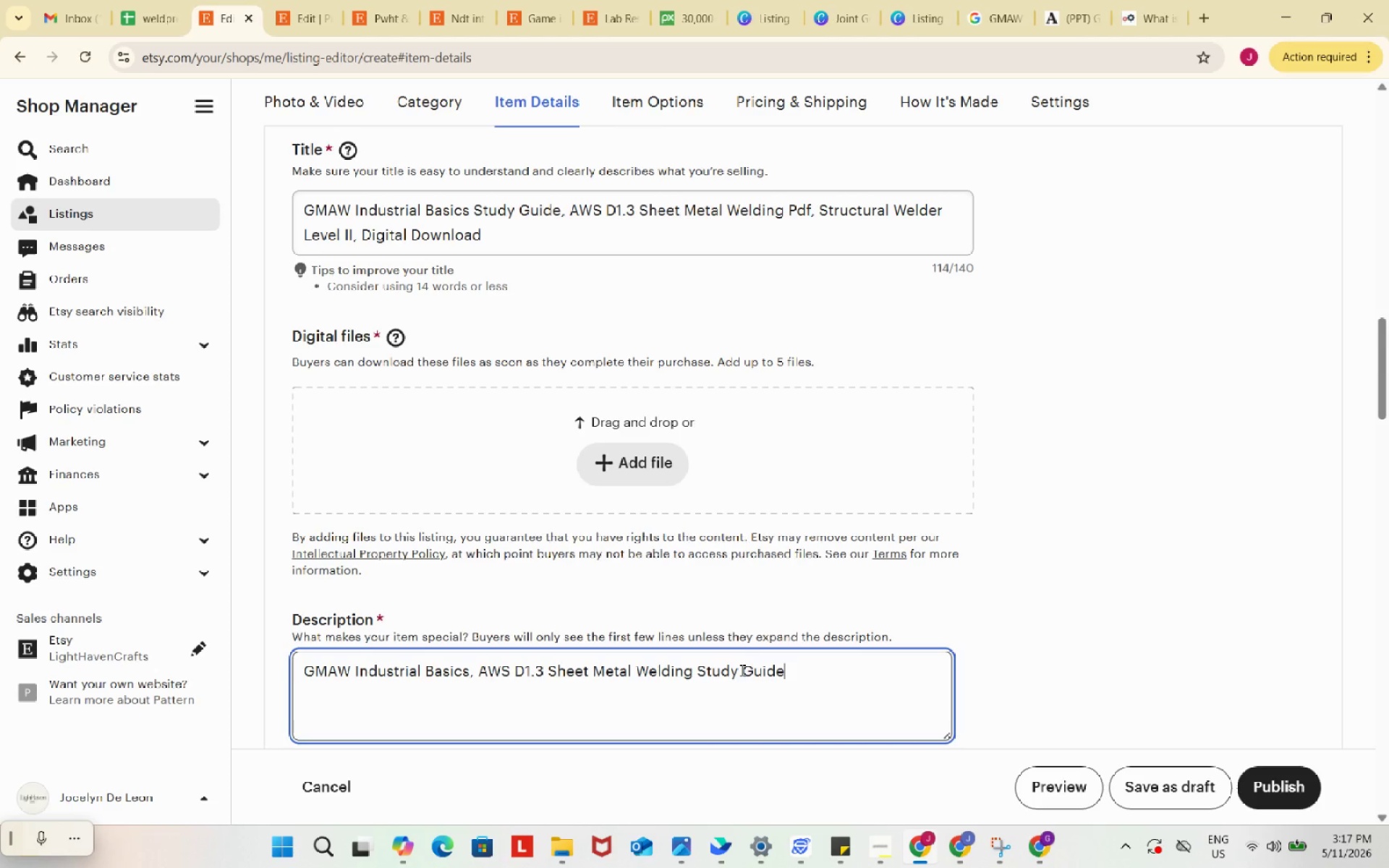 
key(Control+V)
 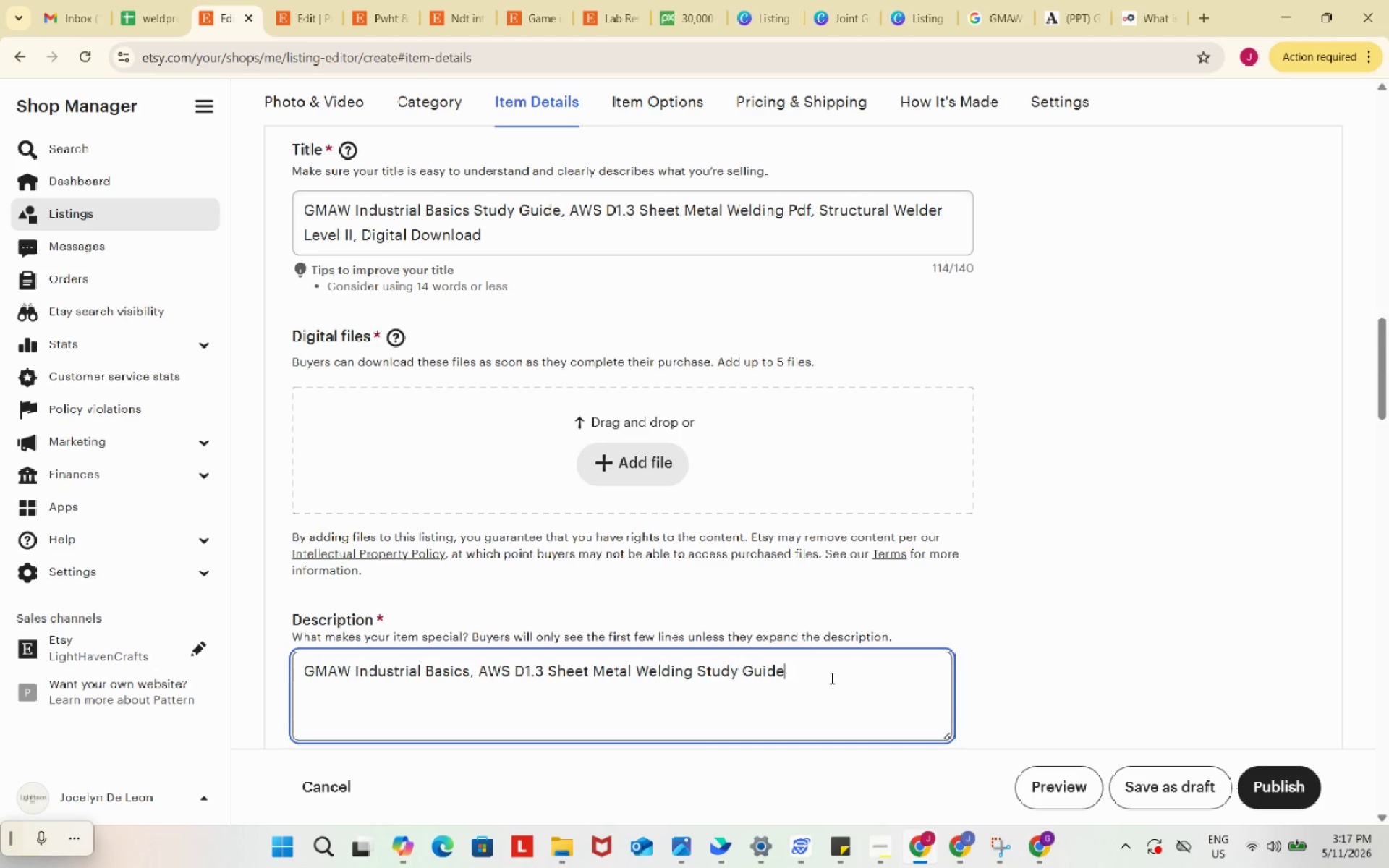 
left_click([831, 678])
 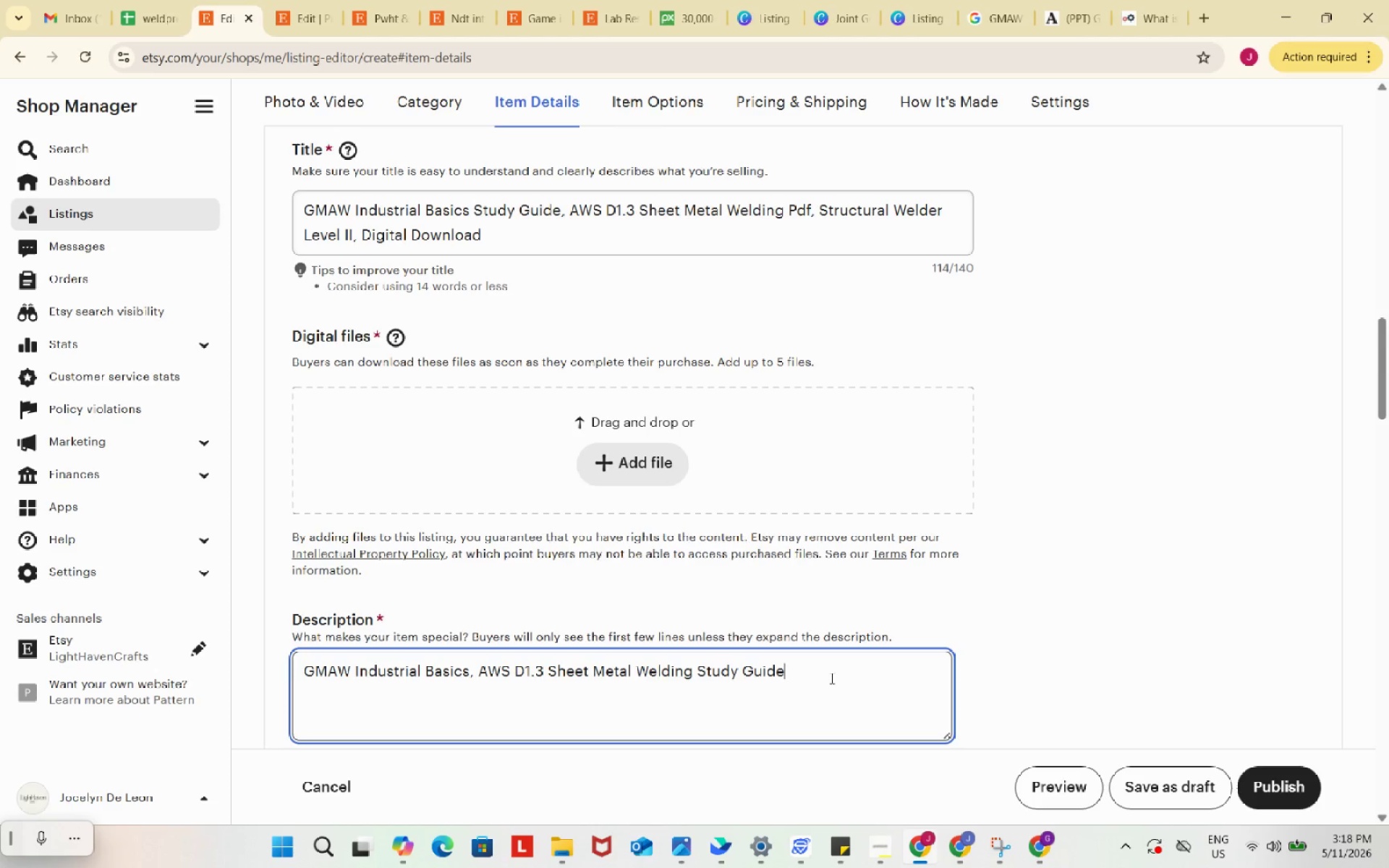 
wait(26.3)
 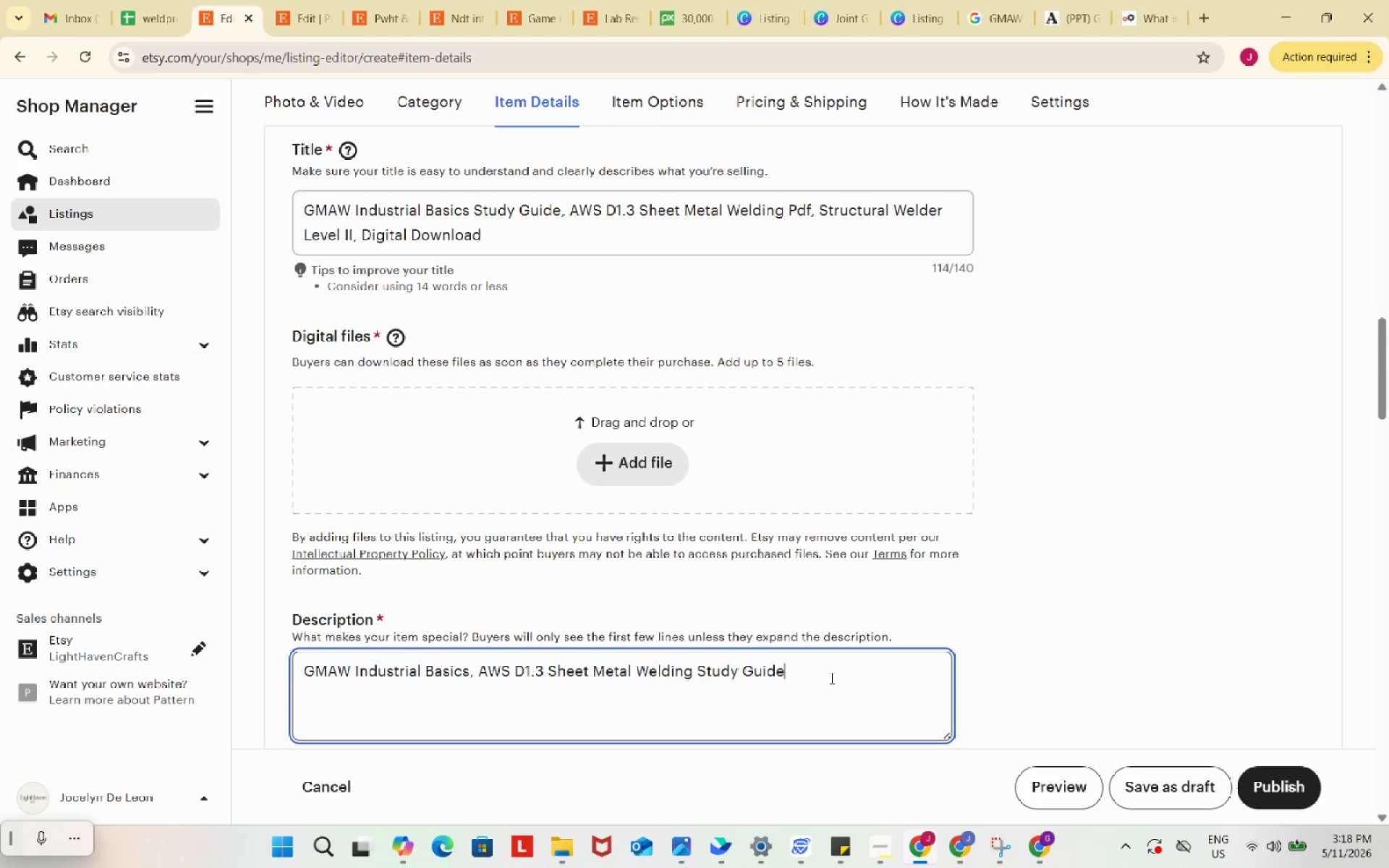 
key(Enter)
 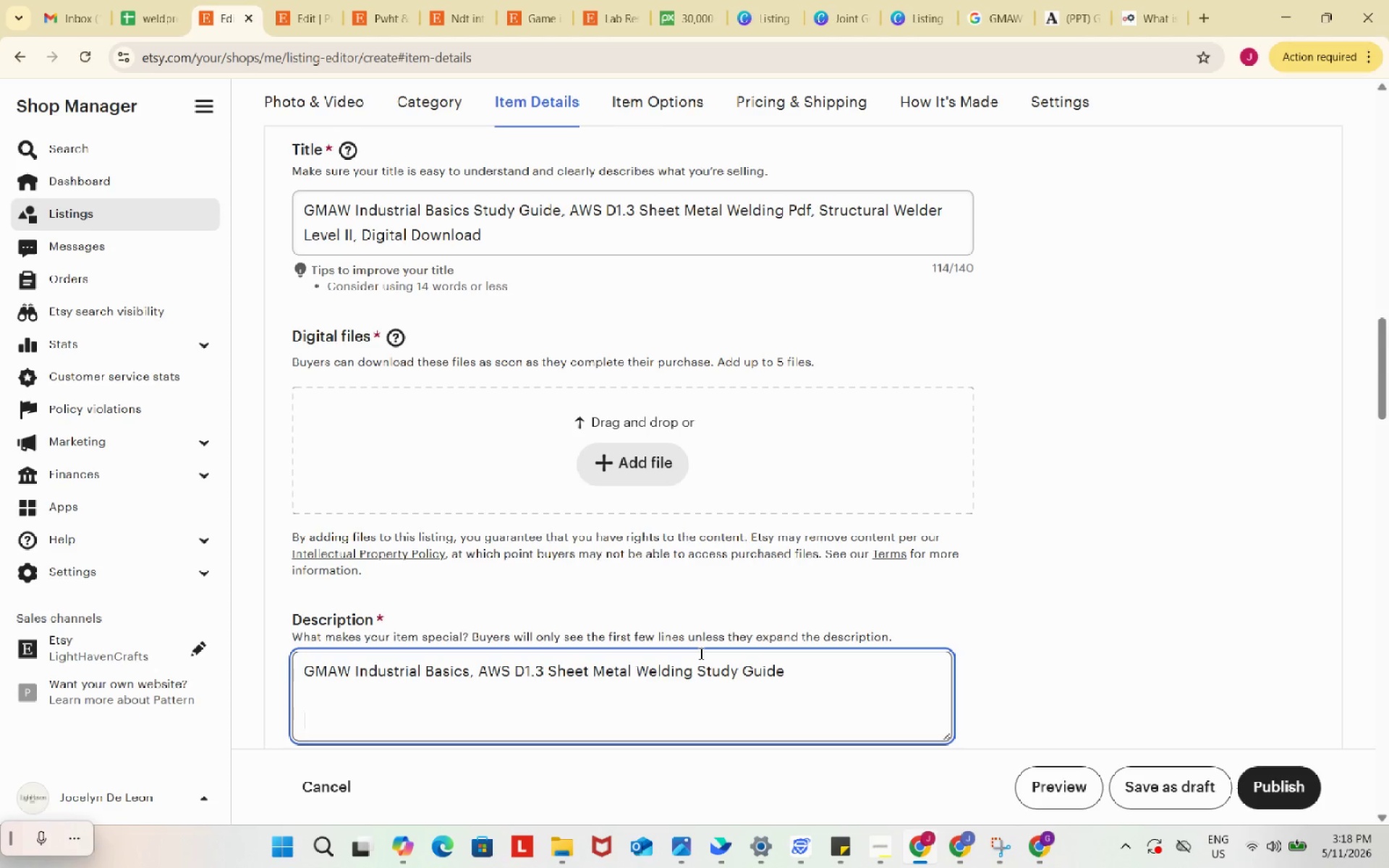 
key(Enter)
 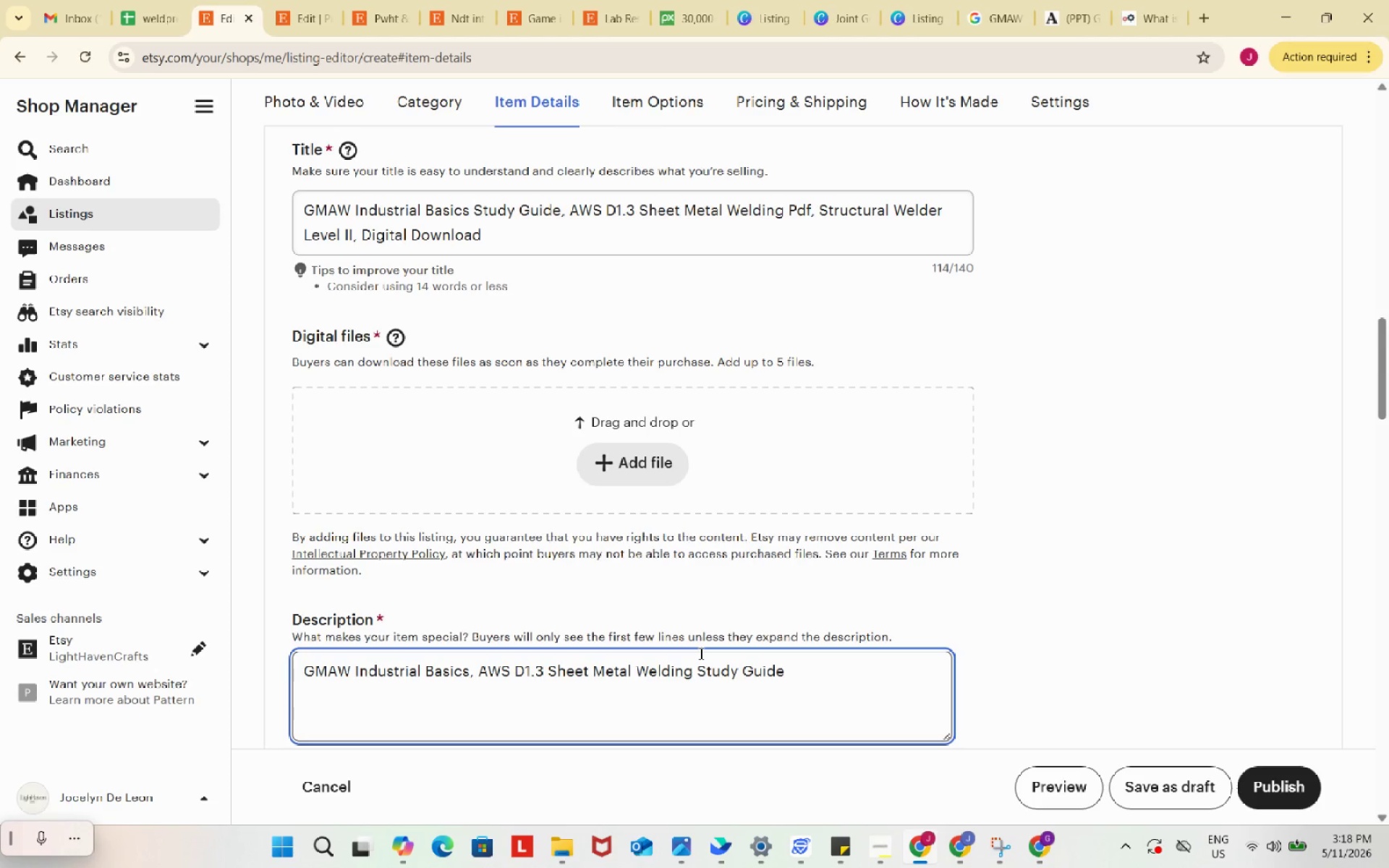 
type(Build a)
key(Backspace)
type( strong MIG welding fundamentals and improve sheet metal fabria)
key(Backspace)
type(cation ks)
key(Backspace)
key(Backspace)
type(skills with this professionally organized study guide focused on GMAW)
 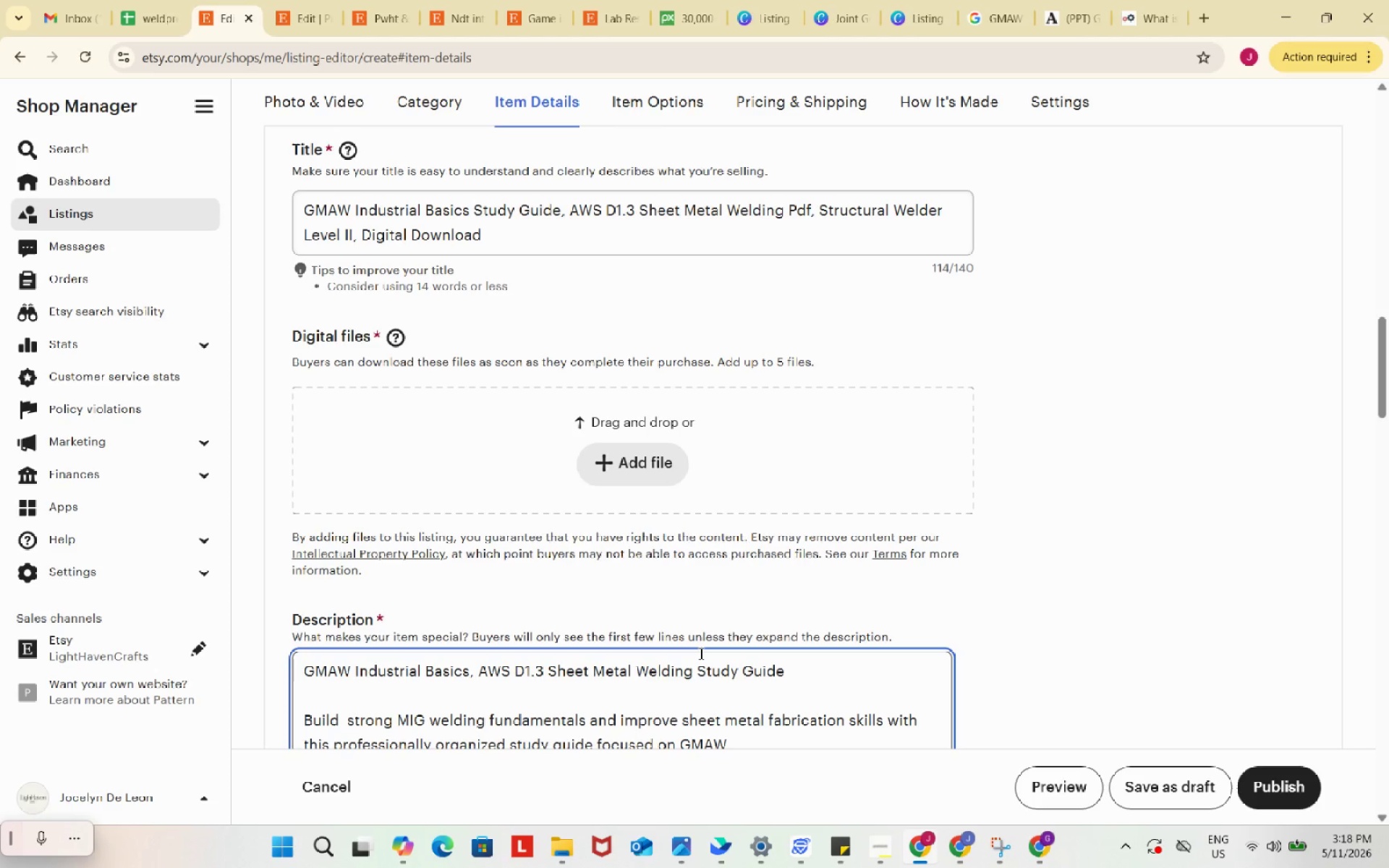 
scroll: coordinate [820, 484], scroll_direction: down, amount: 2.0
 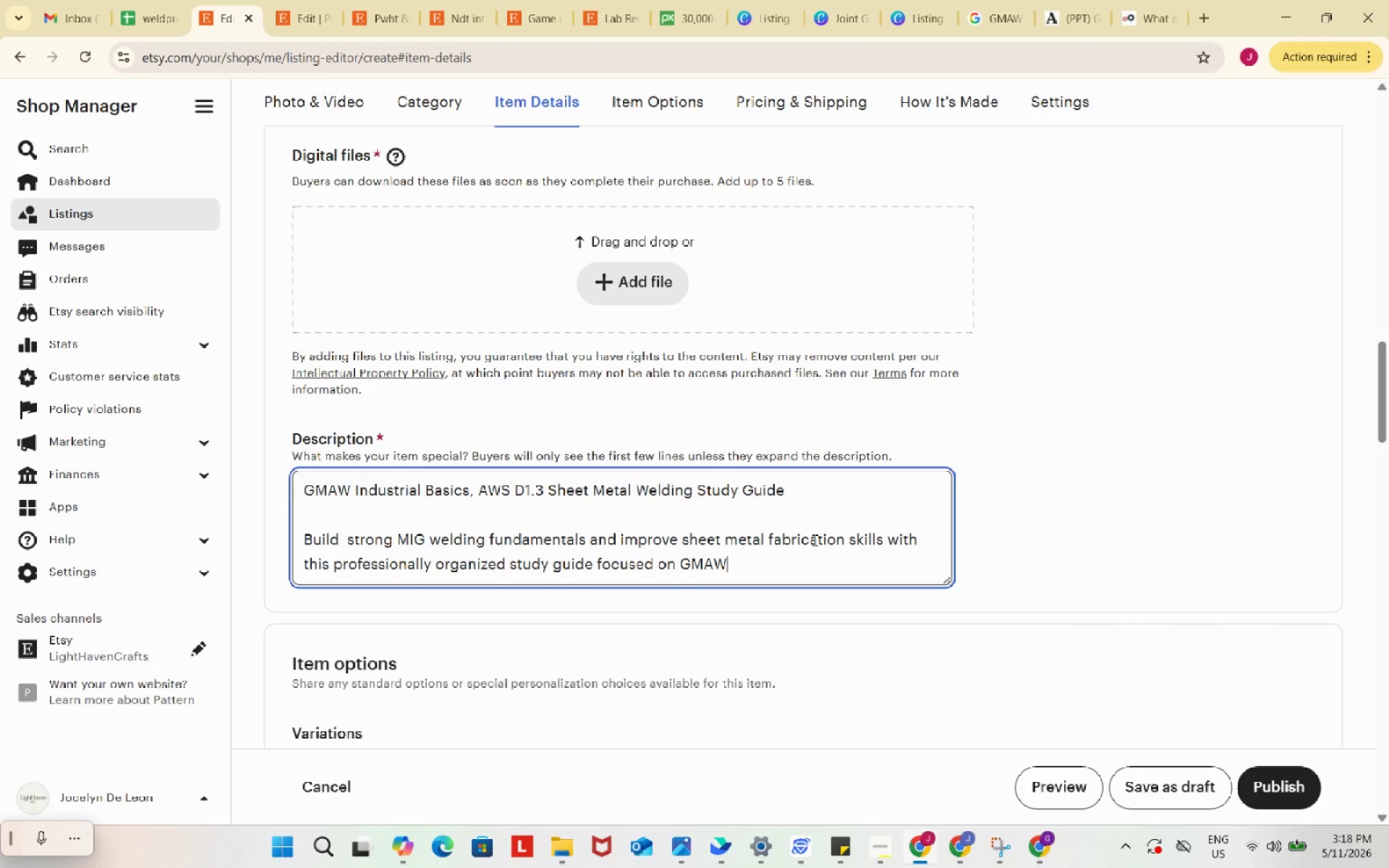 
type( (GA)
key(Backspace)
type(s)
key(Backspace)
type(as Metal AR)
key(Backspace)
type(rc Welding) o)
key(Backspace)
type(processes and AWS D1. 3 sheet steel weding conco)
key(Backspace)
type(pts.)
 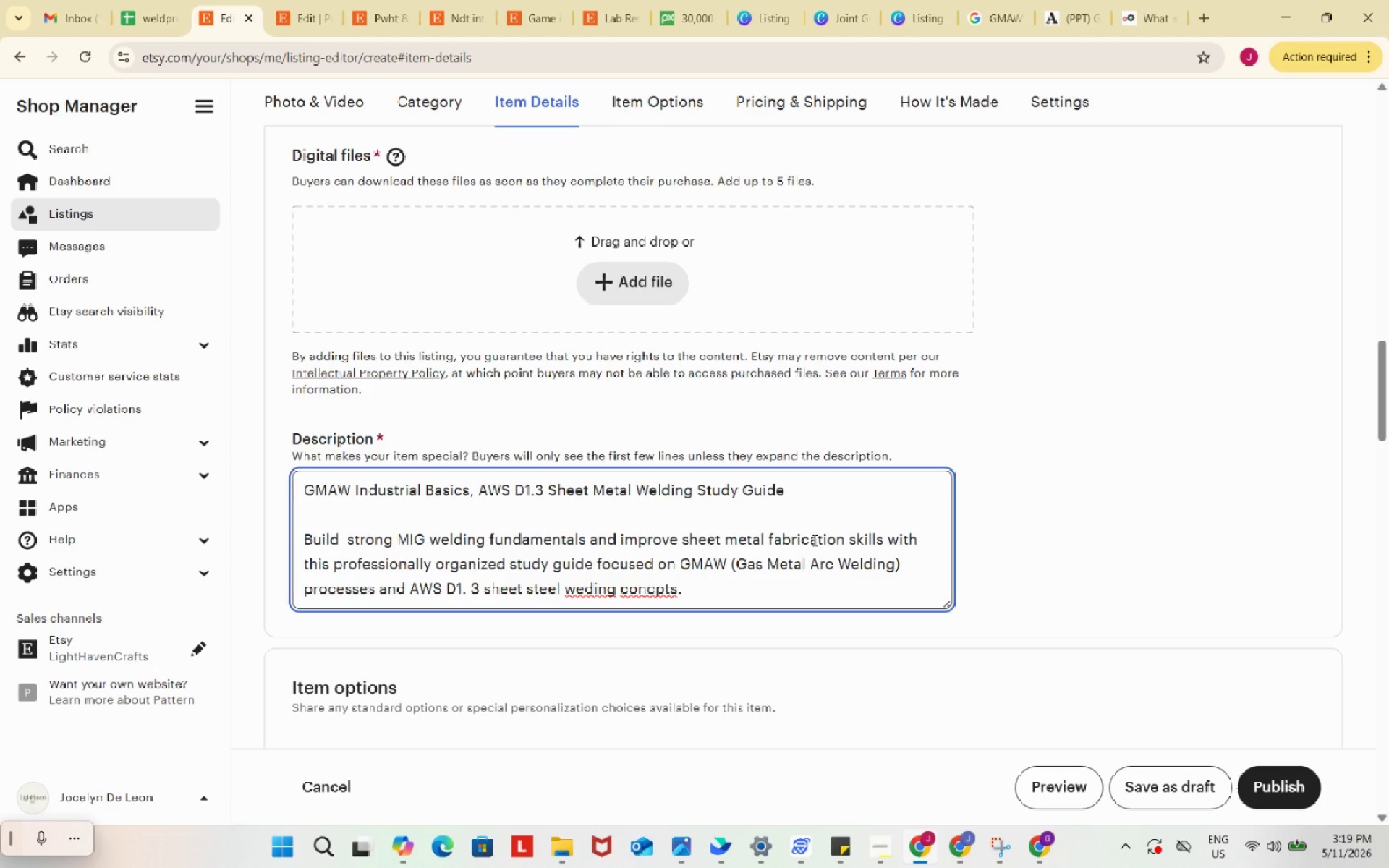 
left_click([582, 579])
 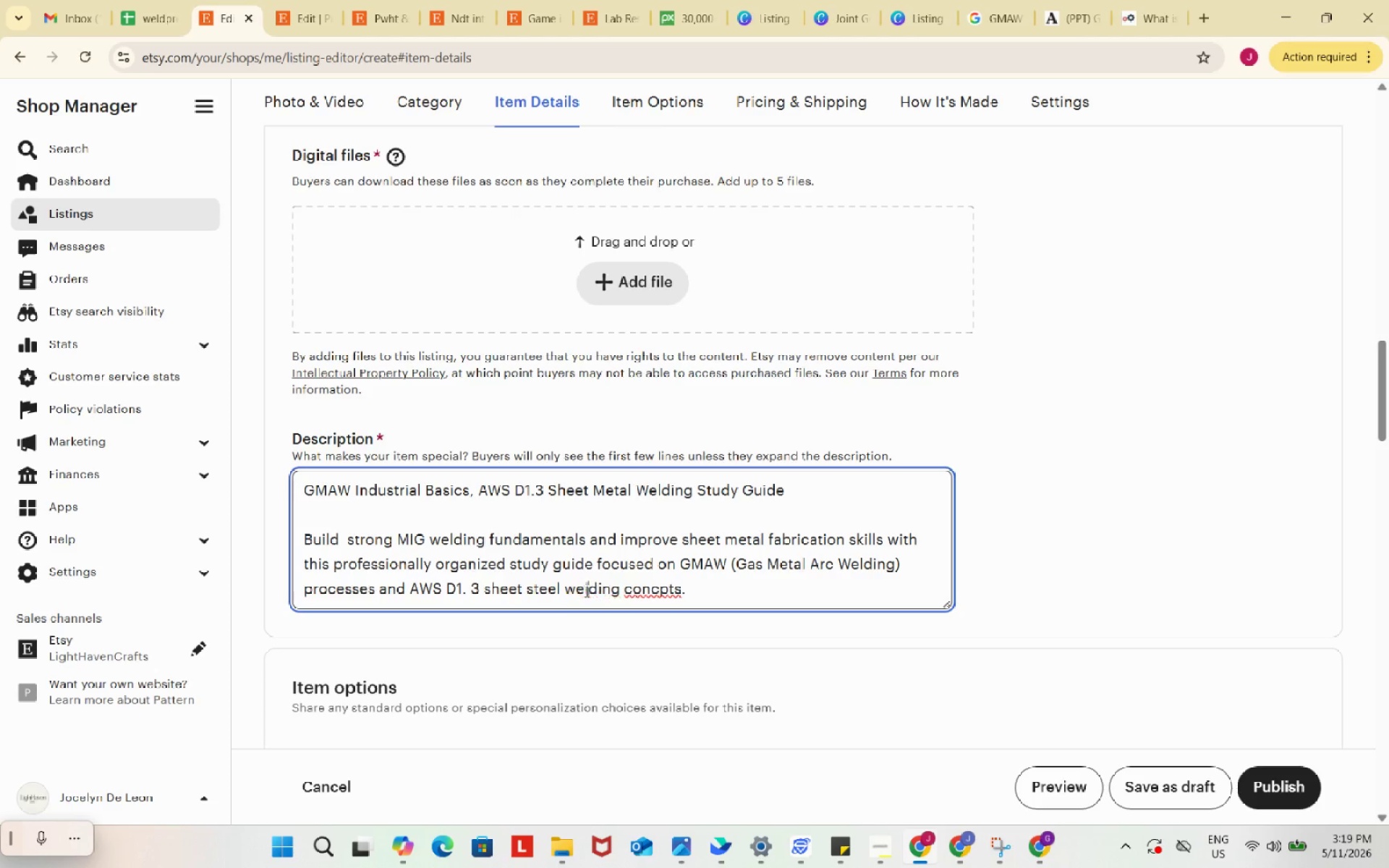 
key(L)
 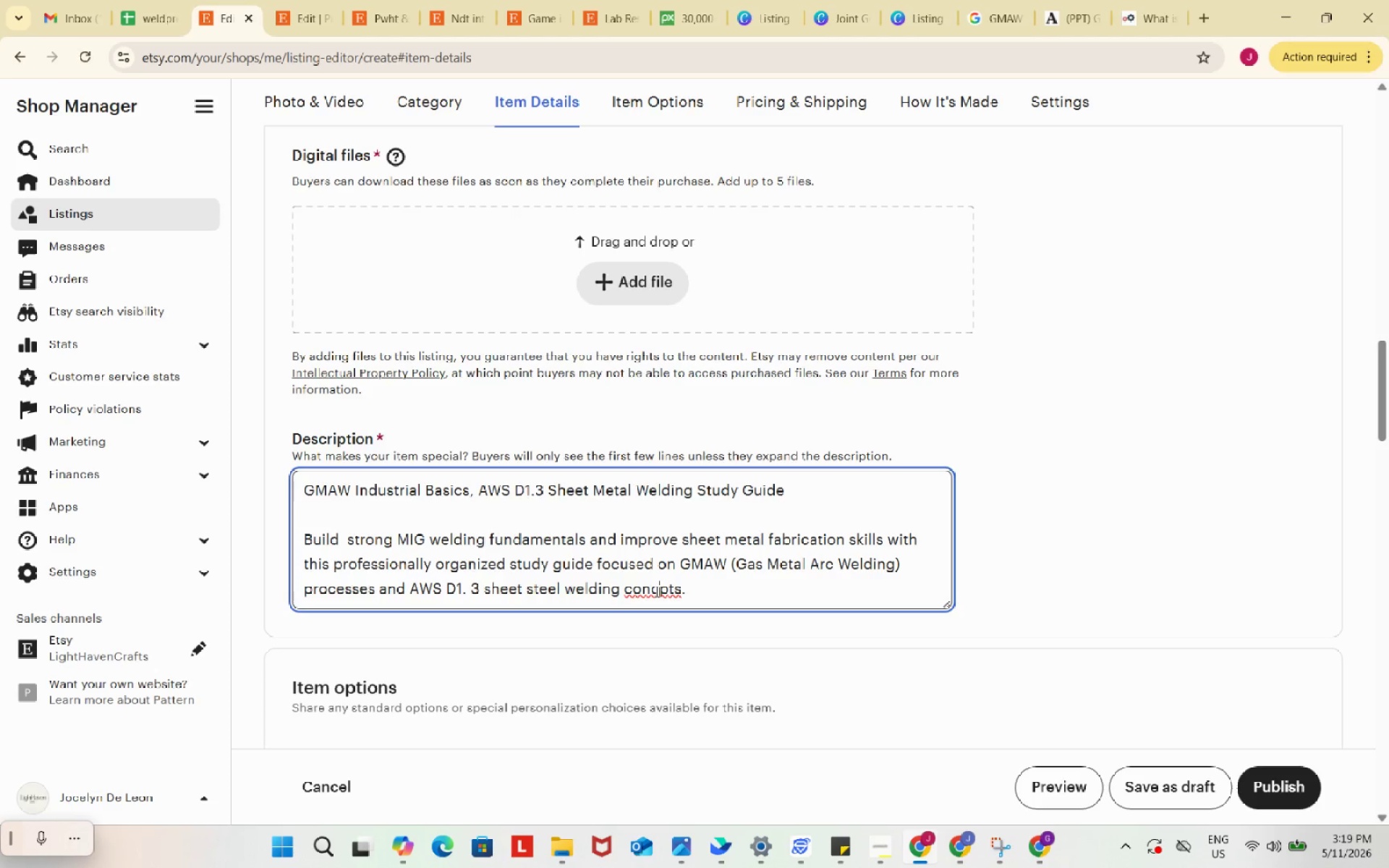 
left_click([655, 591])
 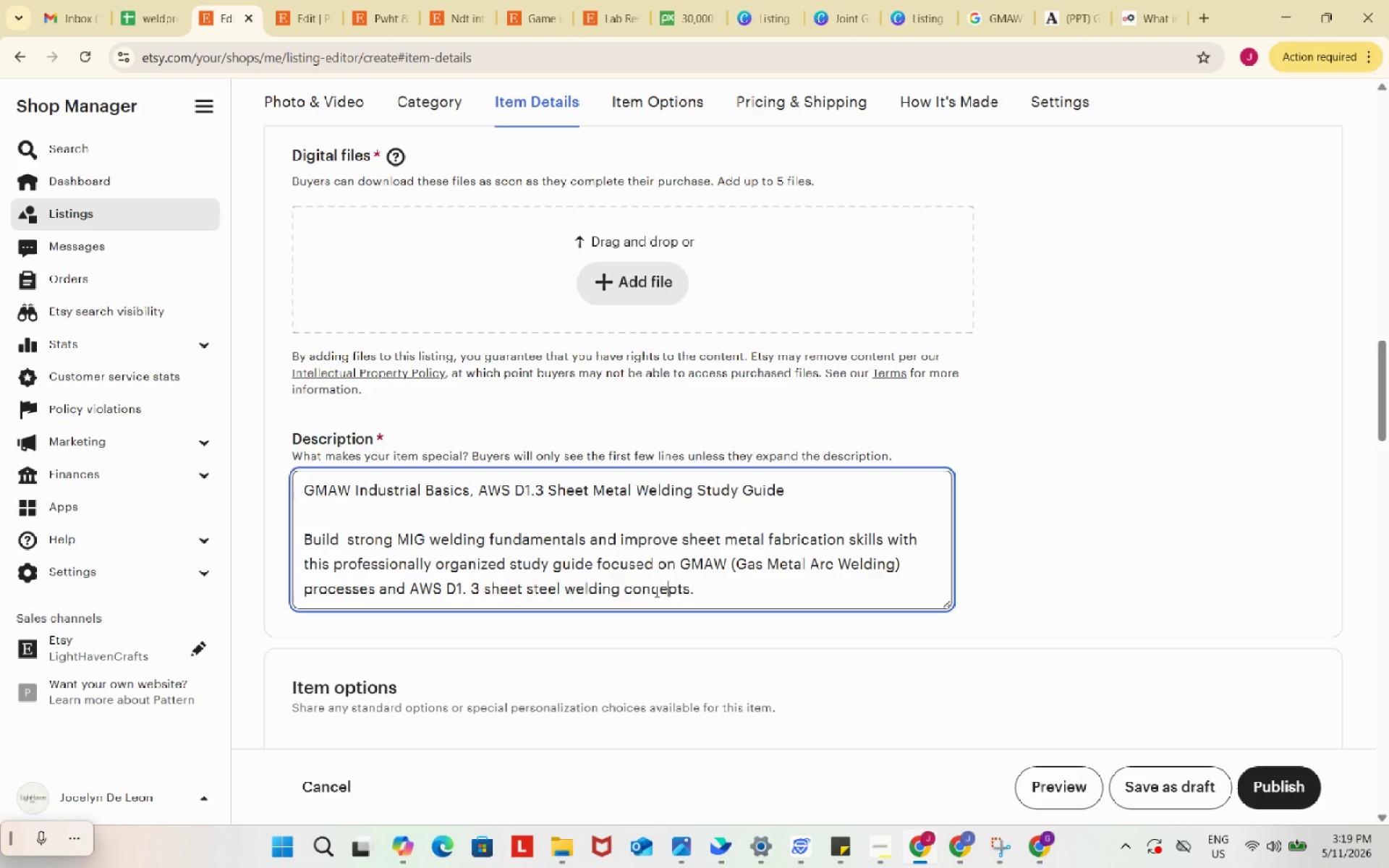 
key(E)
 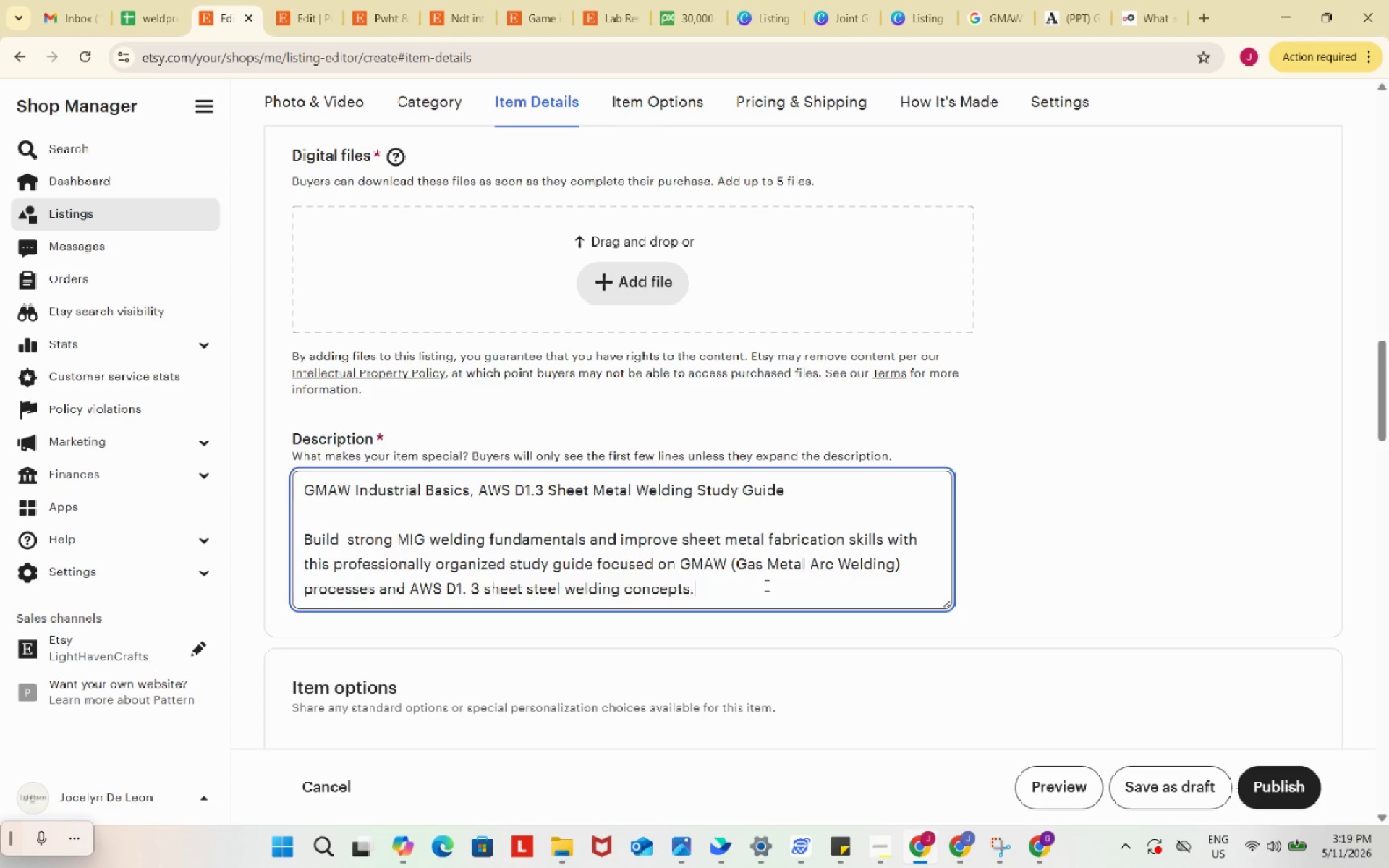 
left_click([765, 585])
 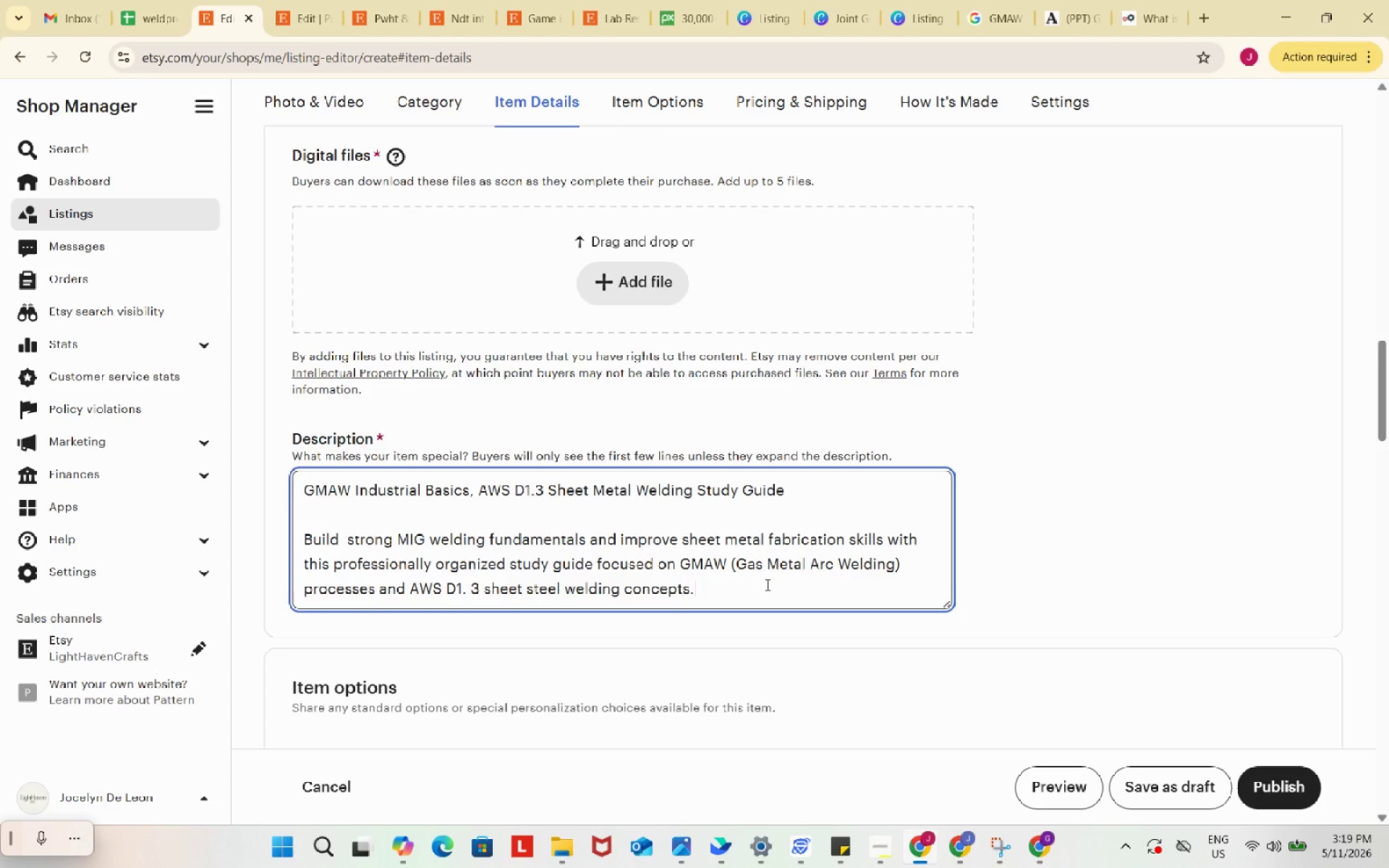 
scroll: coordinate [766, 584], scroll_direction: down, amount: 2.0
 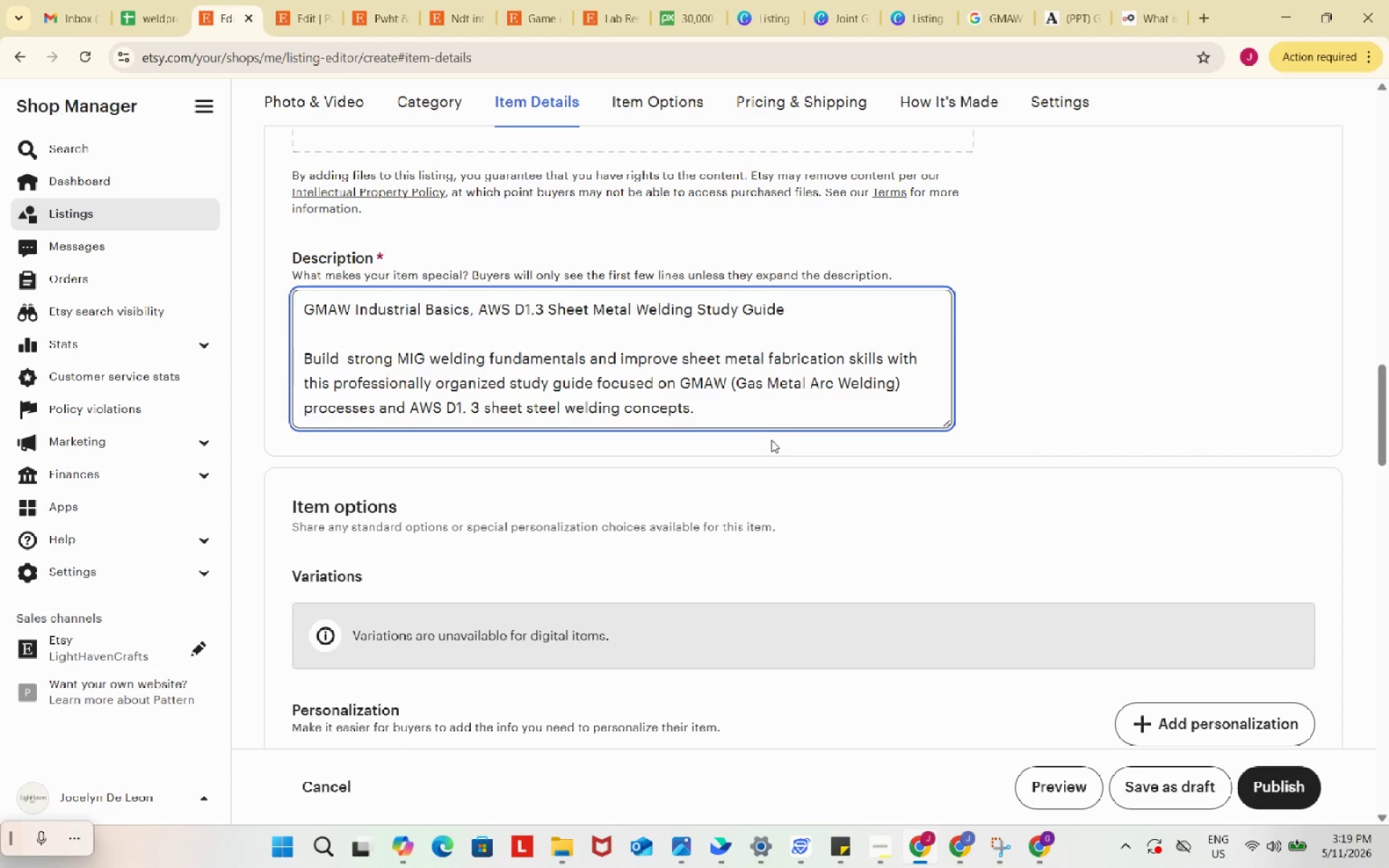 
key(Enter)
 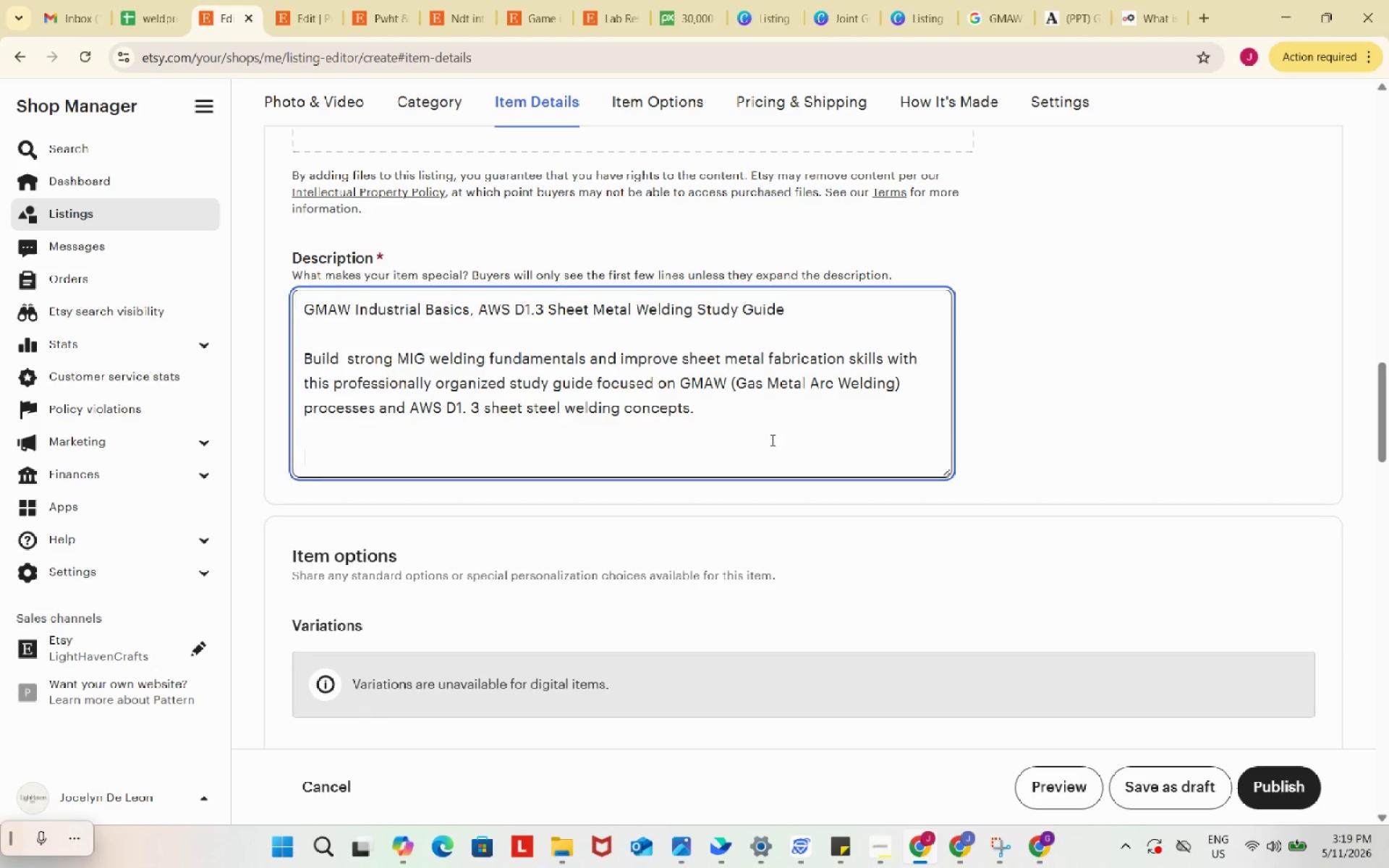 
key(Enter)
 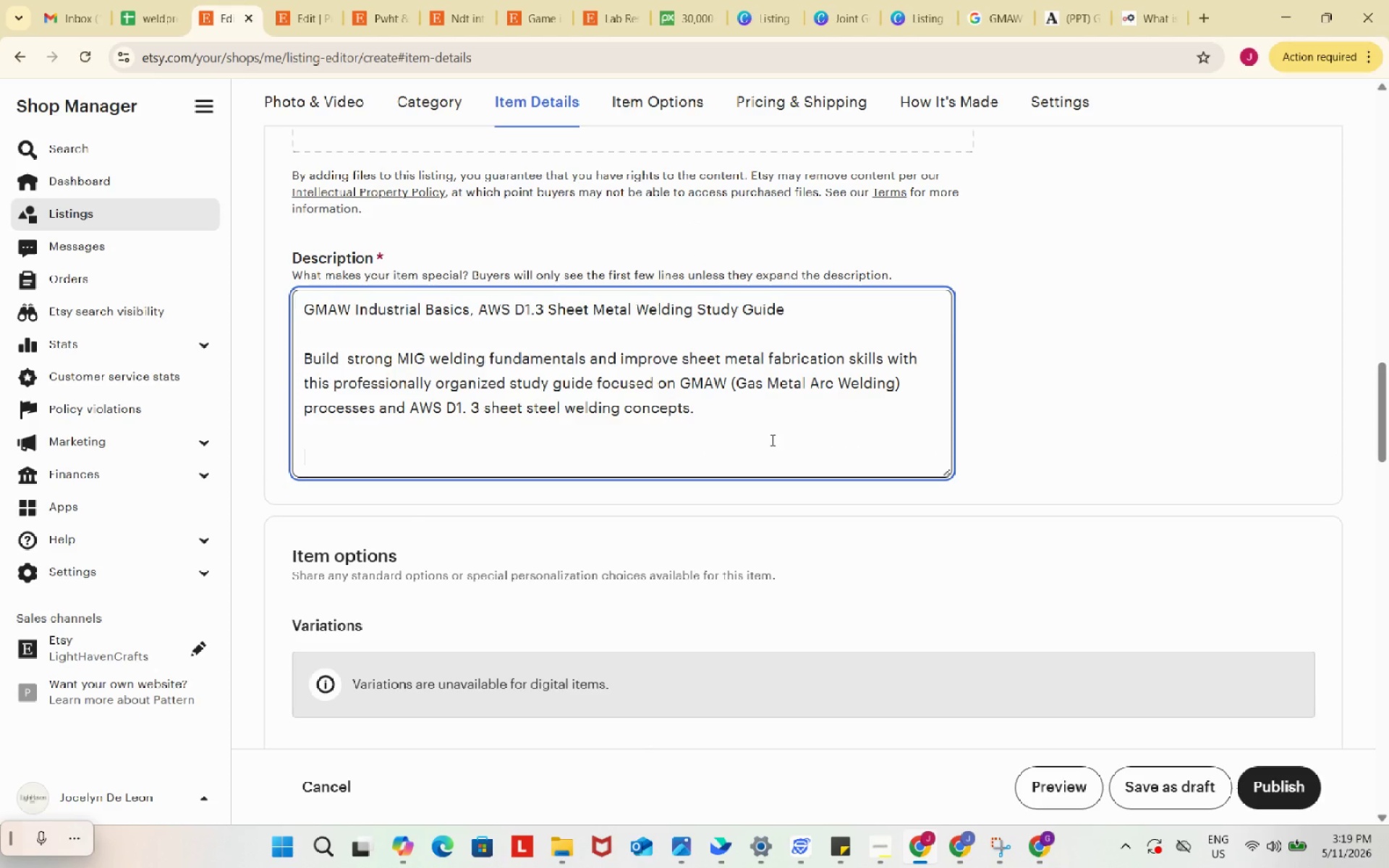 
type(Designed for structural Welder Level II training, welding)
 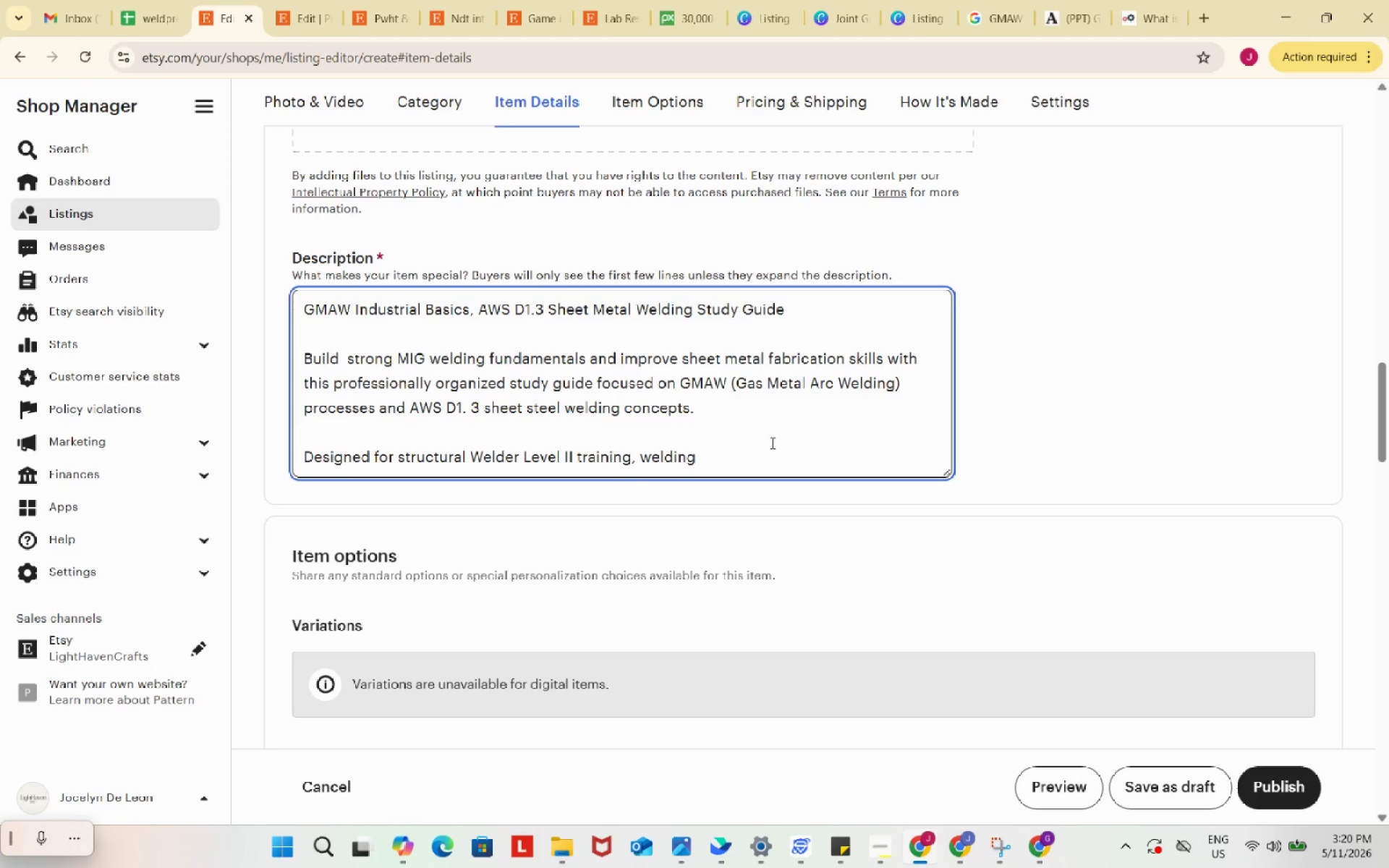 
type(apprec)
key(Backspace)
type(n)
key(Backspace)
key(Backspace)
key(Backspace)
key(Backspace)
key(Backspace)
key(Backspace)
type( apprentice)
 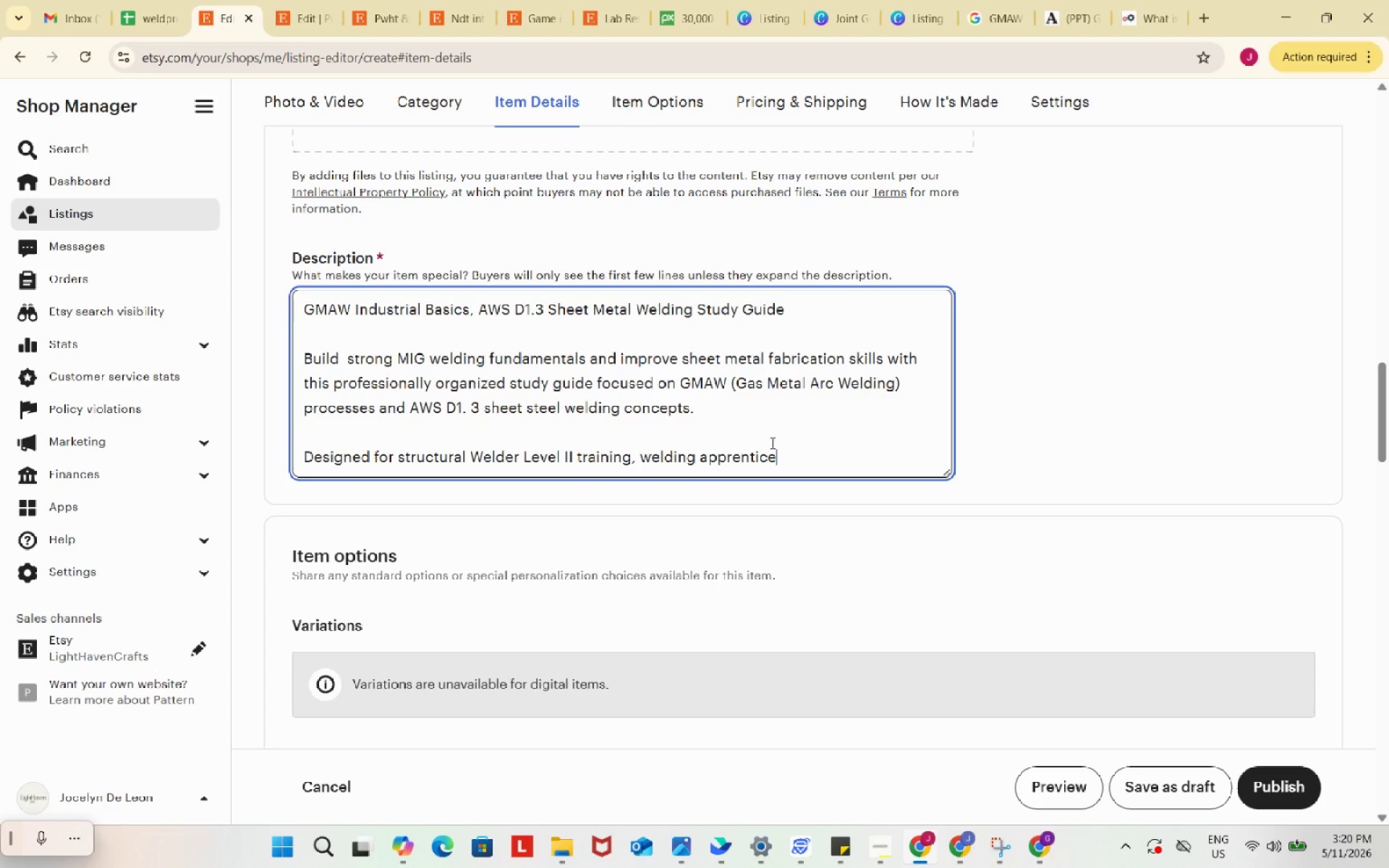 
wait(14.49)
 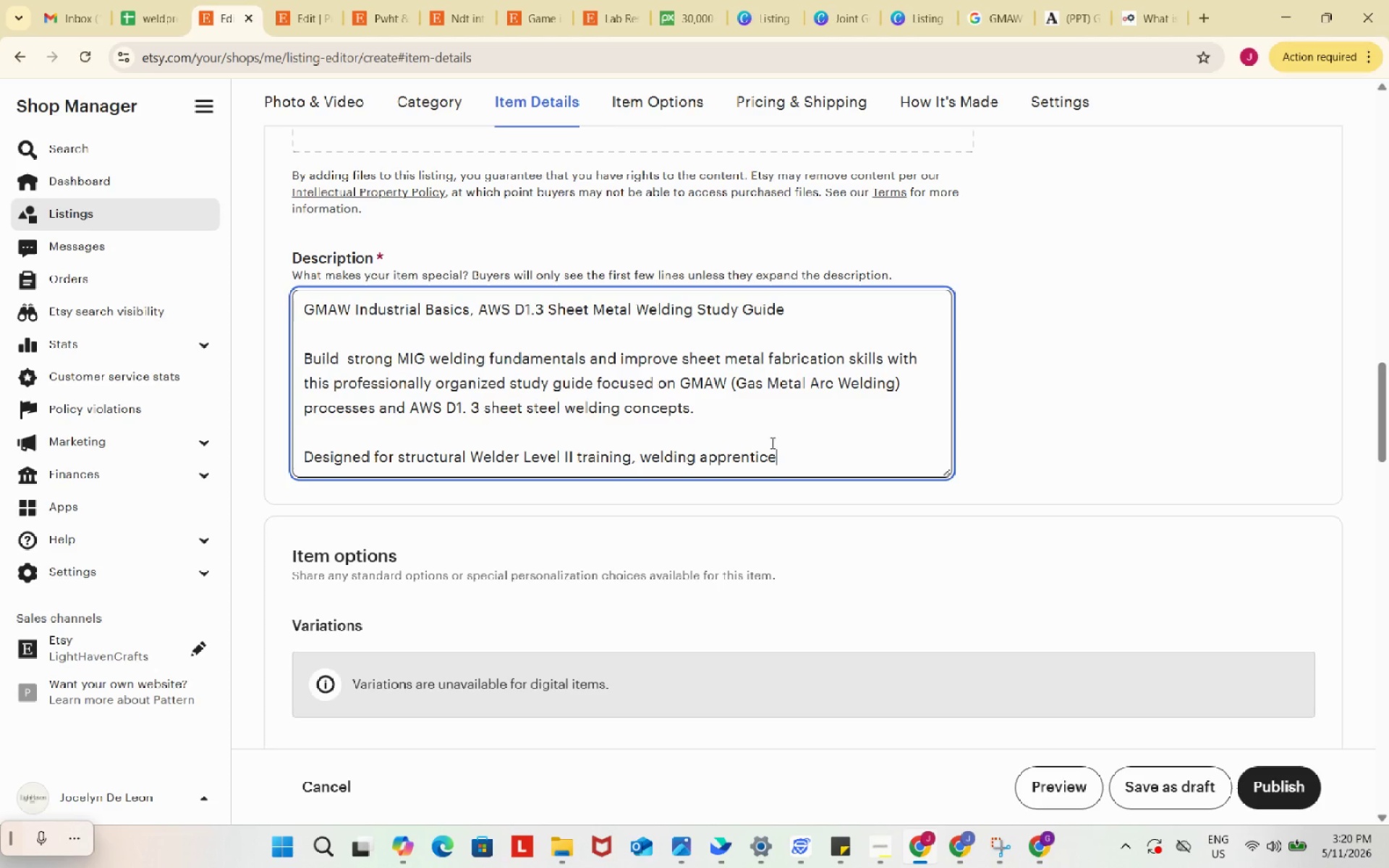 
key(S)
 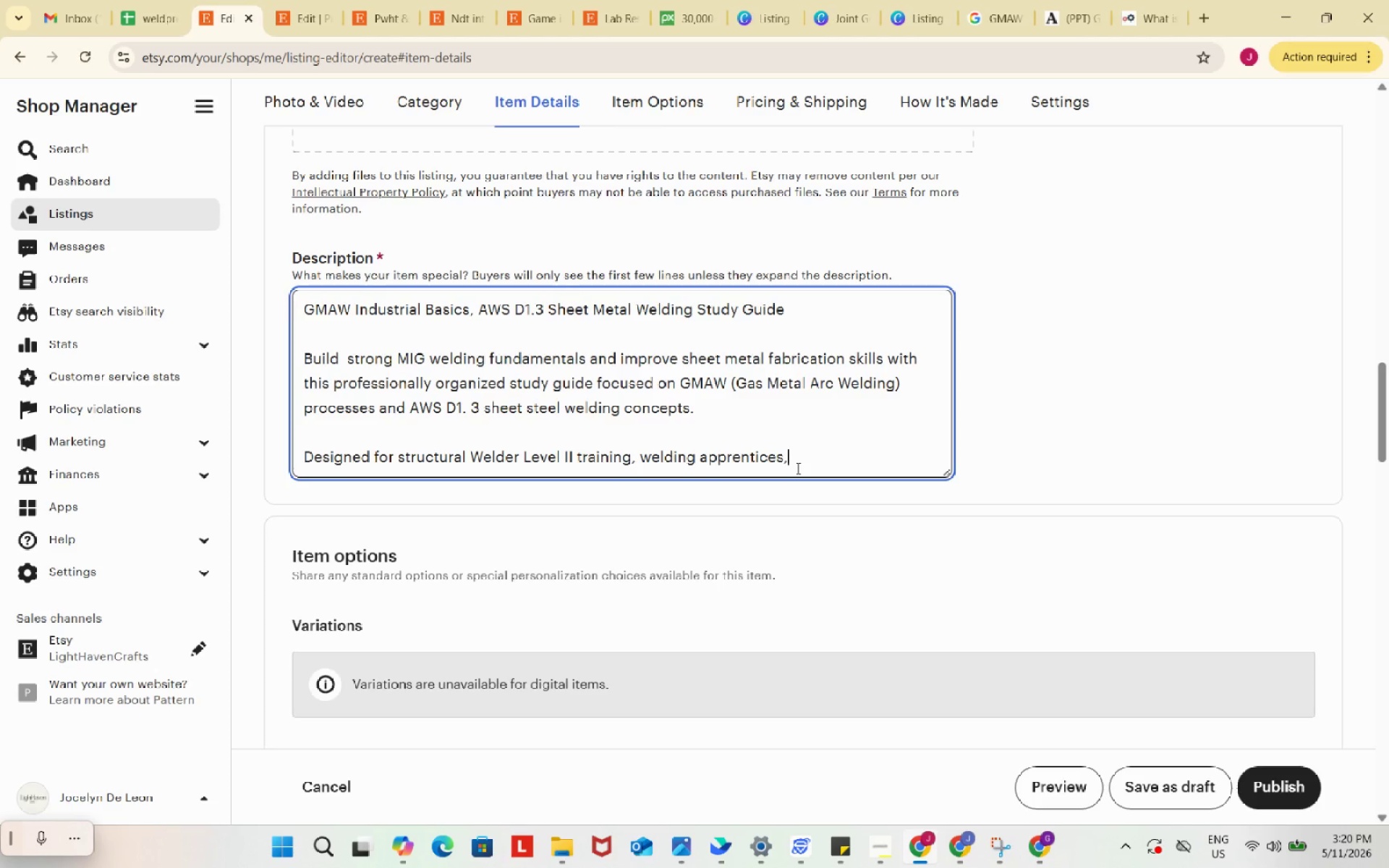 
key(Comma)
 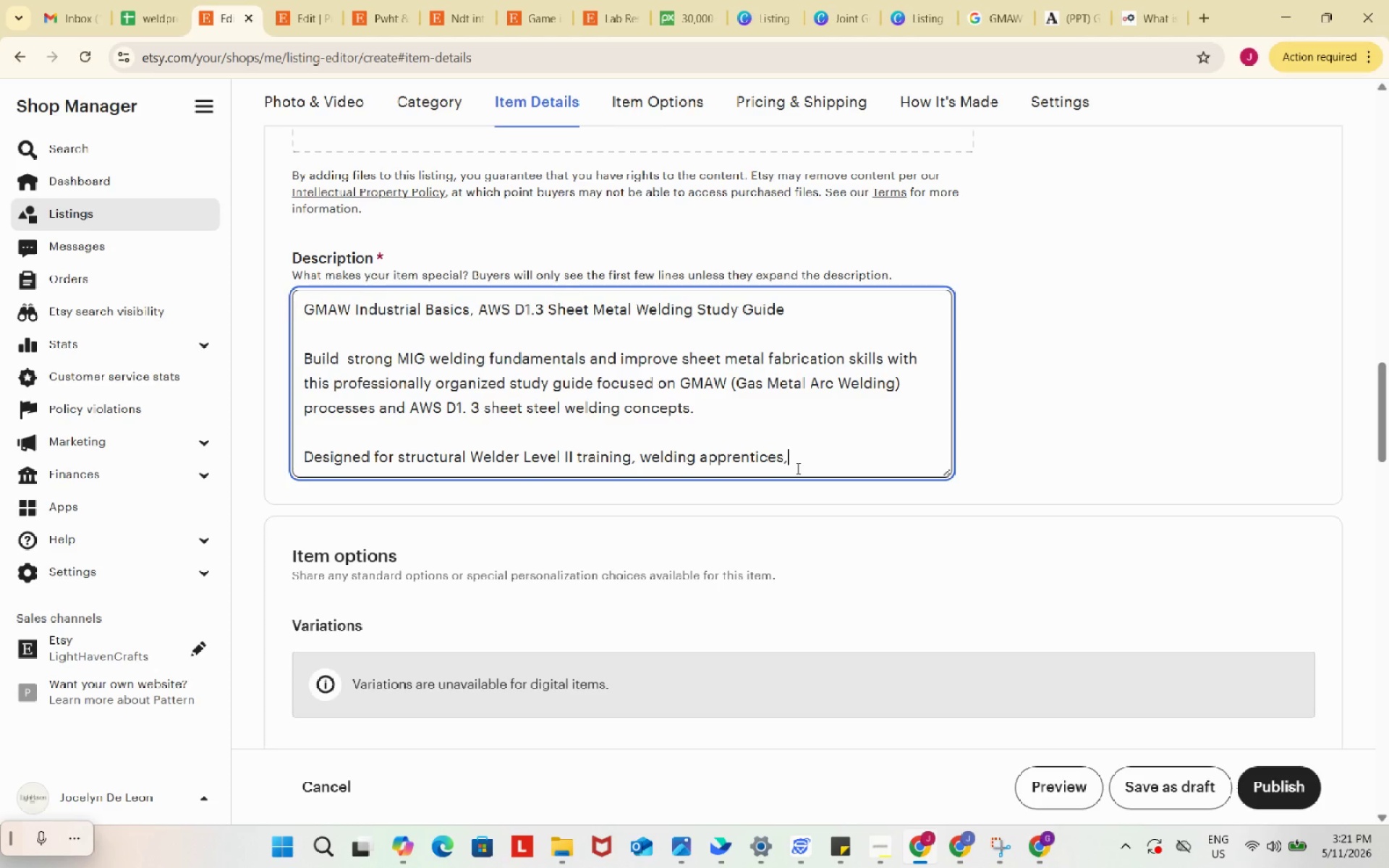 
wait(44.39)
 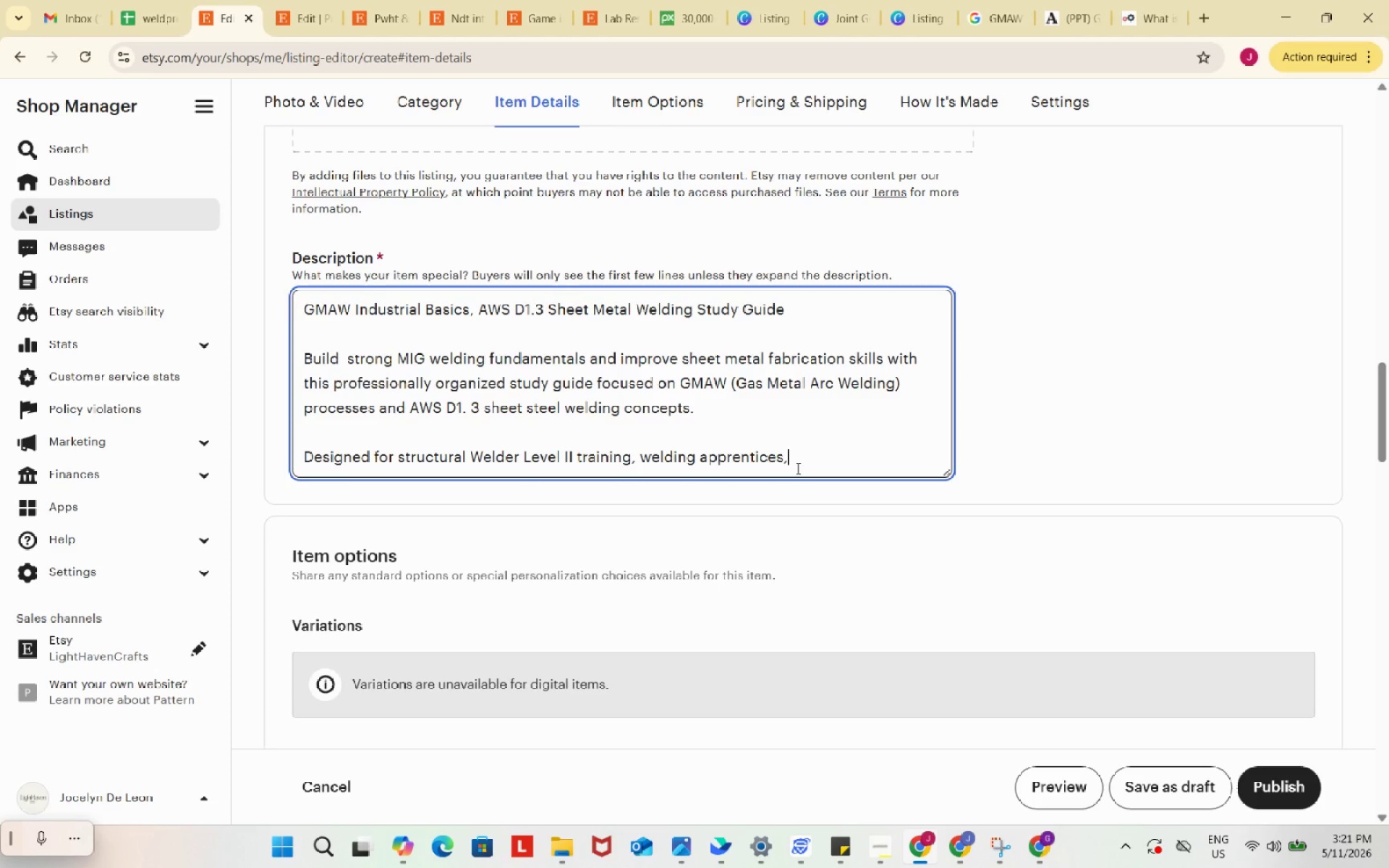 
type( fabrication stud)
 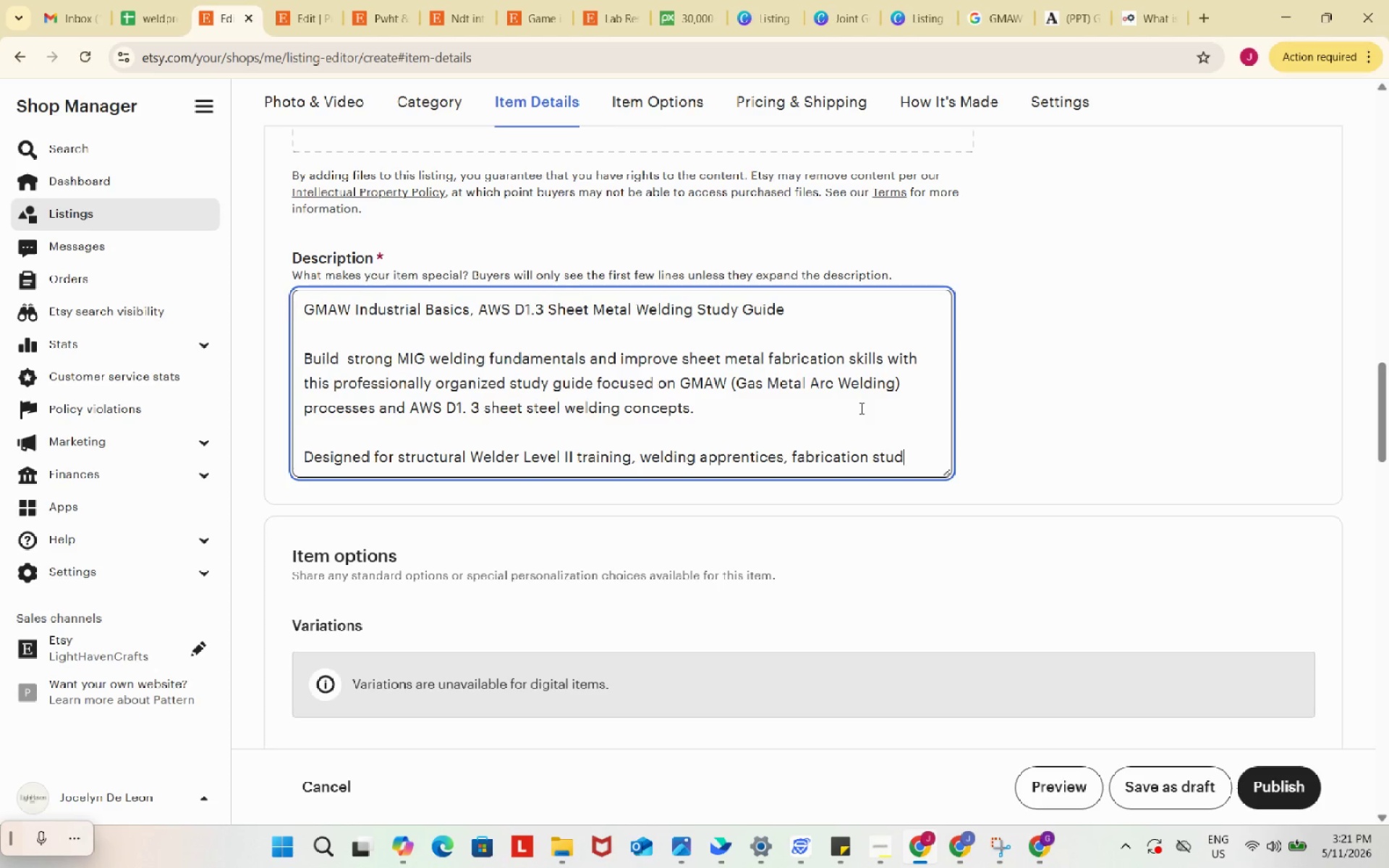 
type(ents )
 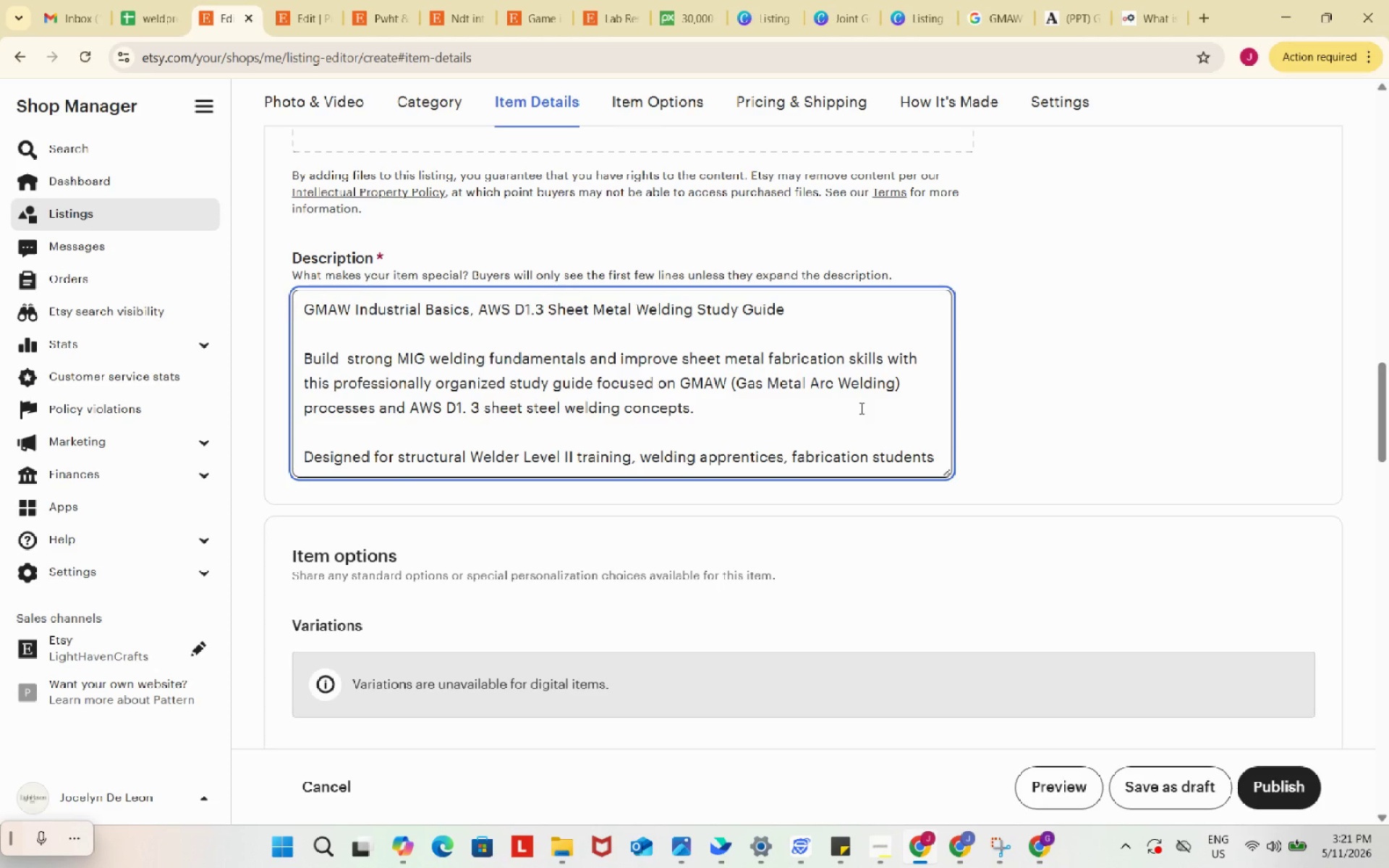 
wait(6.41)
 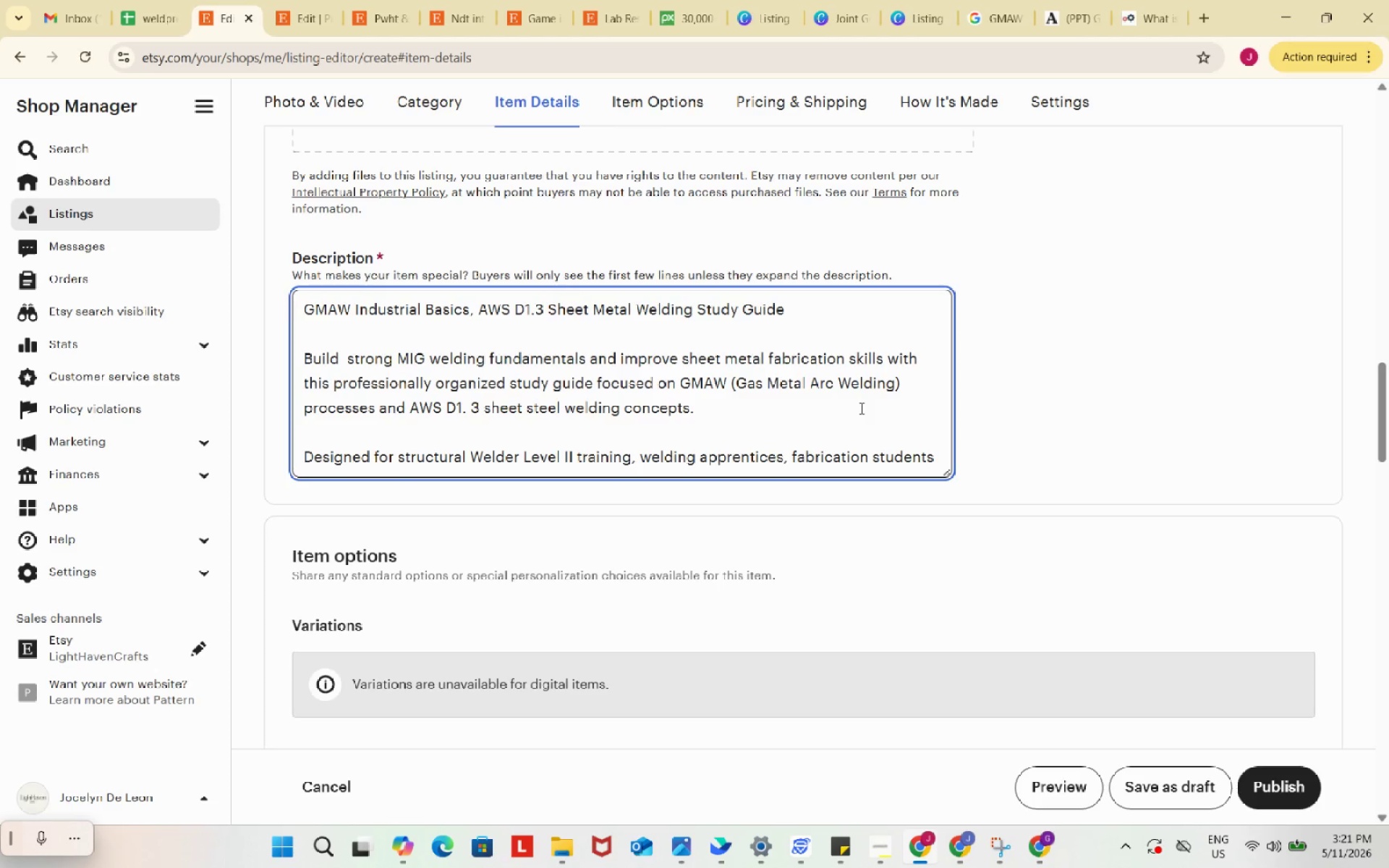 
key(Backspace)
type(, and industrial )
 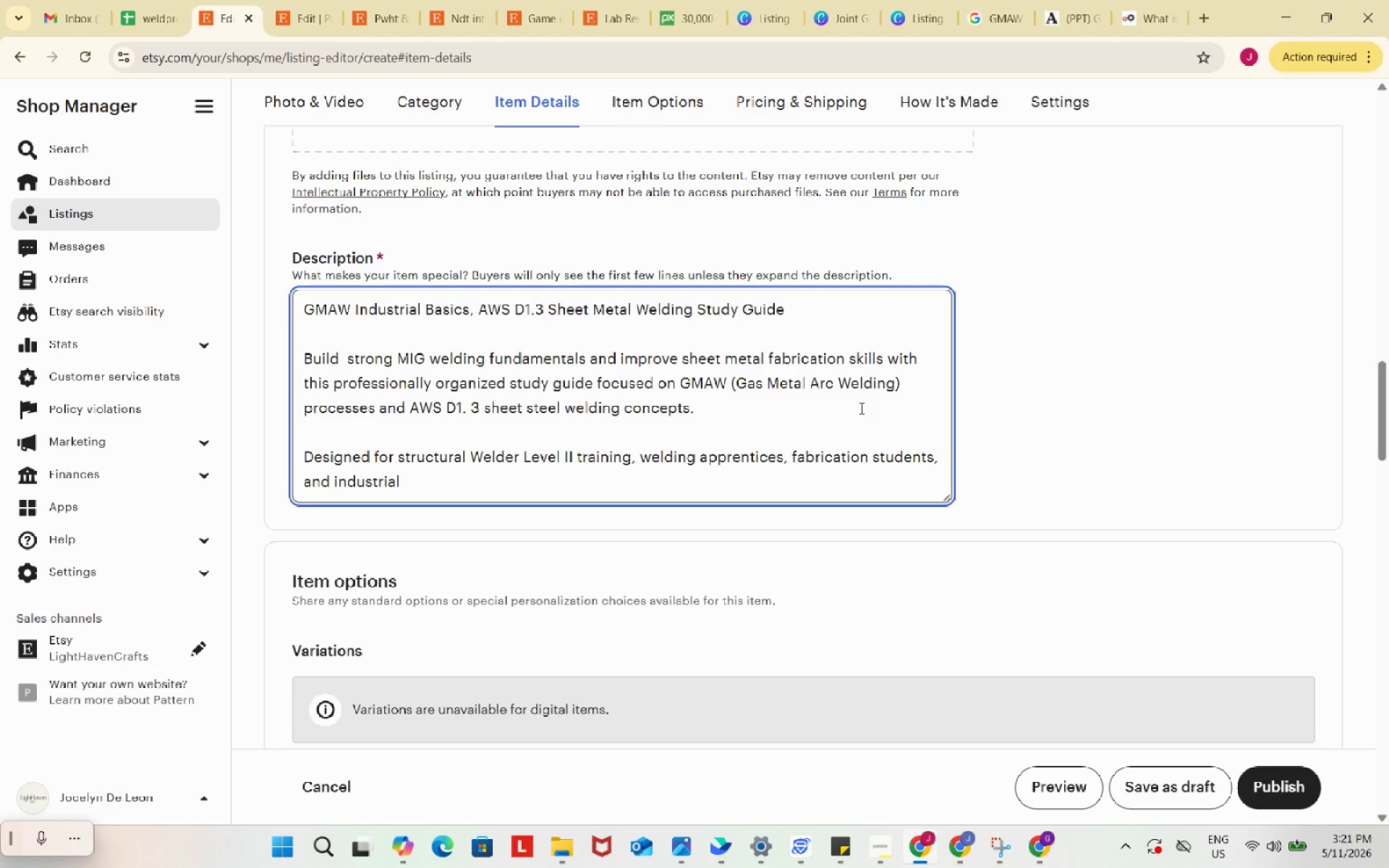 
type(welders, this downloadable PDF explains essential GMAW welding techniques, sheet metal weld quality)
 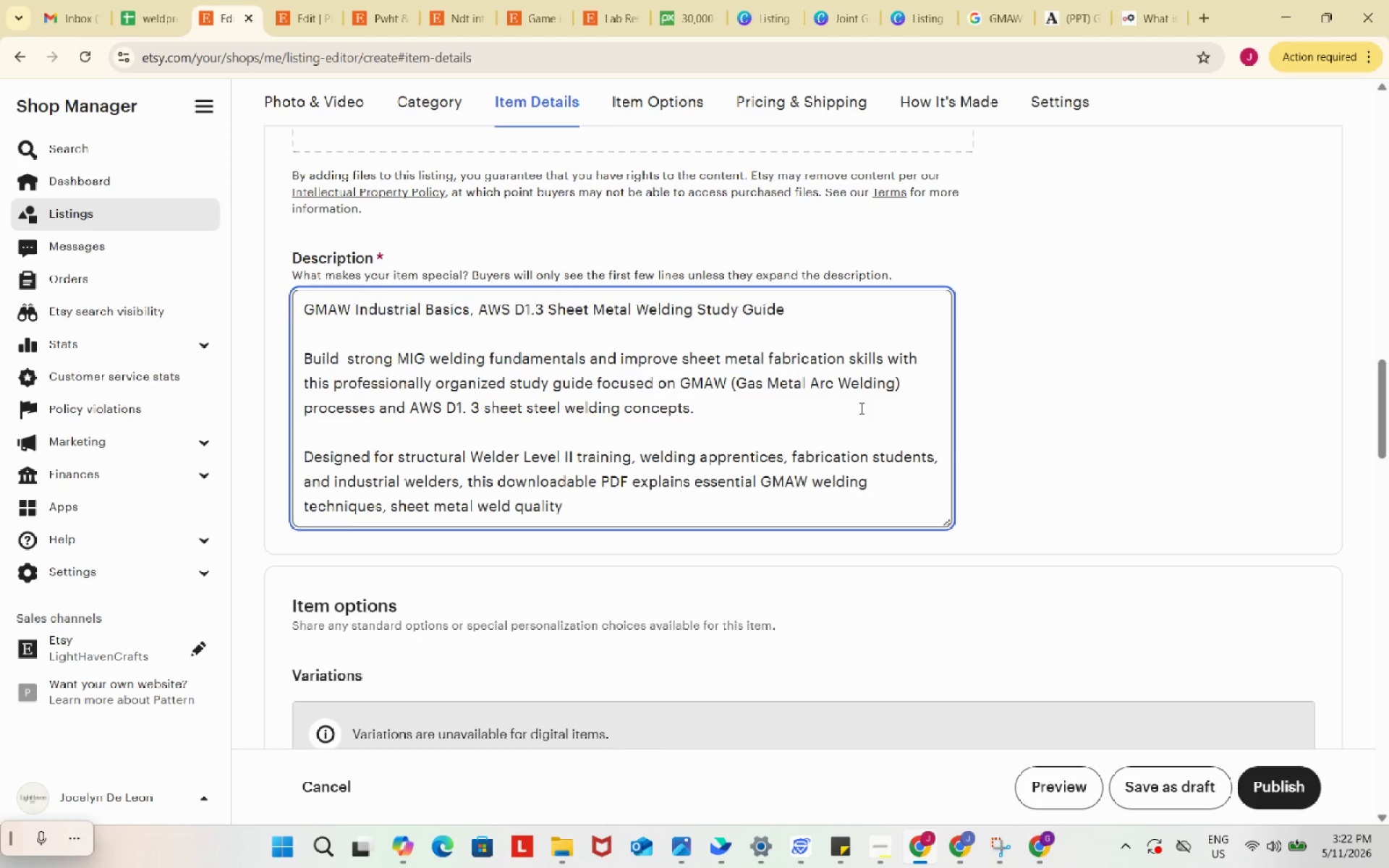 
type( principal used in n)
key(Backspace)
type(manufacturing and light structural fabrication en)
 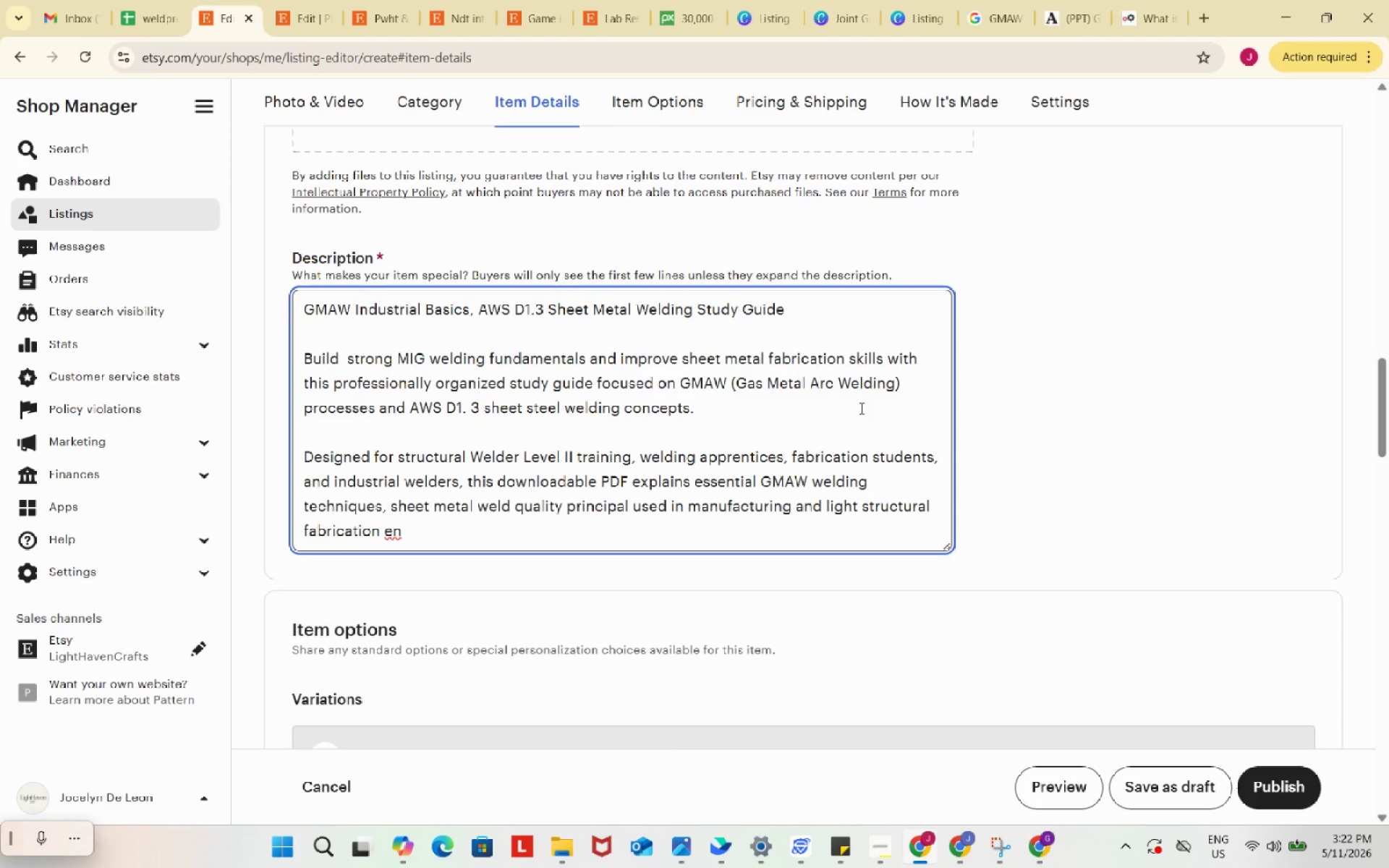 
wait(15.11)
 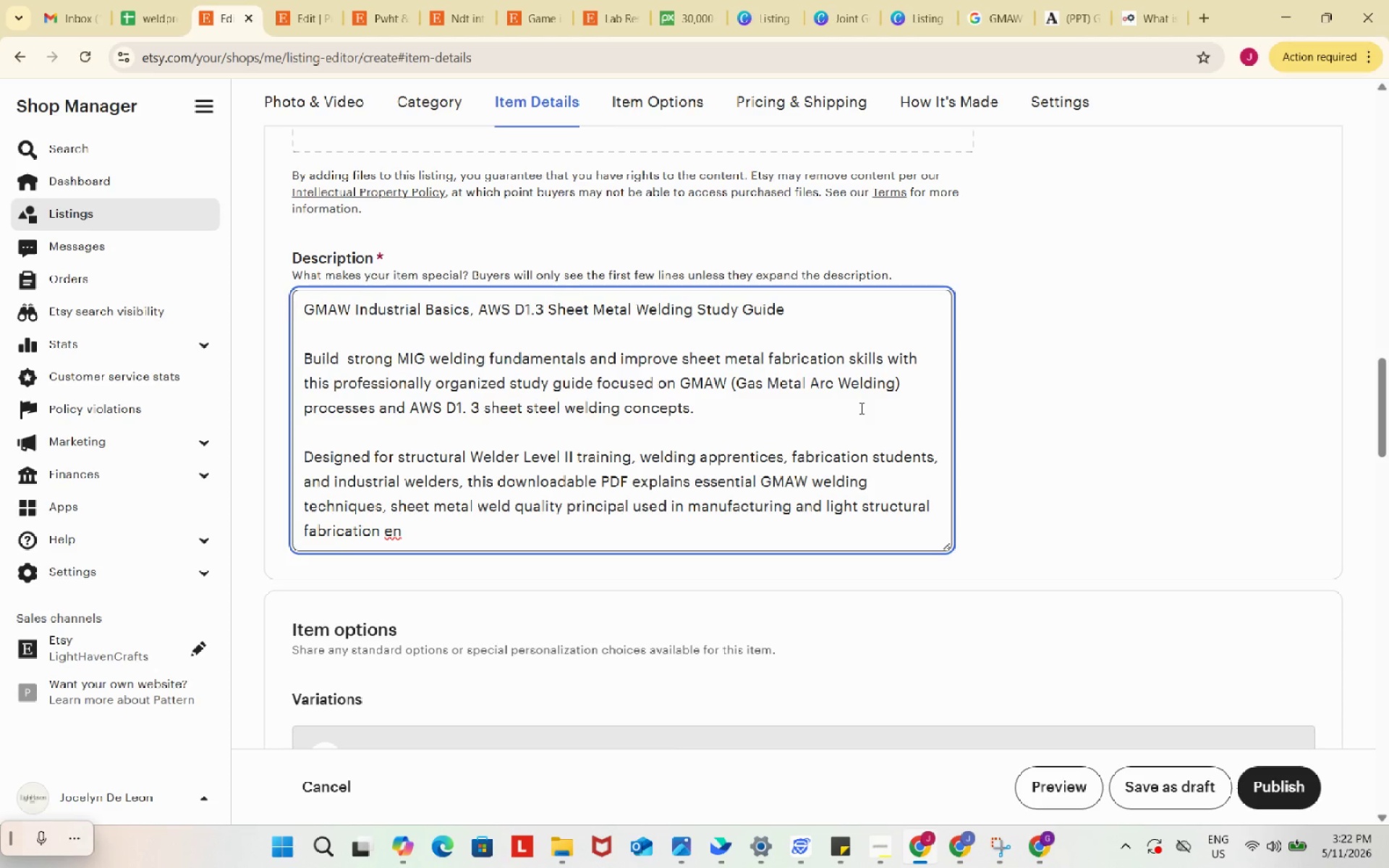 
type(vironments.)
 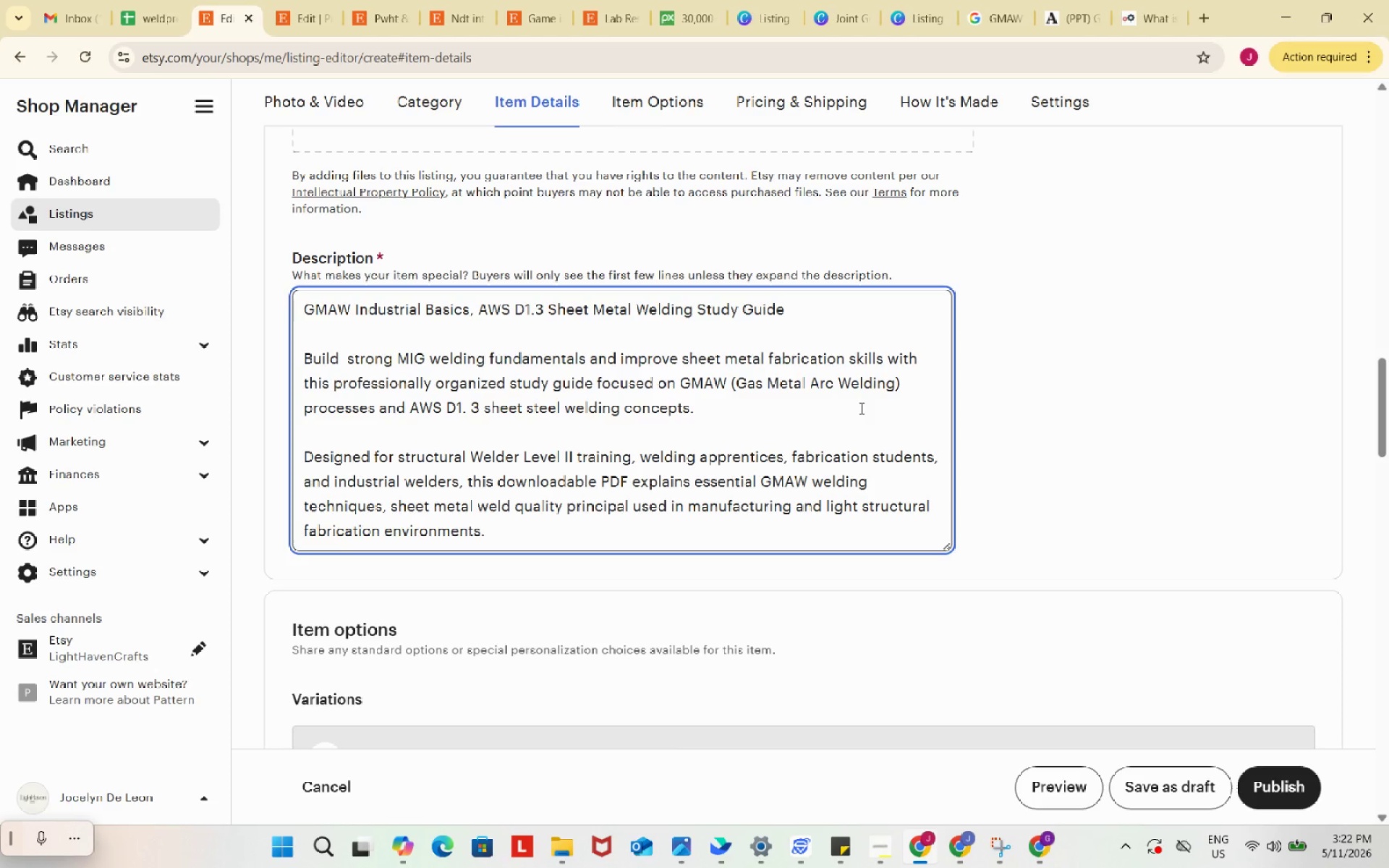 
wait(5.19)
 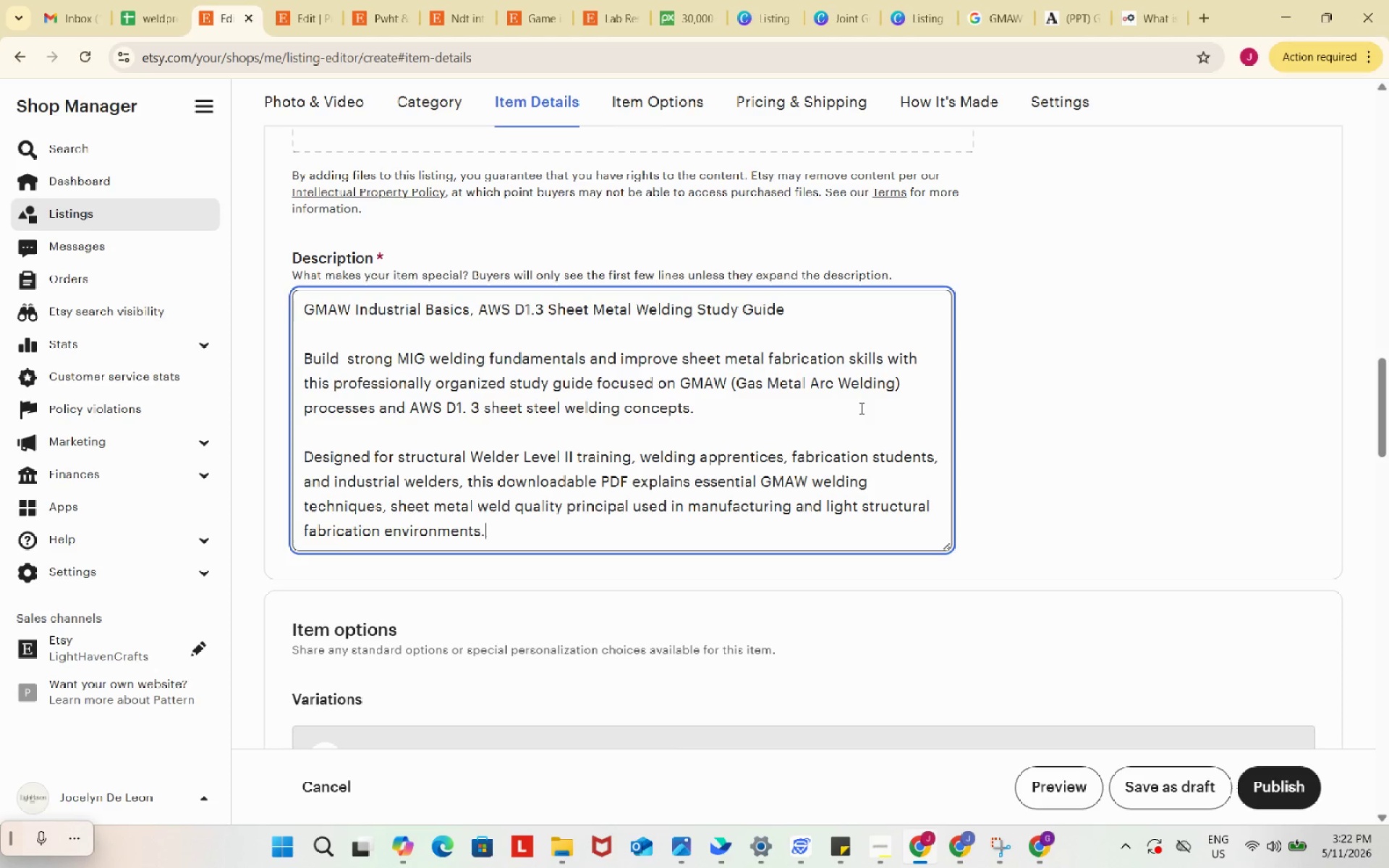 
key(Enter)
 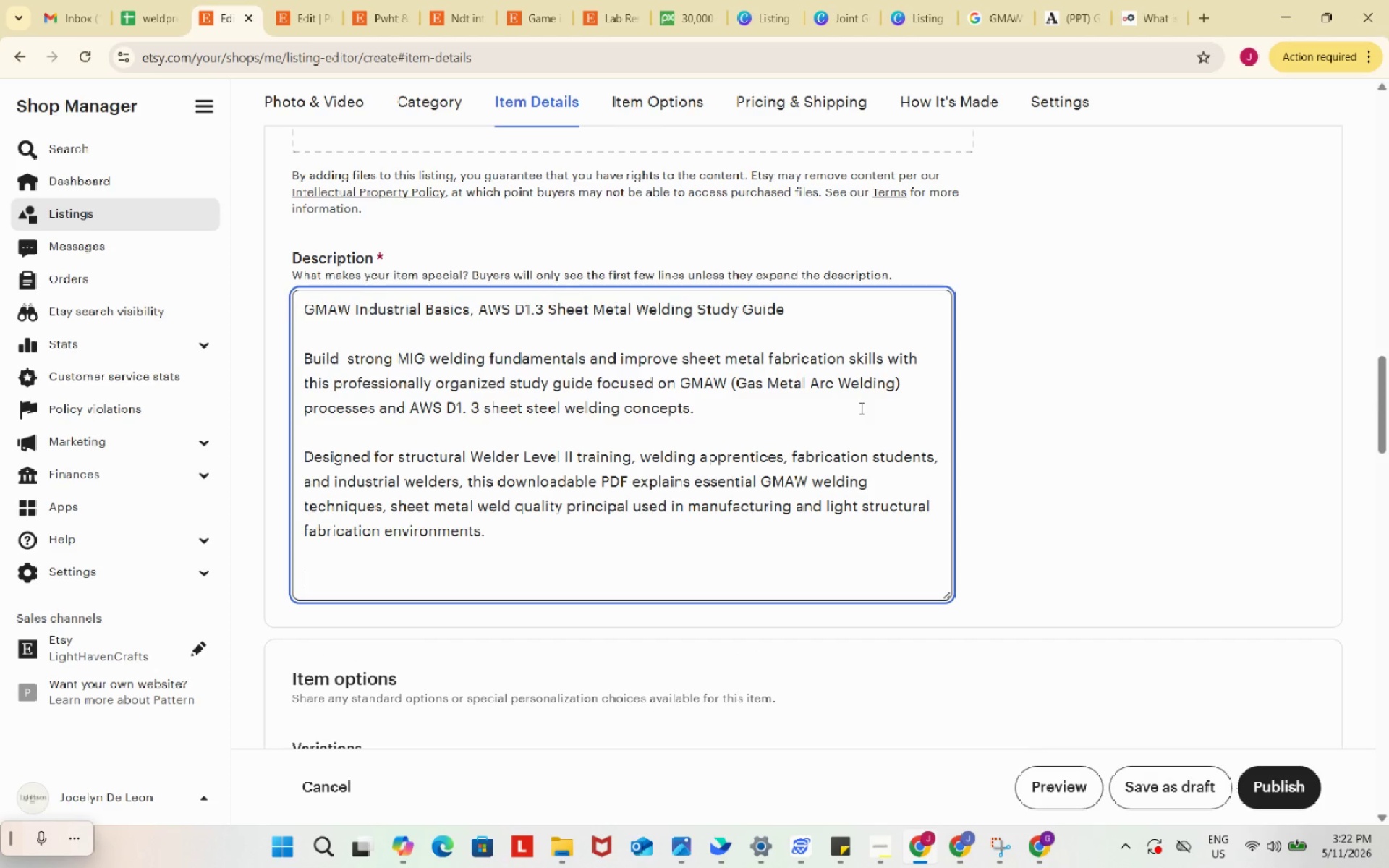 
key(Enter)
 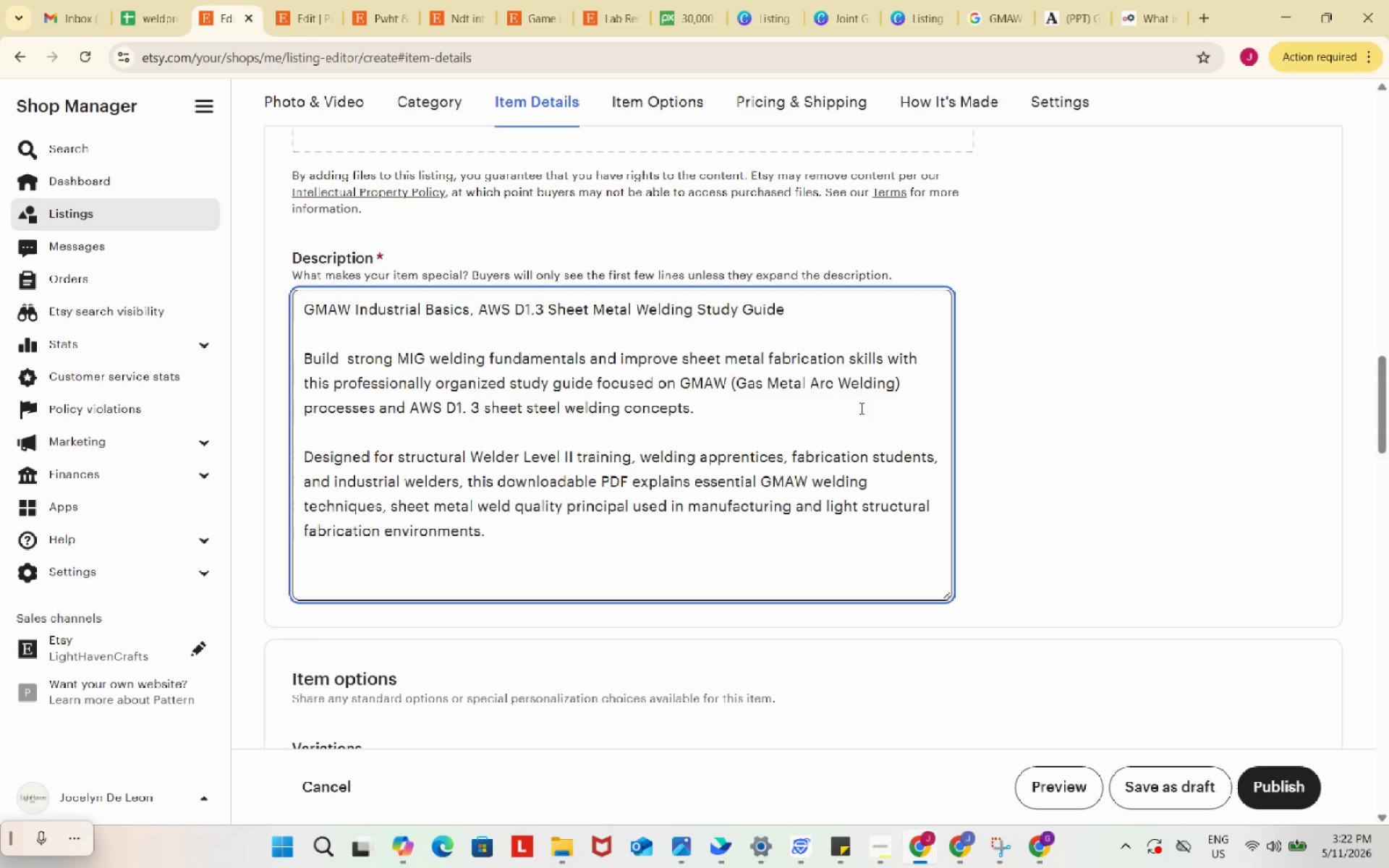 
type(This guide simplifies technical MIG welding concepts into practical, easy to study reference a)
key(Backspace)
type(material ideal for welding certification)
 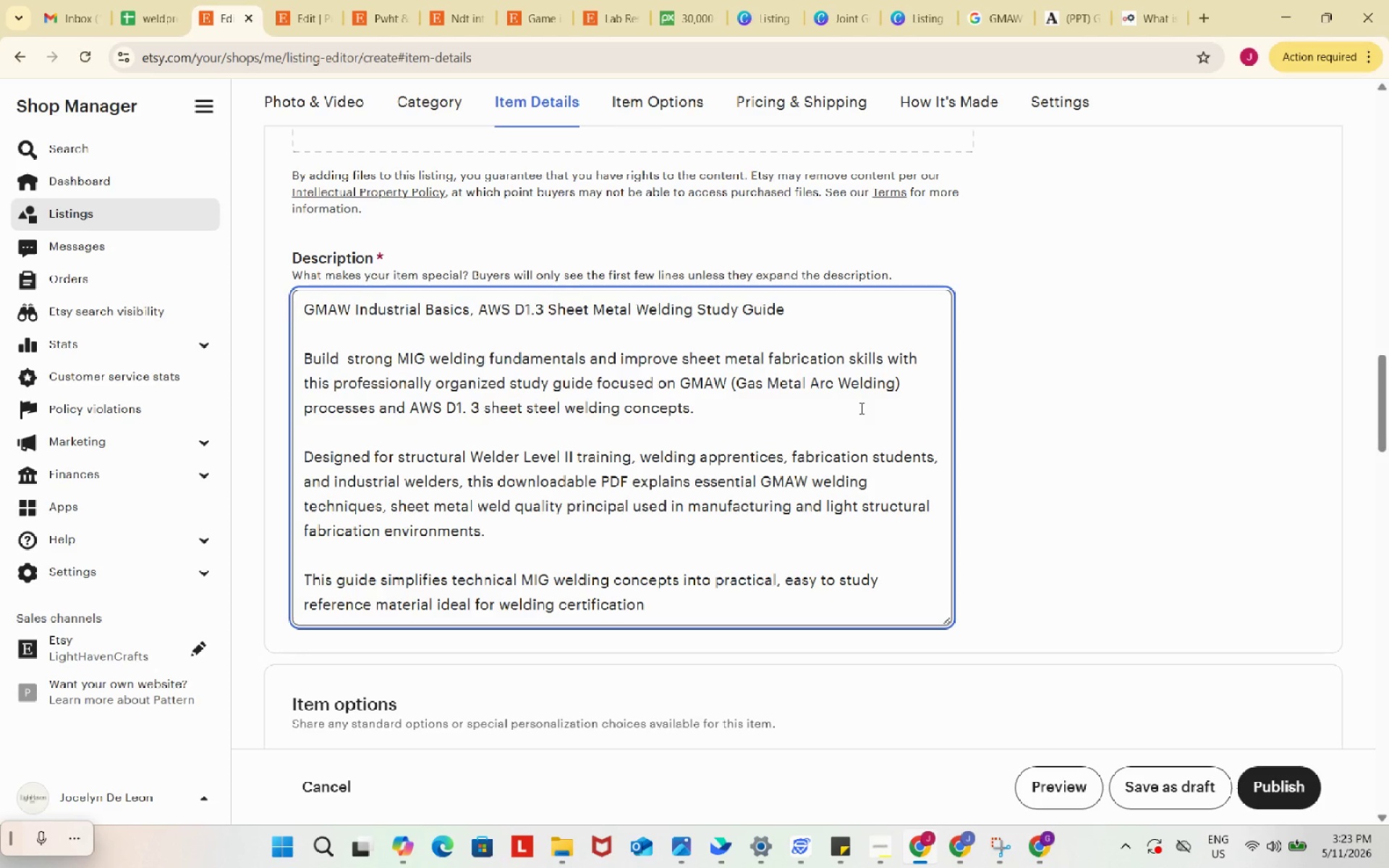 
wait(5.02)
 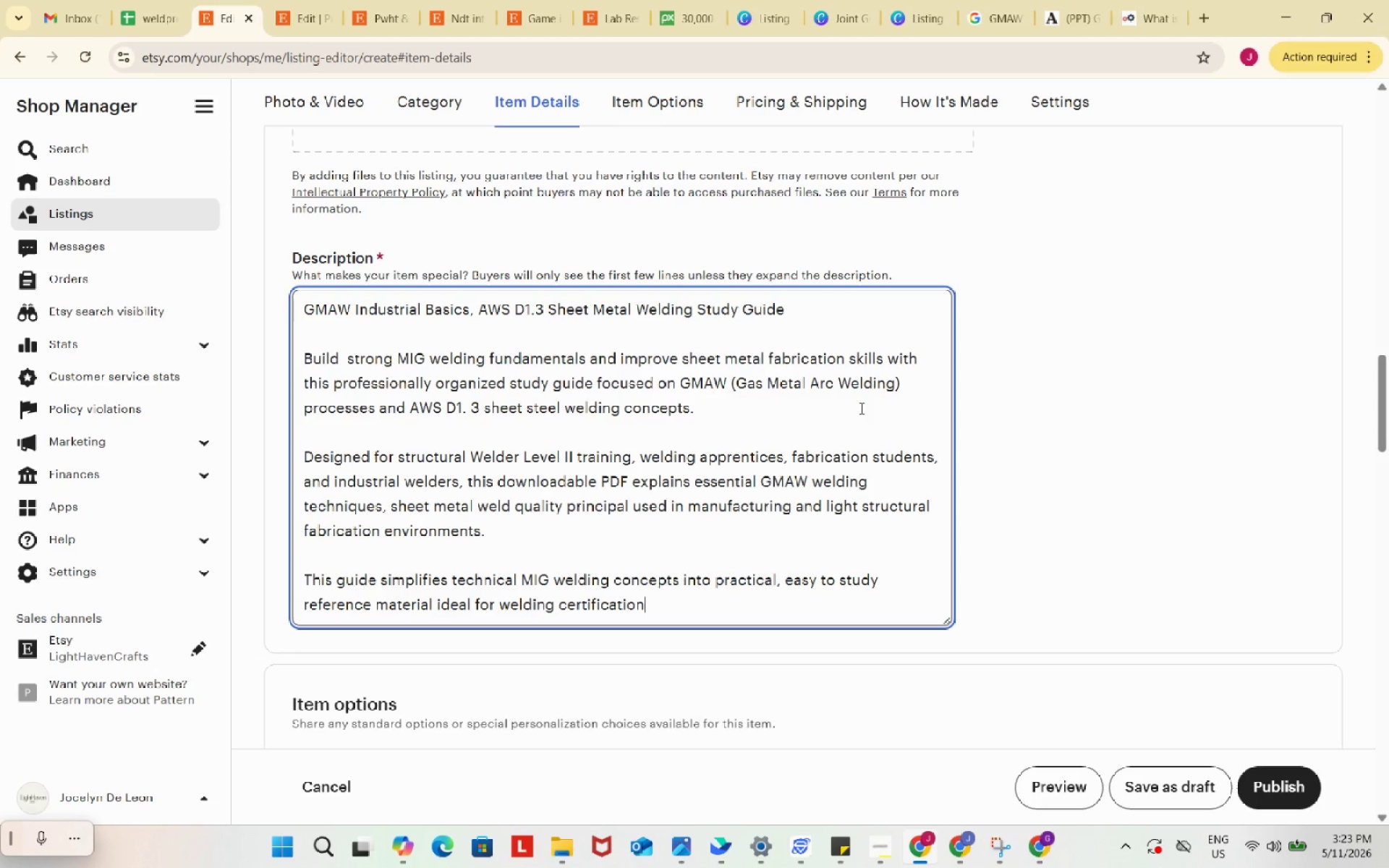 
type( preparation and industrial shop training.)
 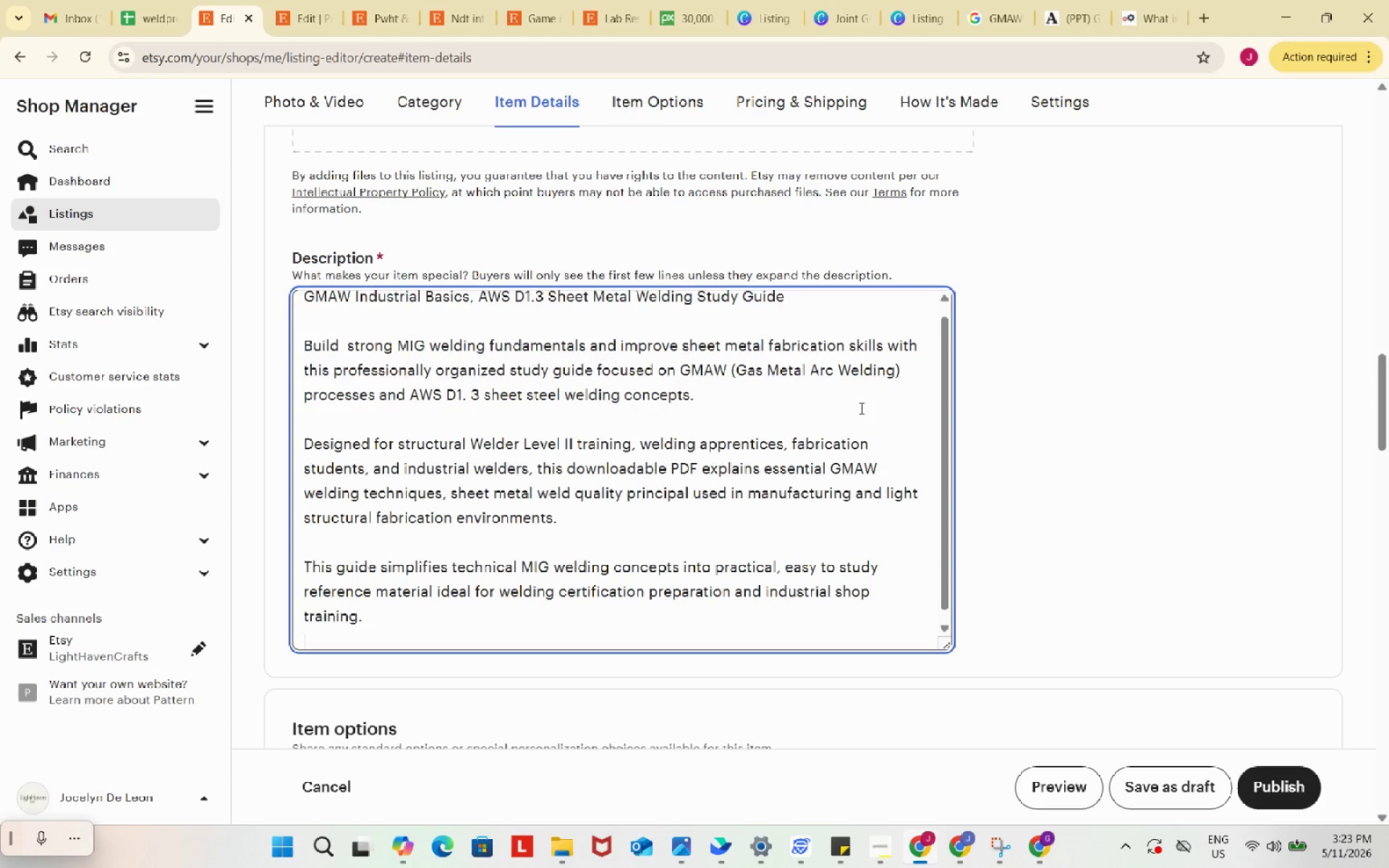 
key(Enter)
 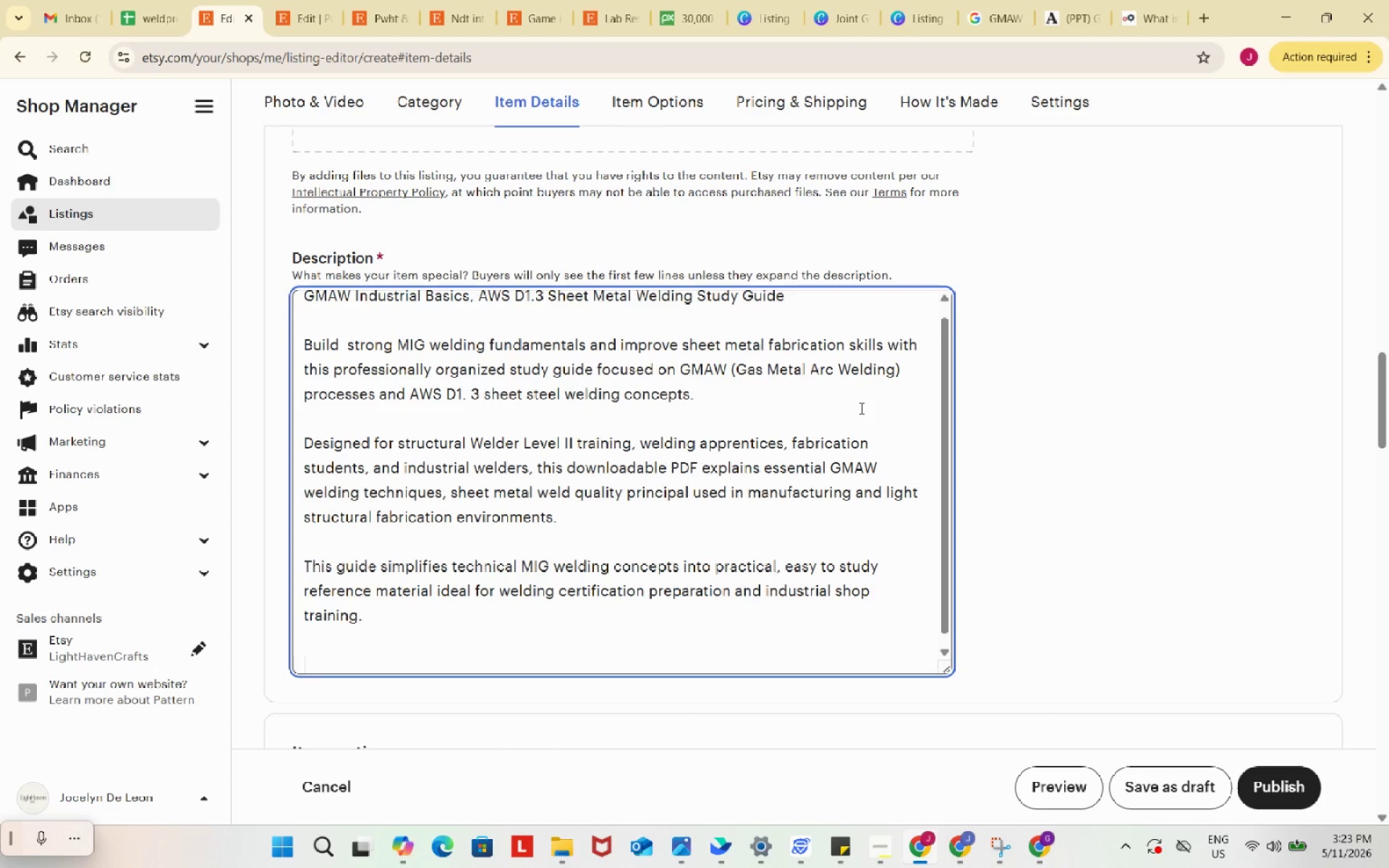 
key(Enter)
 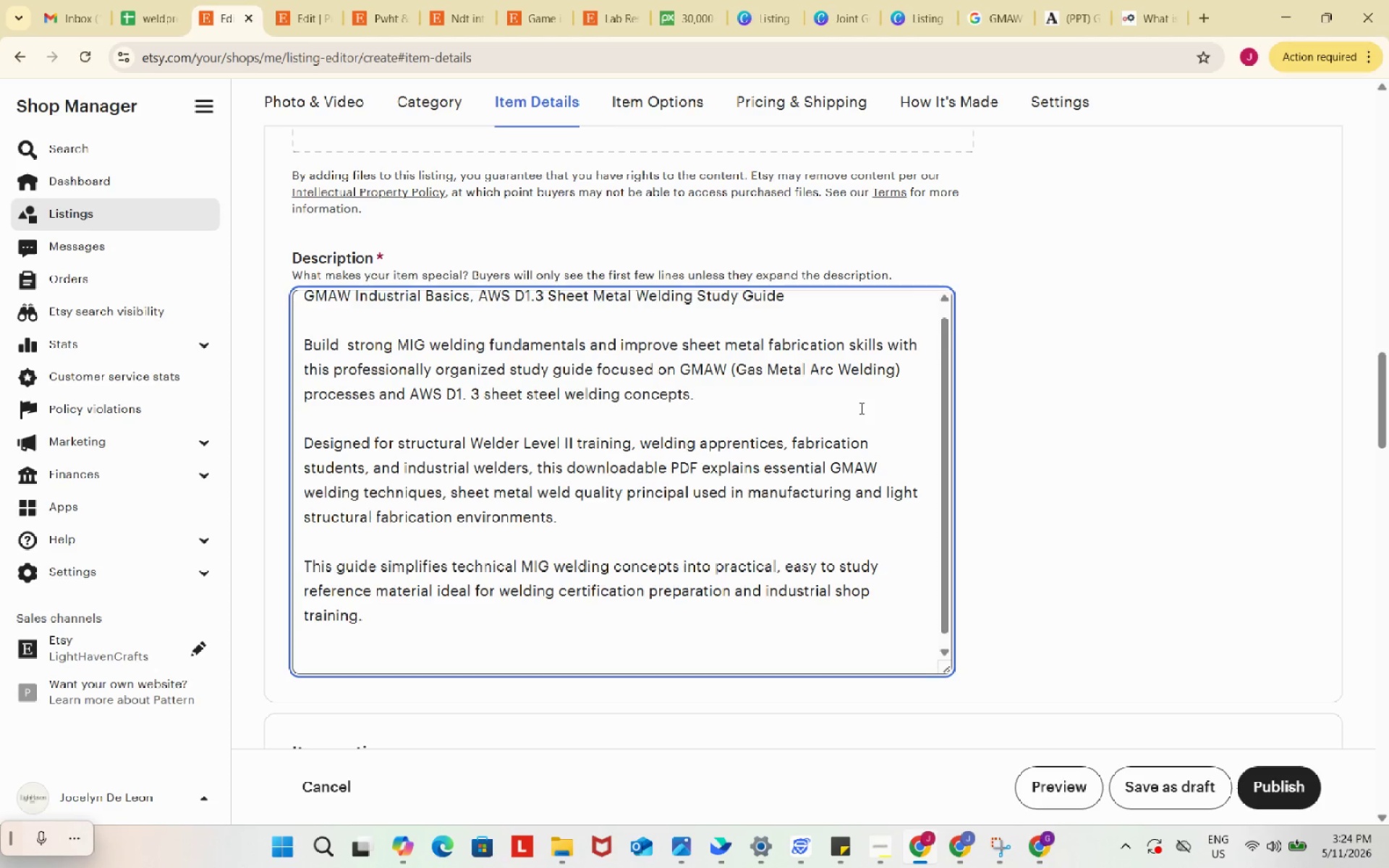 
wait(13.12)
 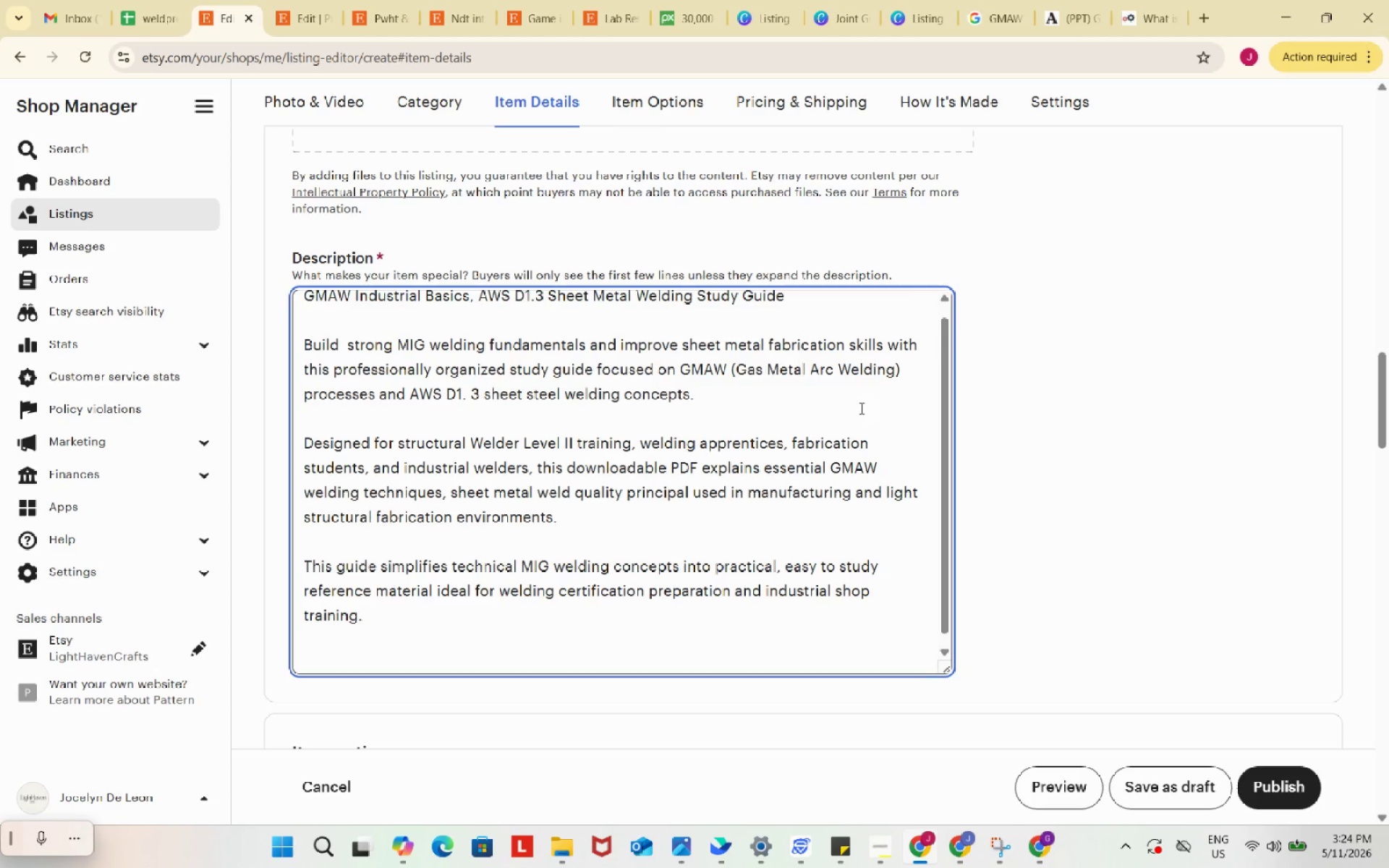 
type(What's included:)
 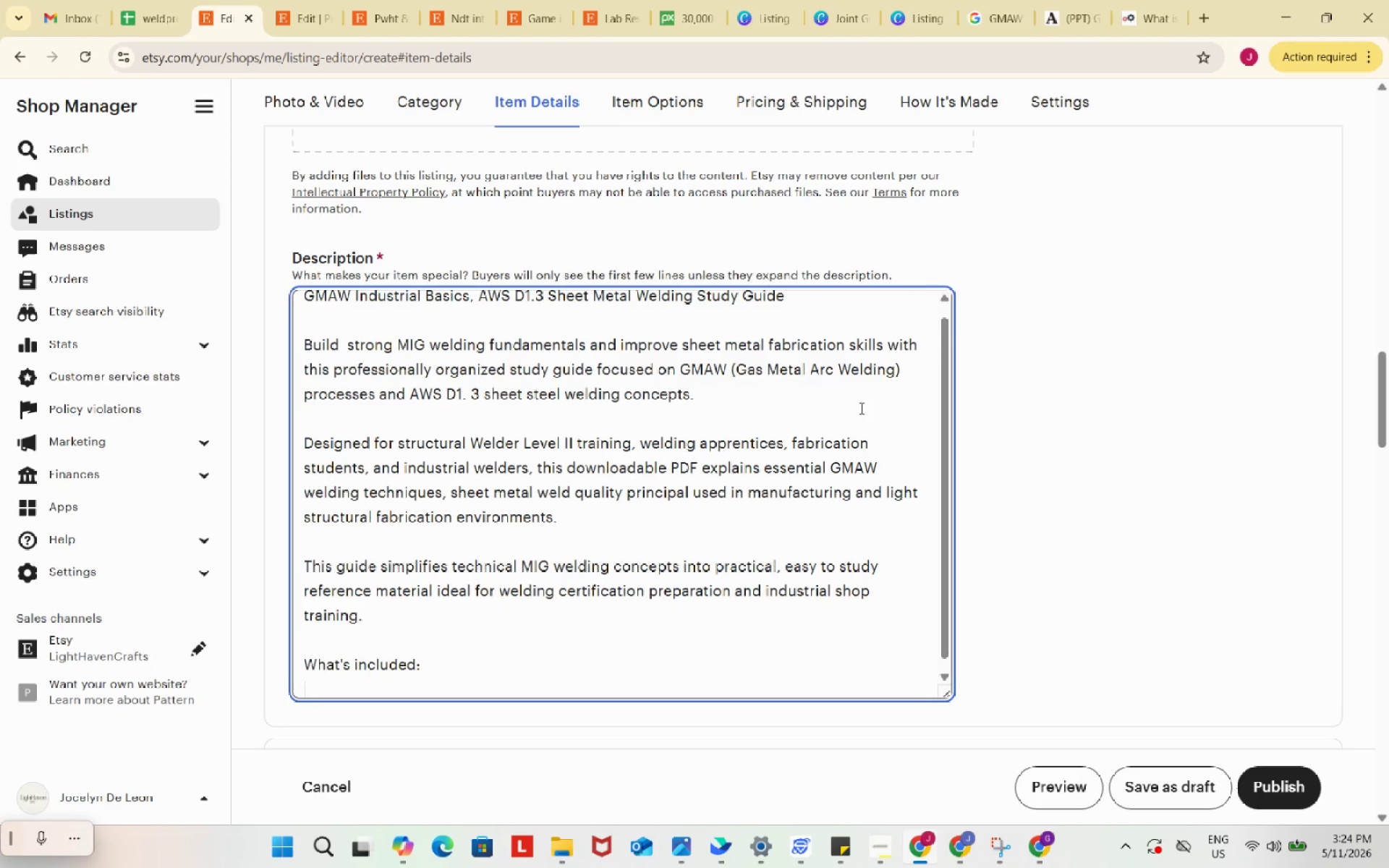 
key(Enter)
 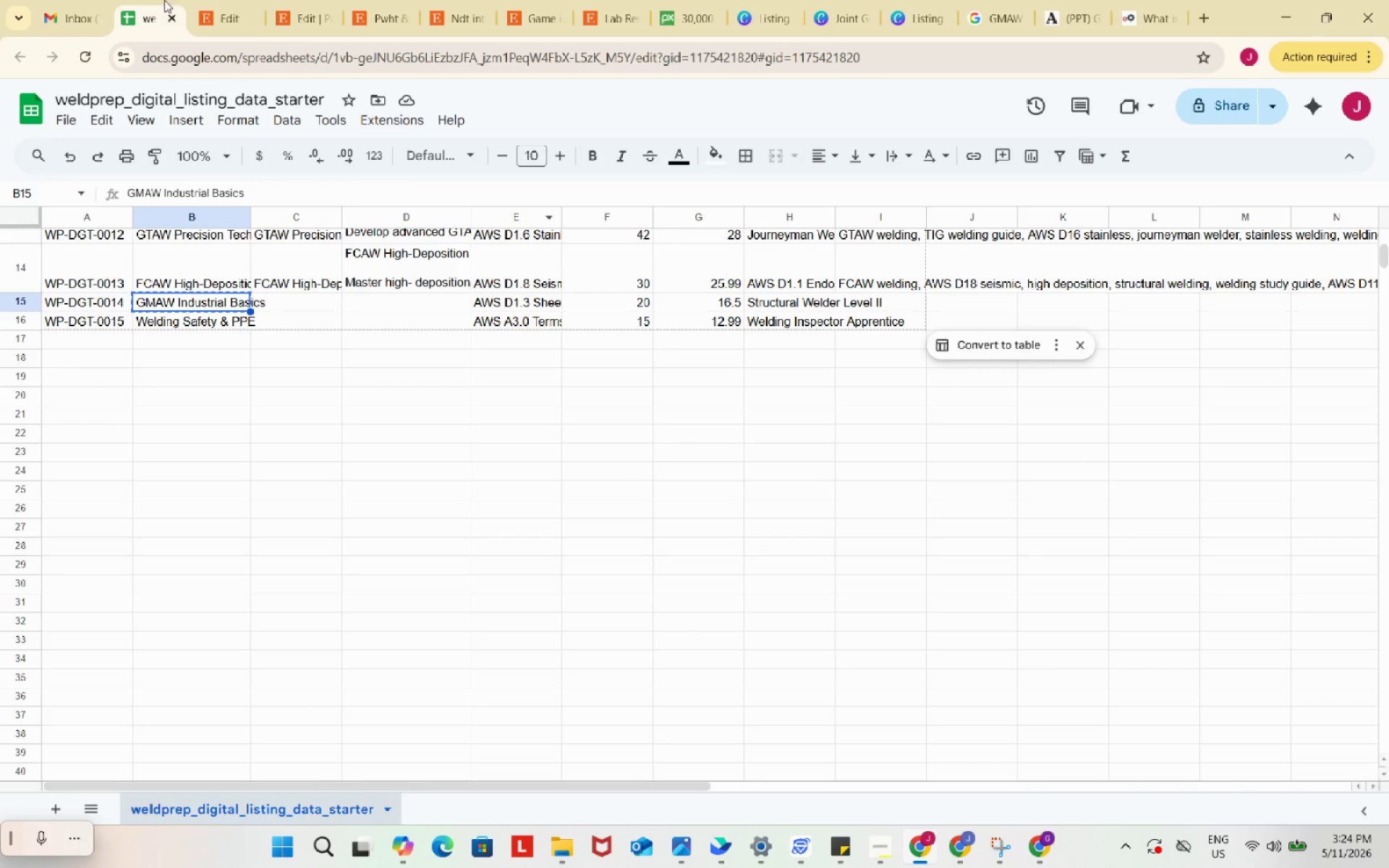 
left_click([259, 0])
 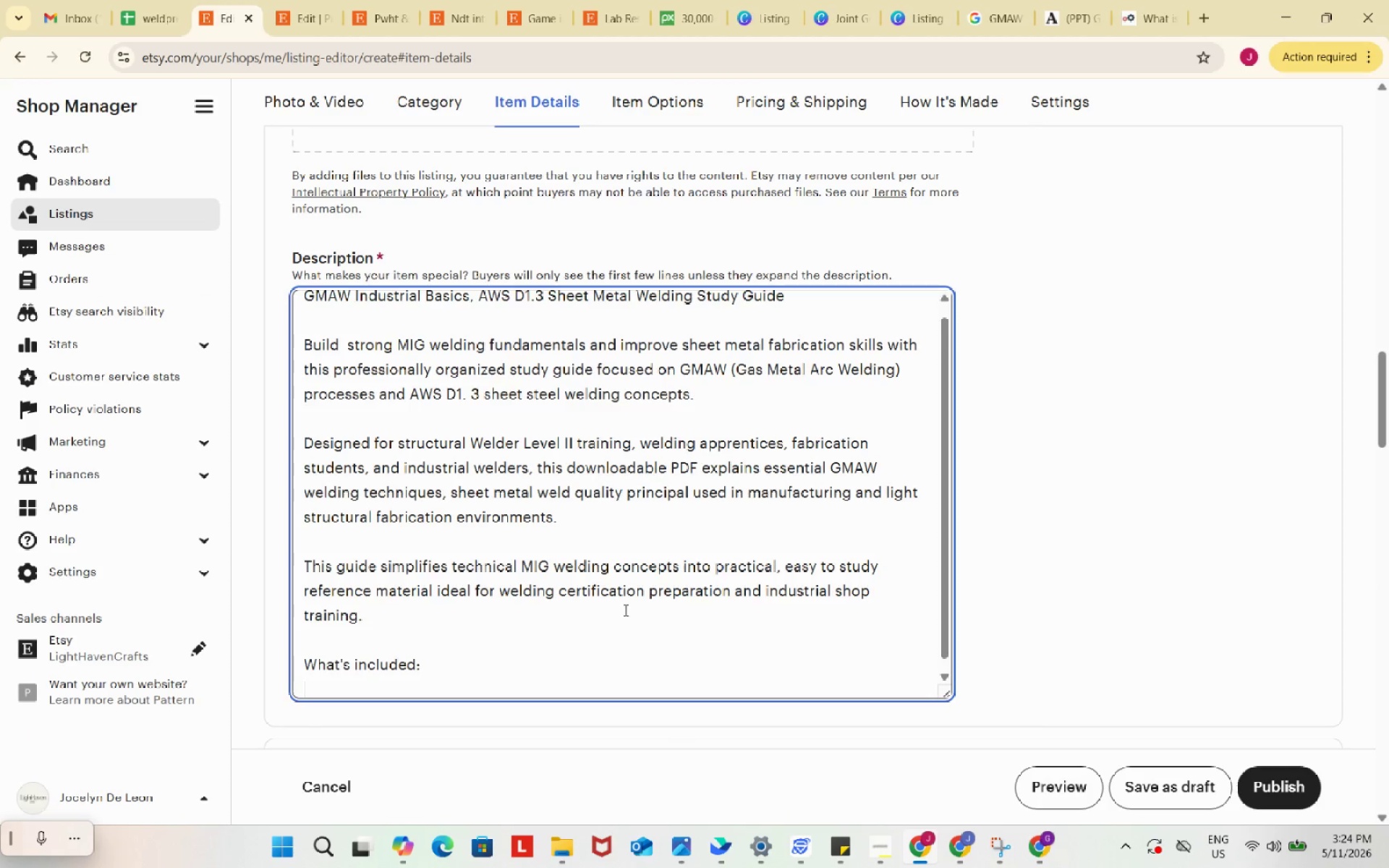 
type(- 20-page downloadable PDF study guide)
 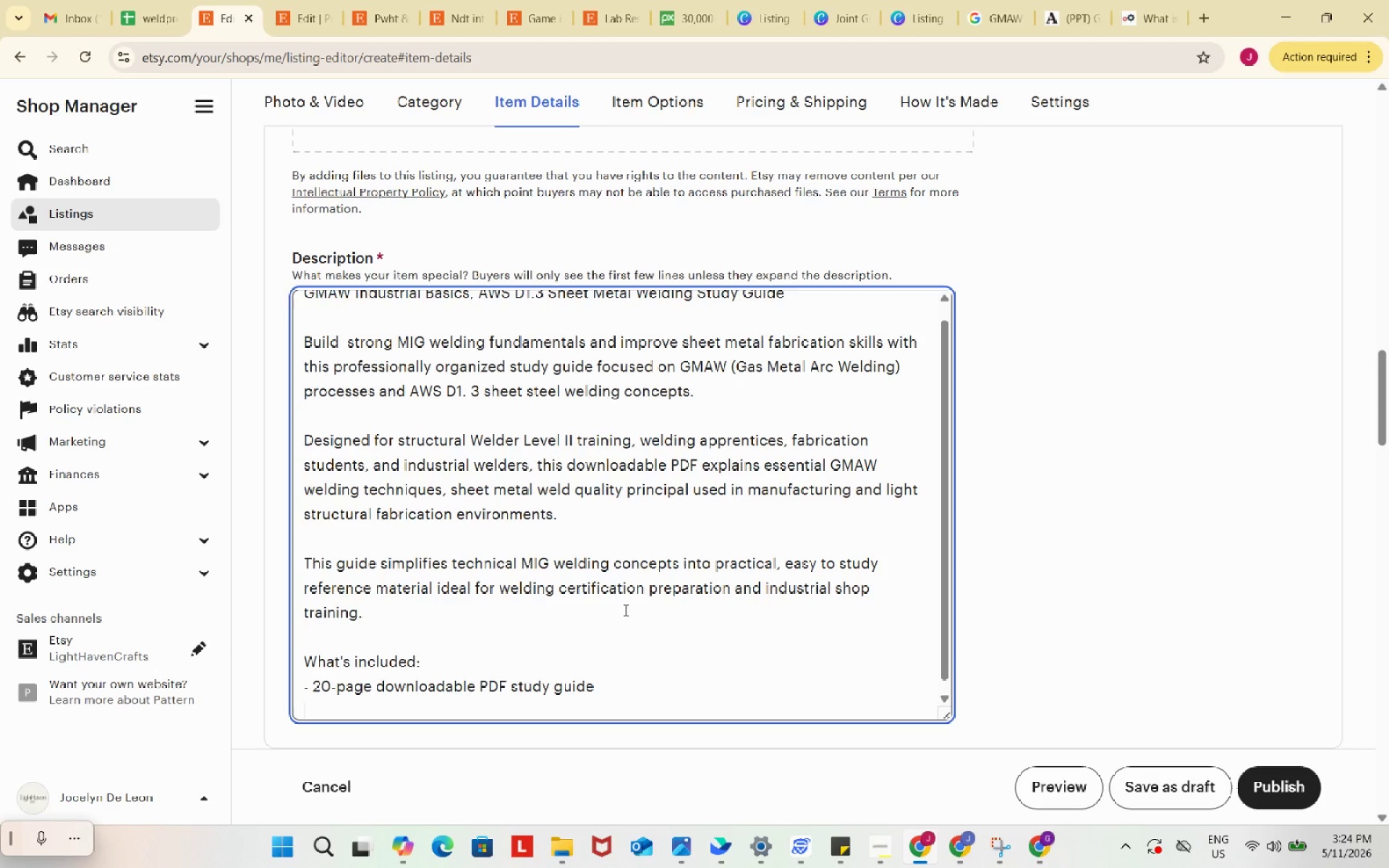 
 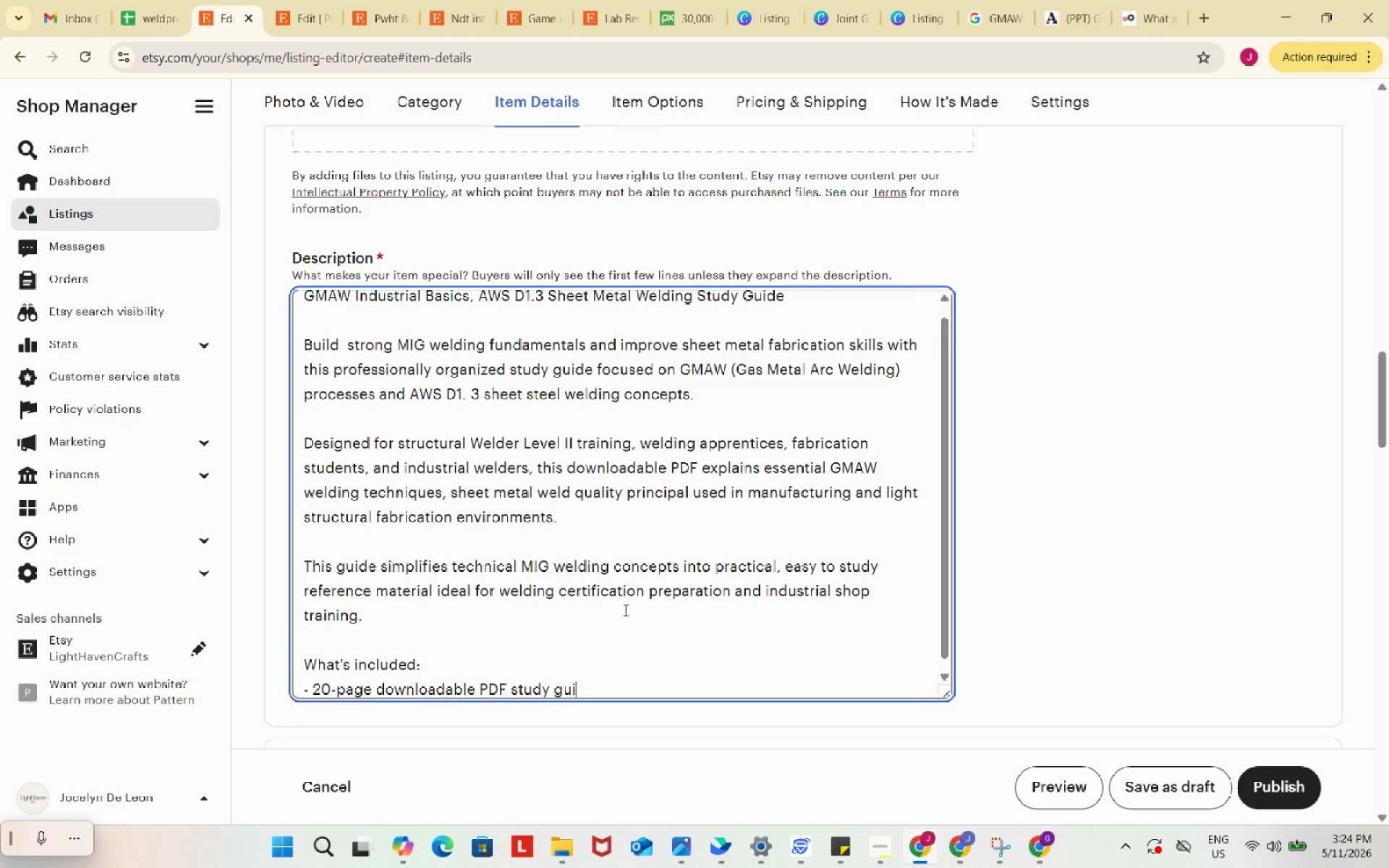 
key(Enter)
 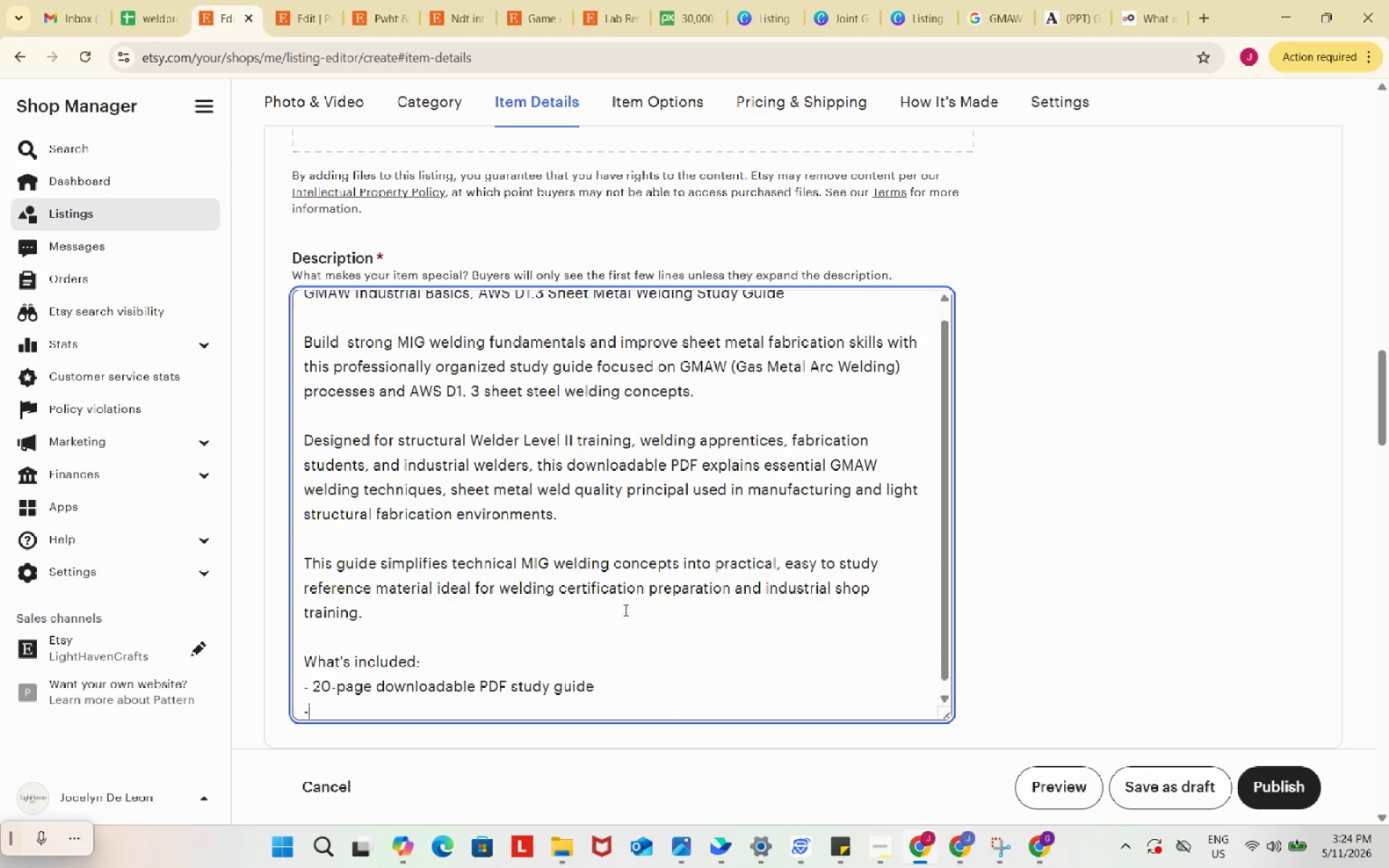 
type(- GMAW process)
 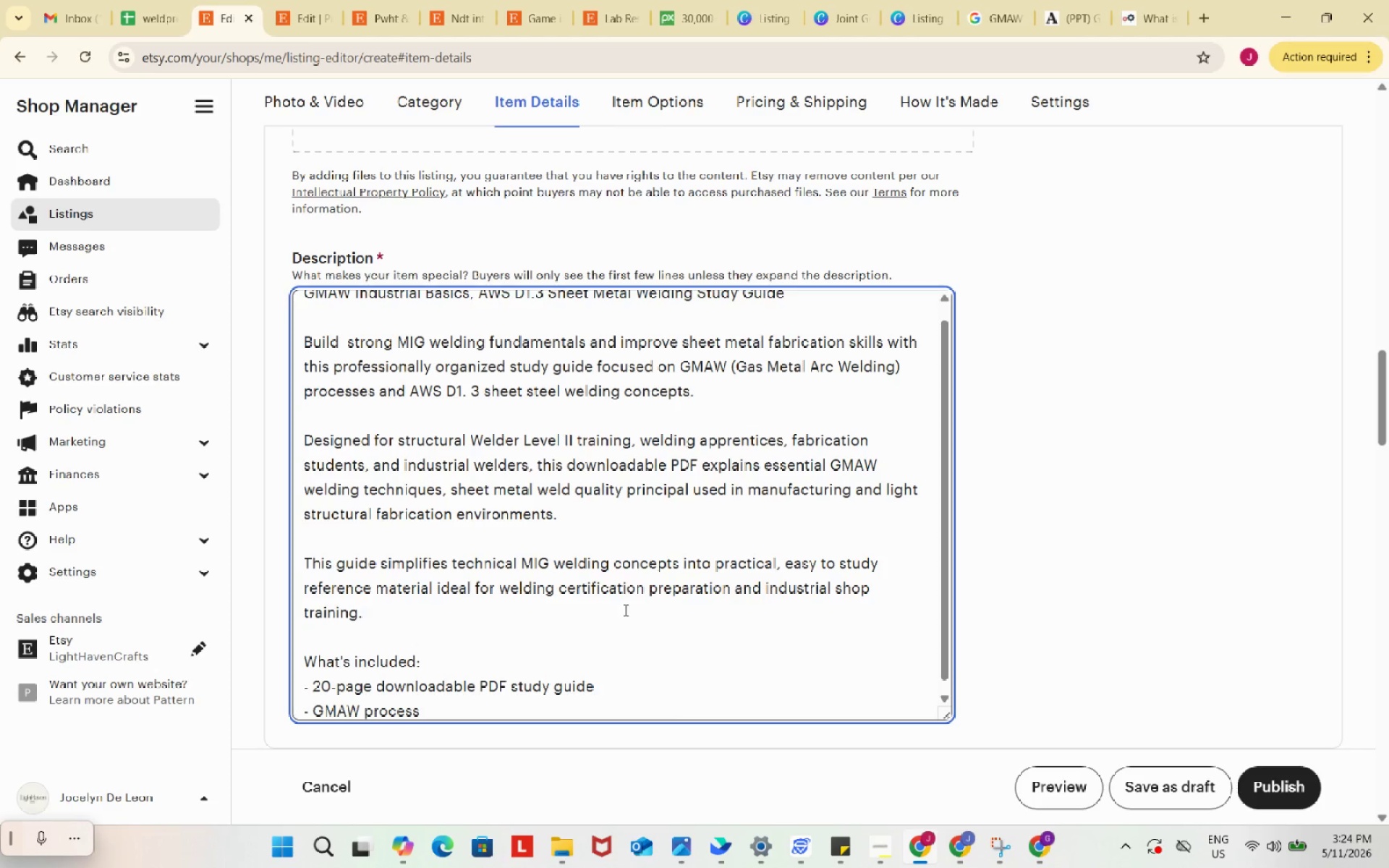 
wait(25.3)
 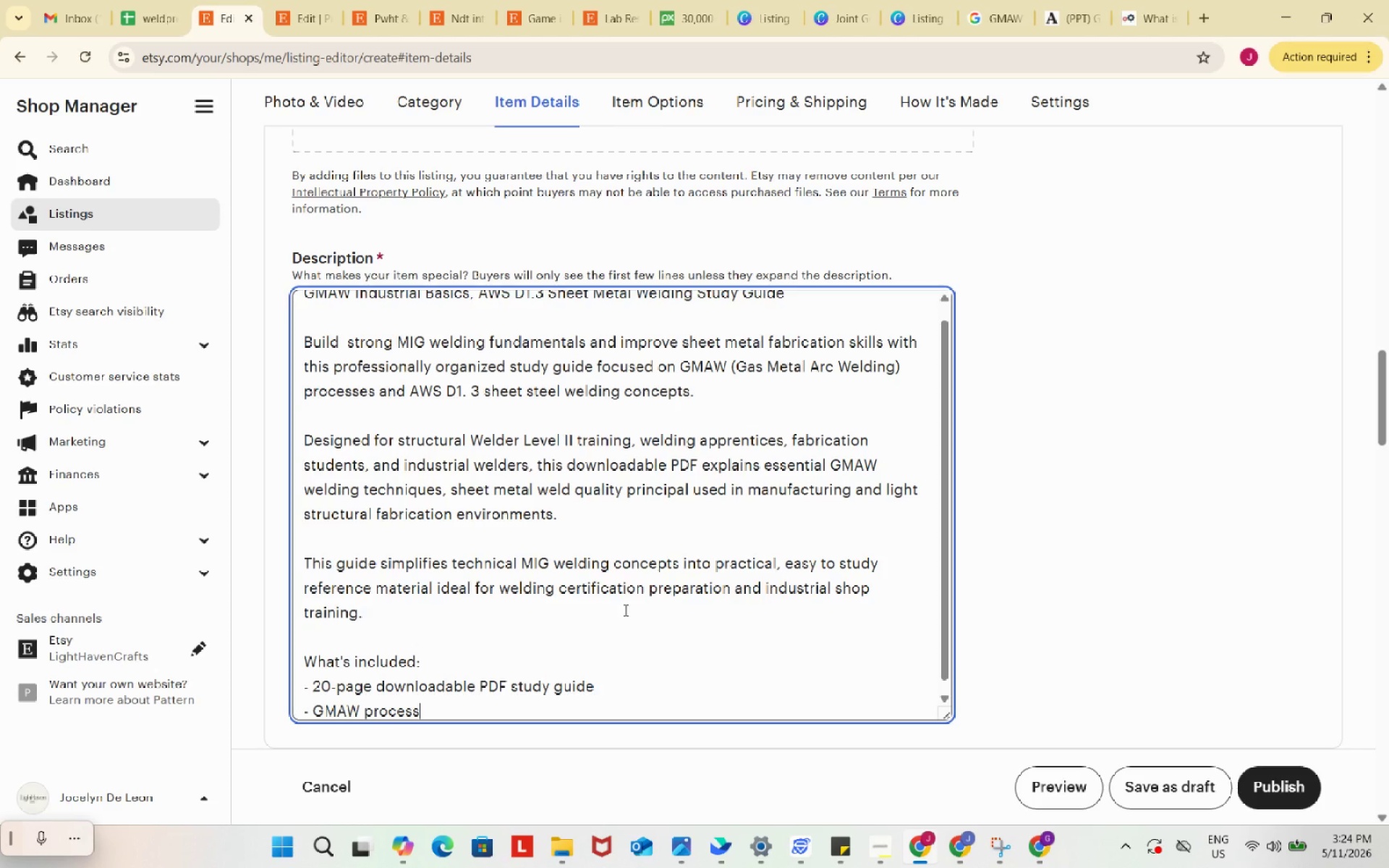 
type( reference material)
 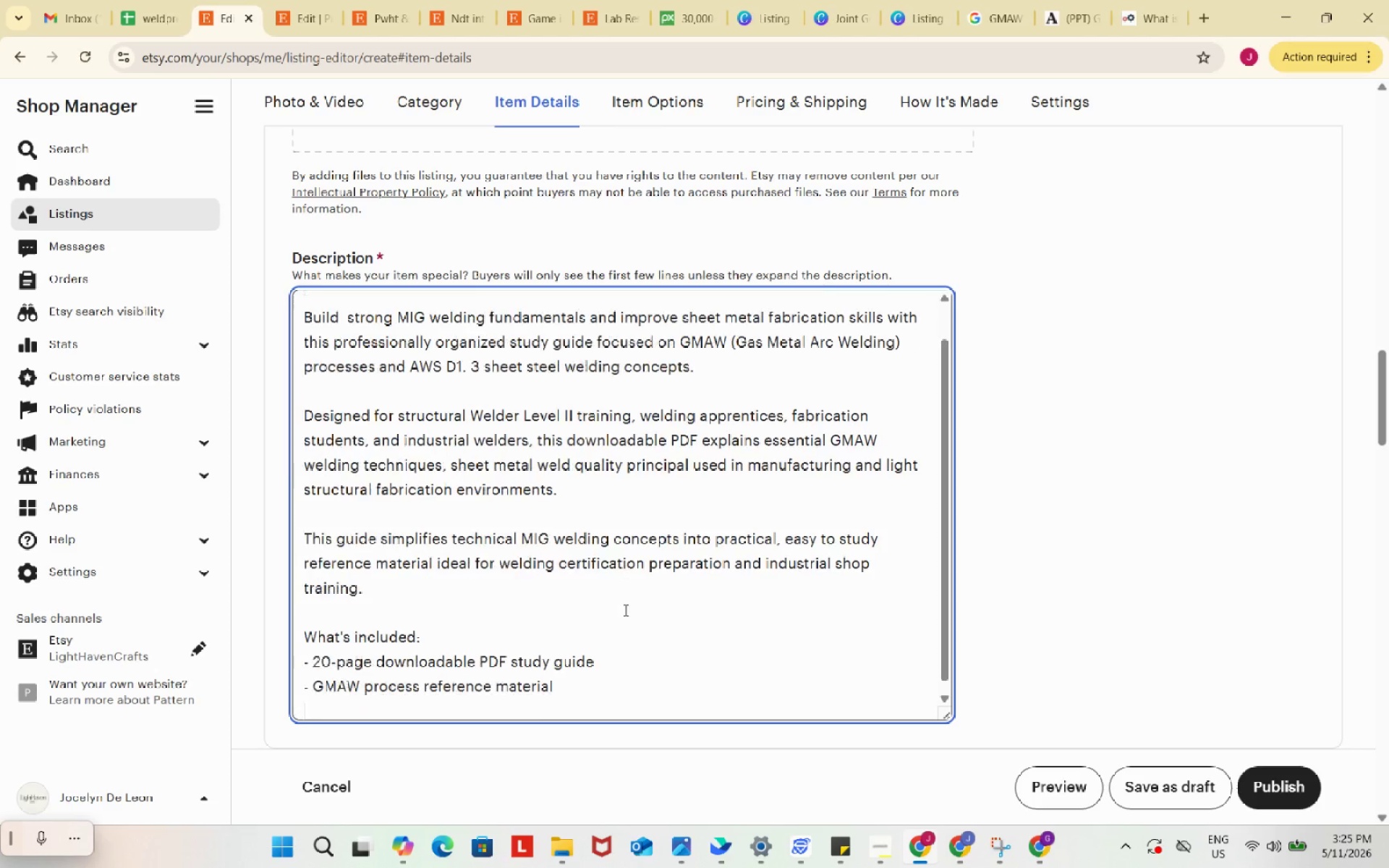 
key(Enter)
 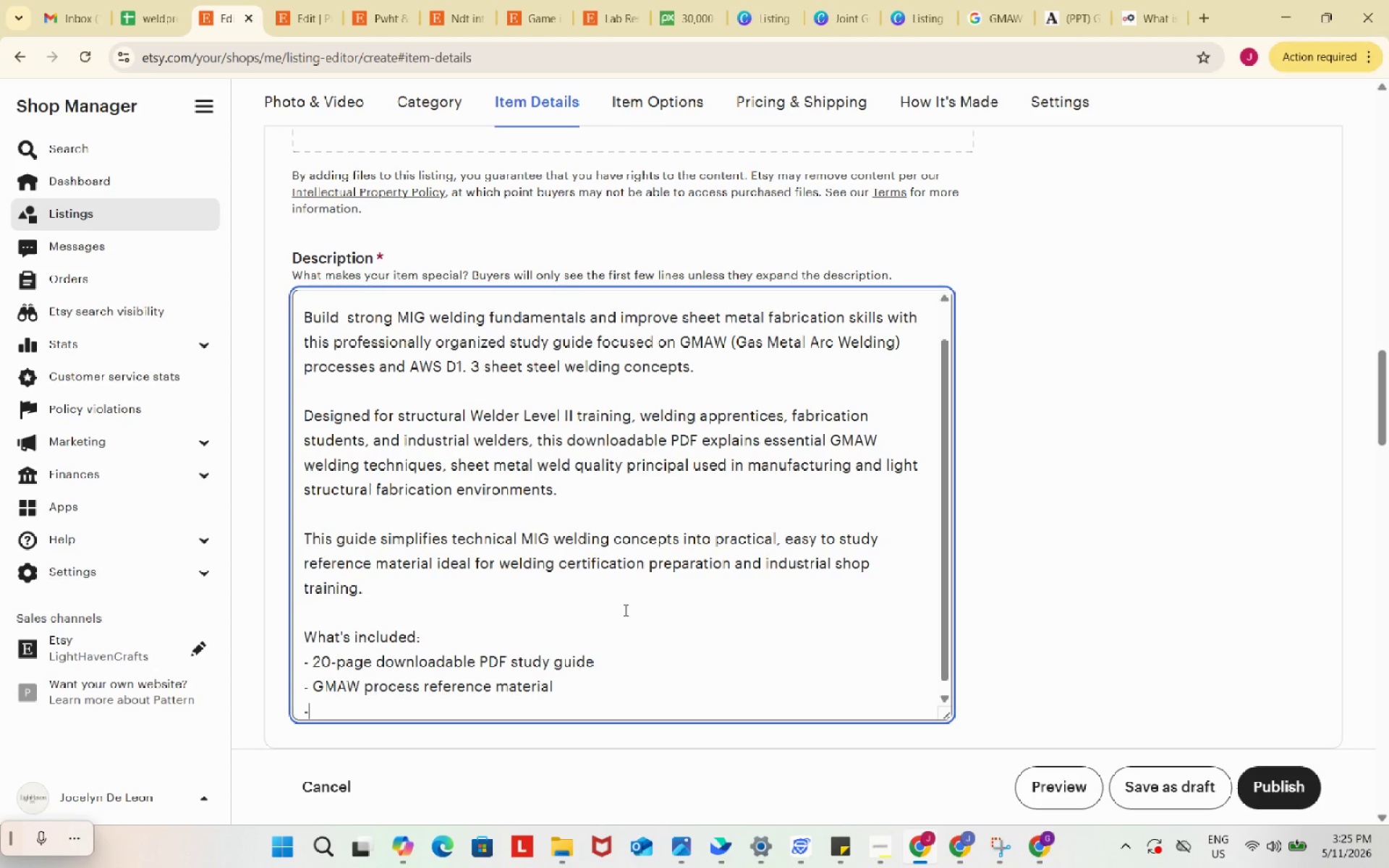 
type(- AWS D1)
 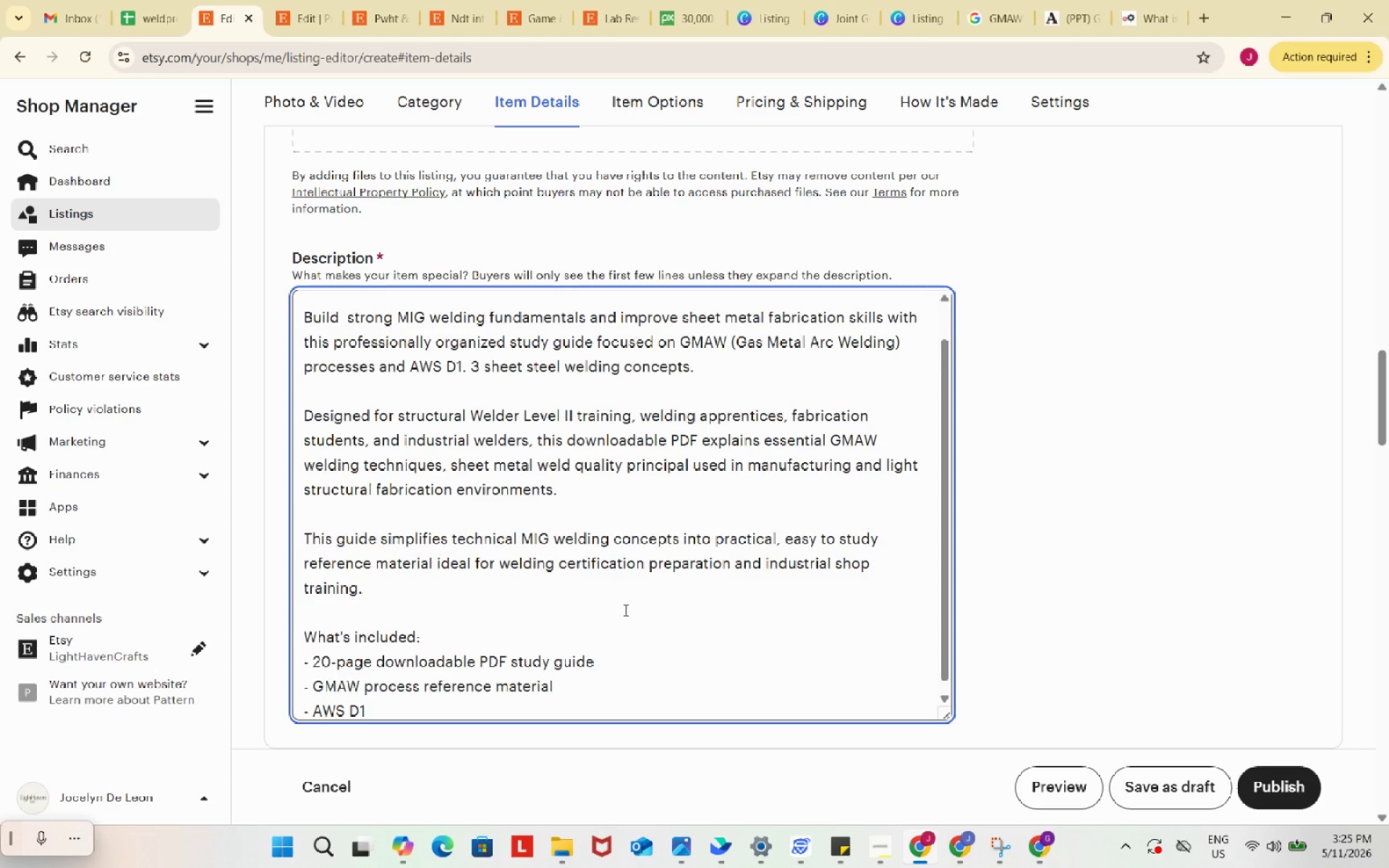 
left_click([624, 610])
 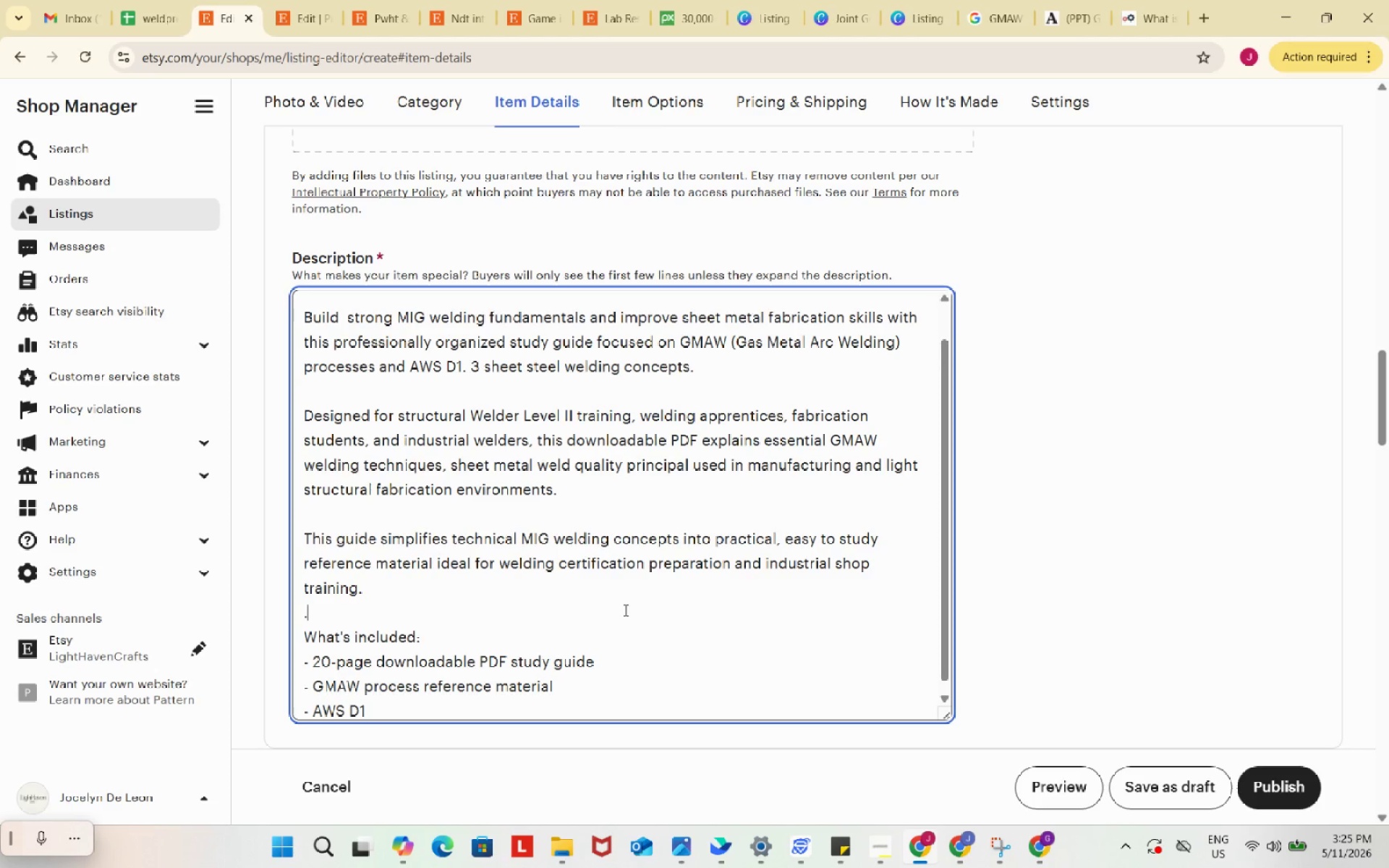 
key(NumpadDecimal)
 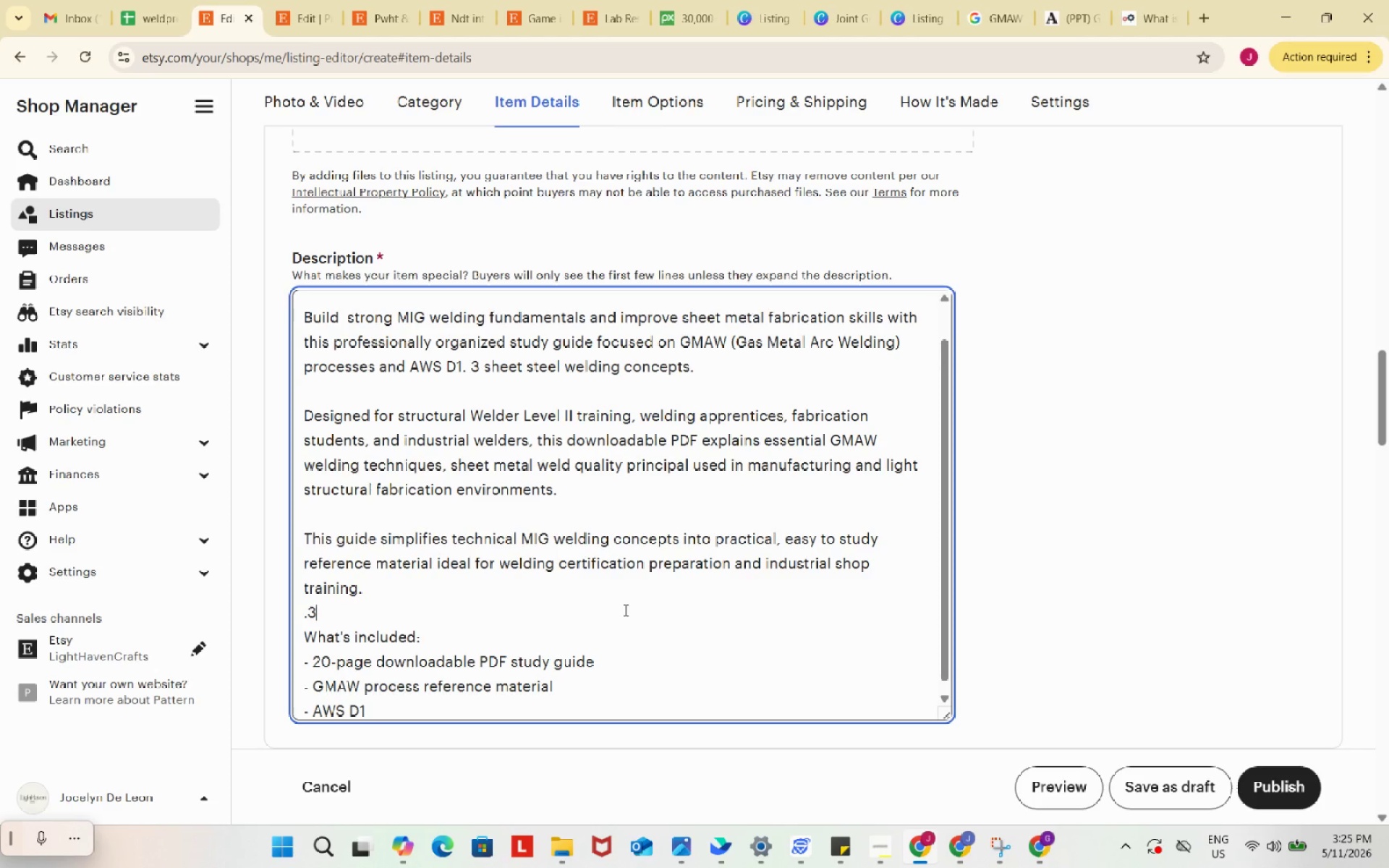 
key(Numpad3)
 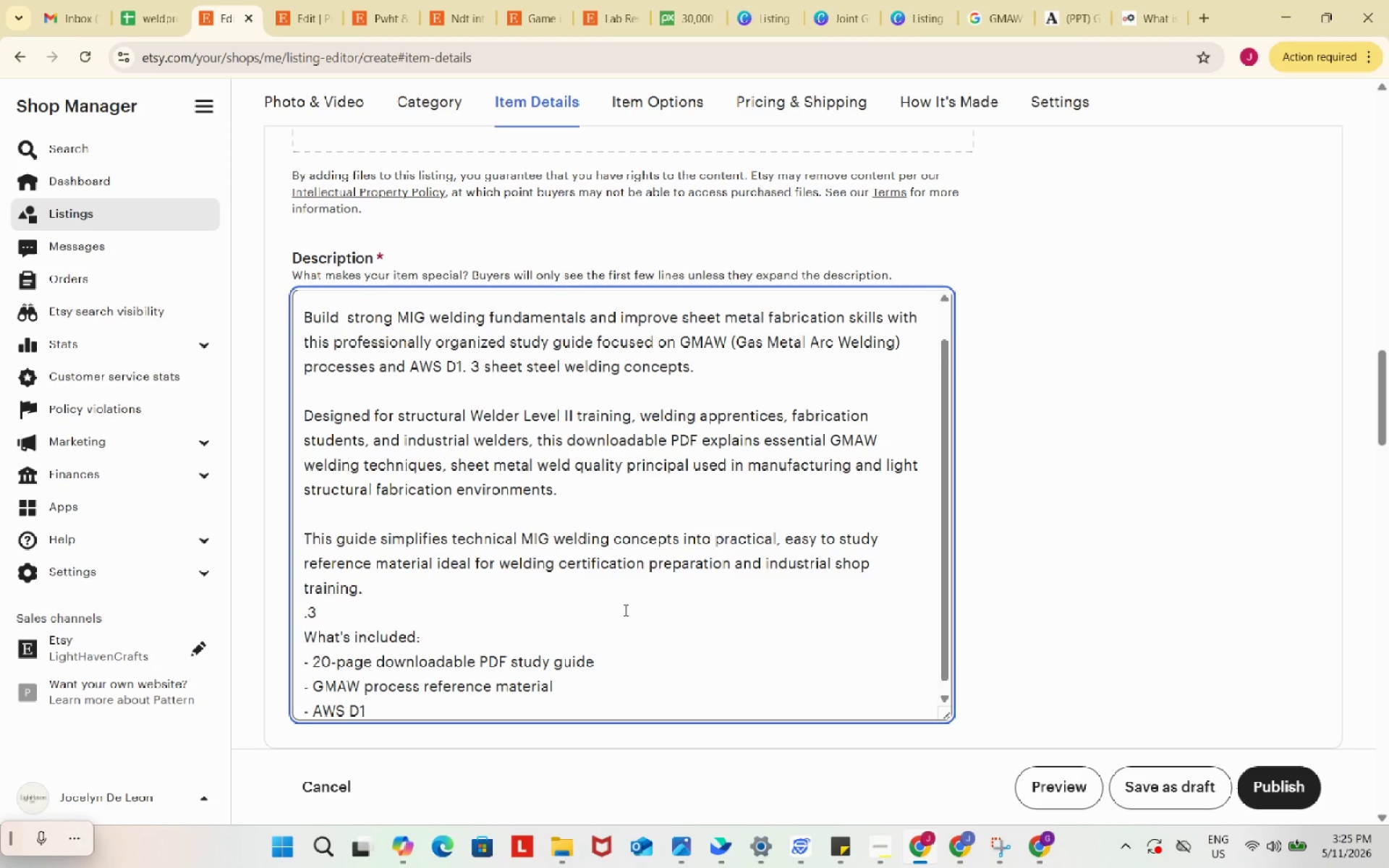 
key(Backspace)
 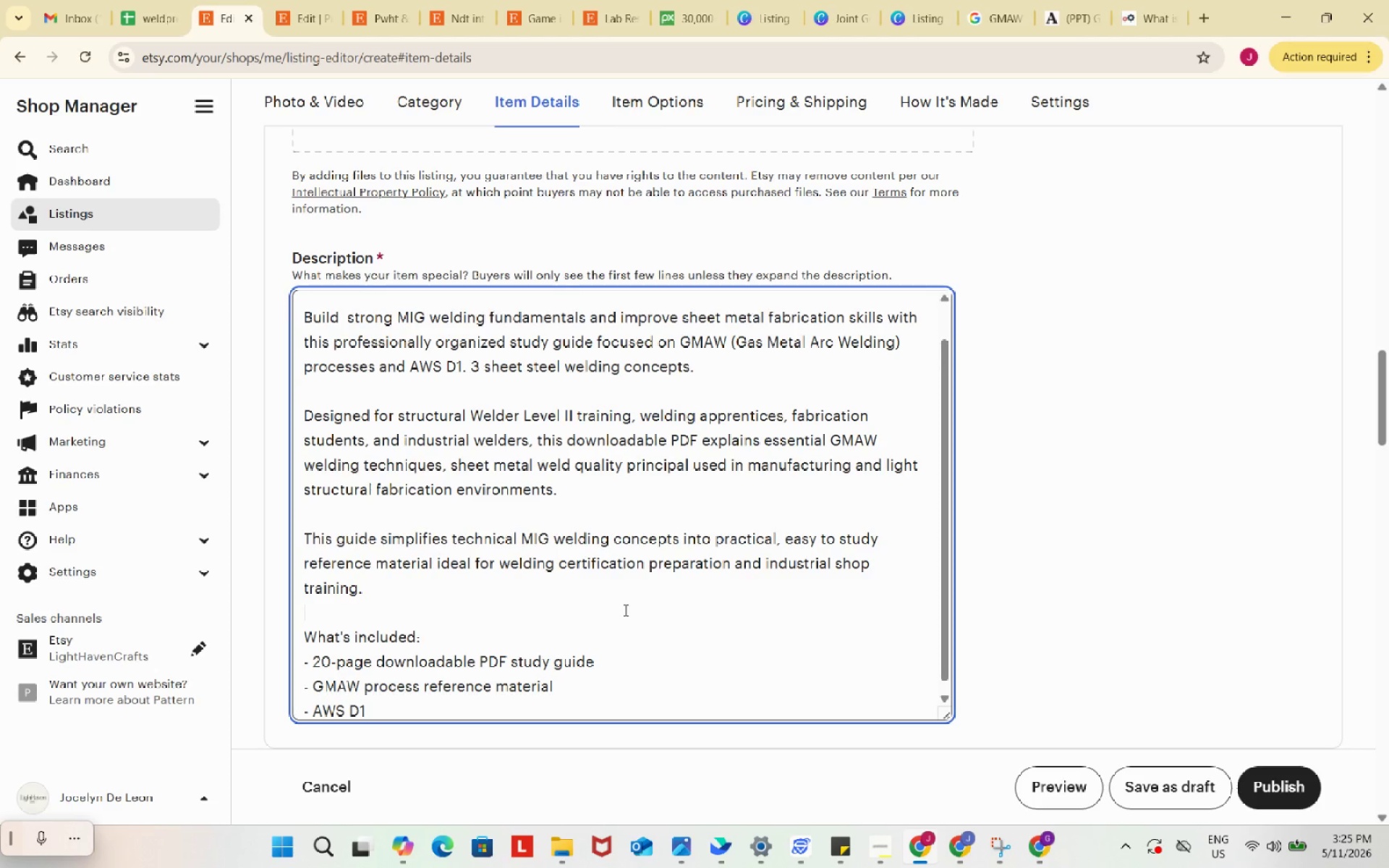 
key(Backspace)
 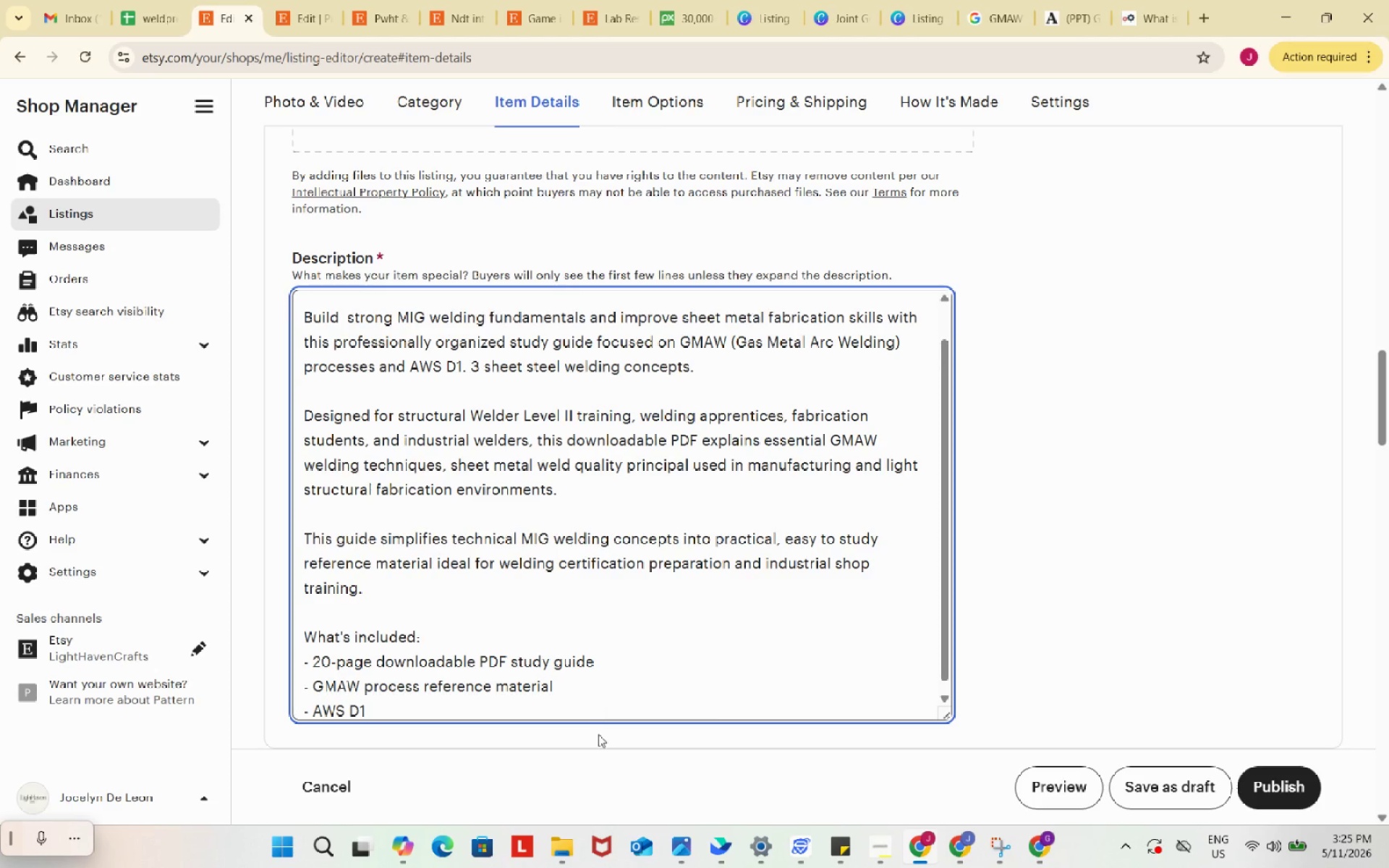 
left_click([601, 712])
 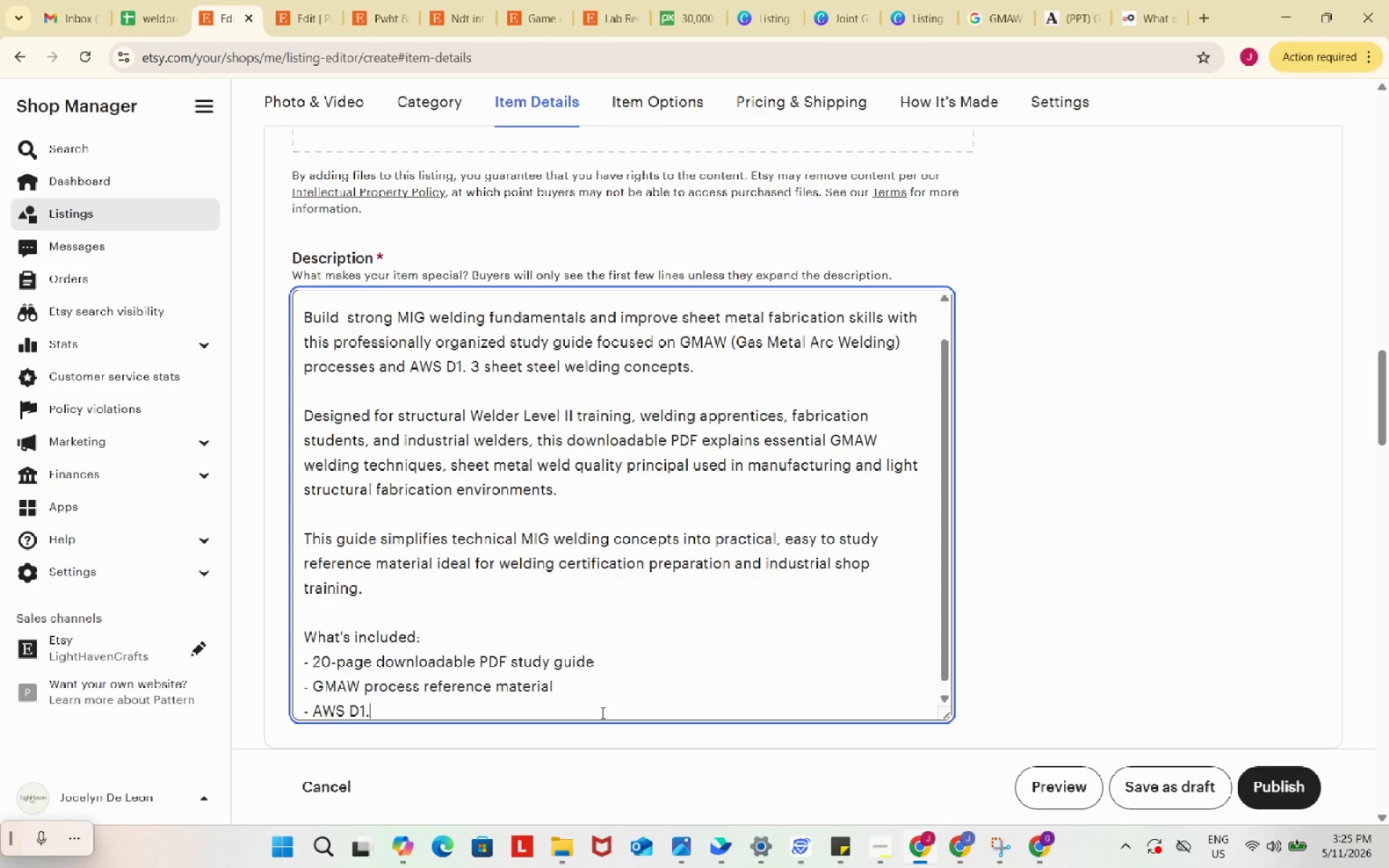 
type(.3 sheet metal welding concepts)
 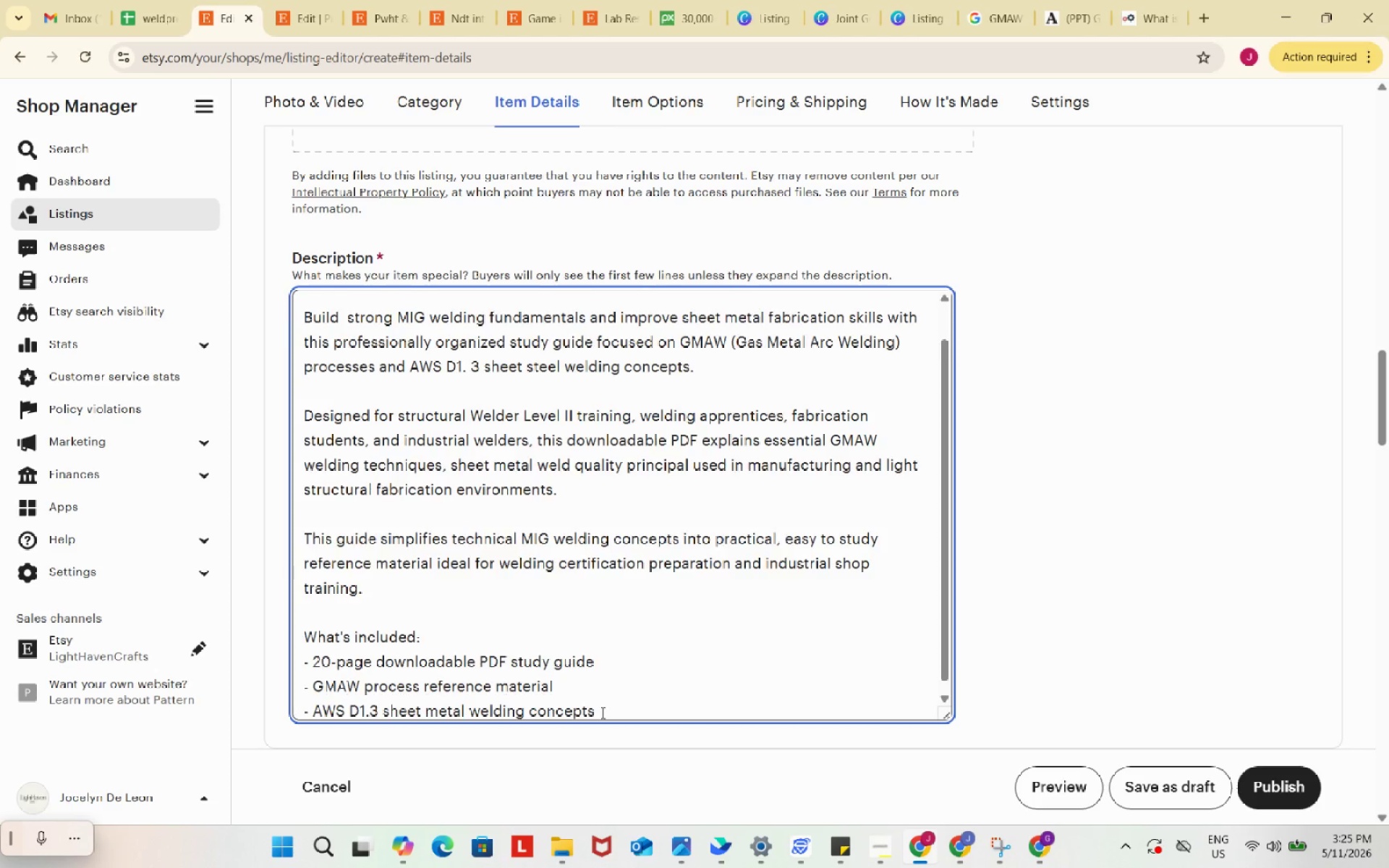 
key(Enter)
 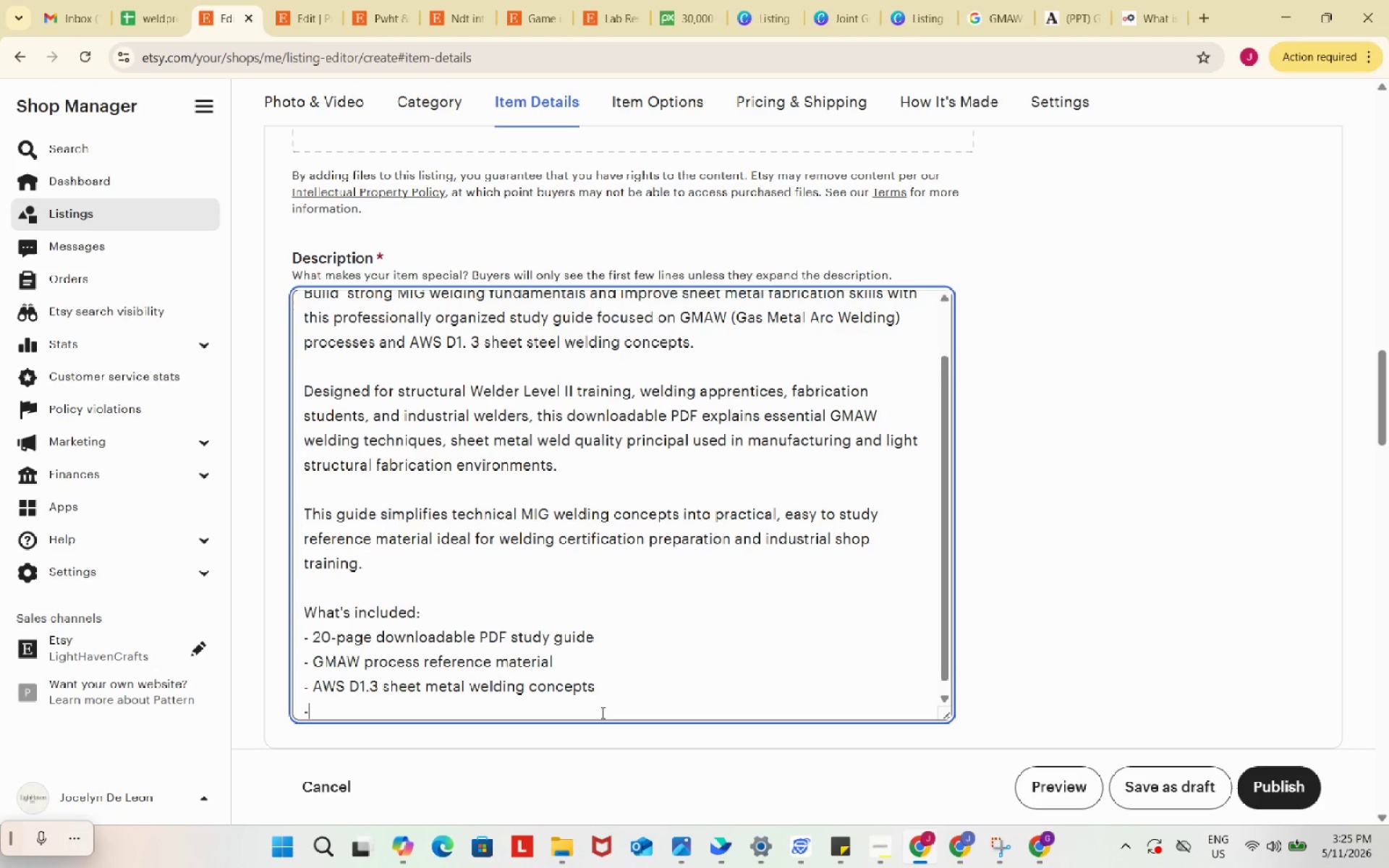 
type(- MIG welding setup explanations)
 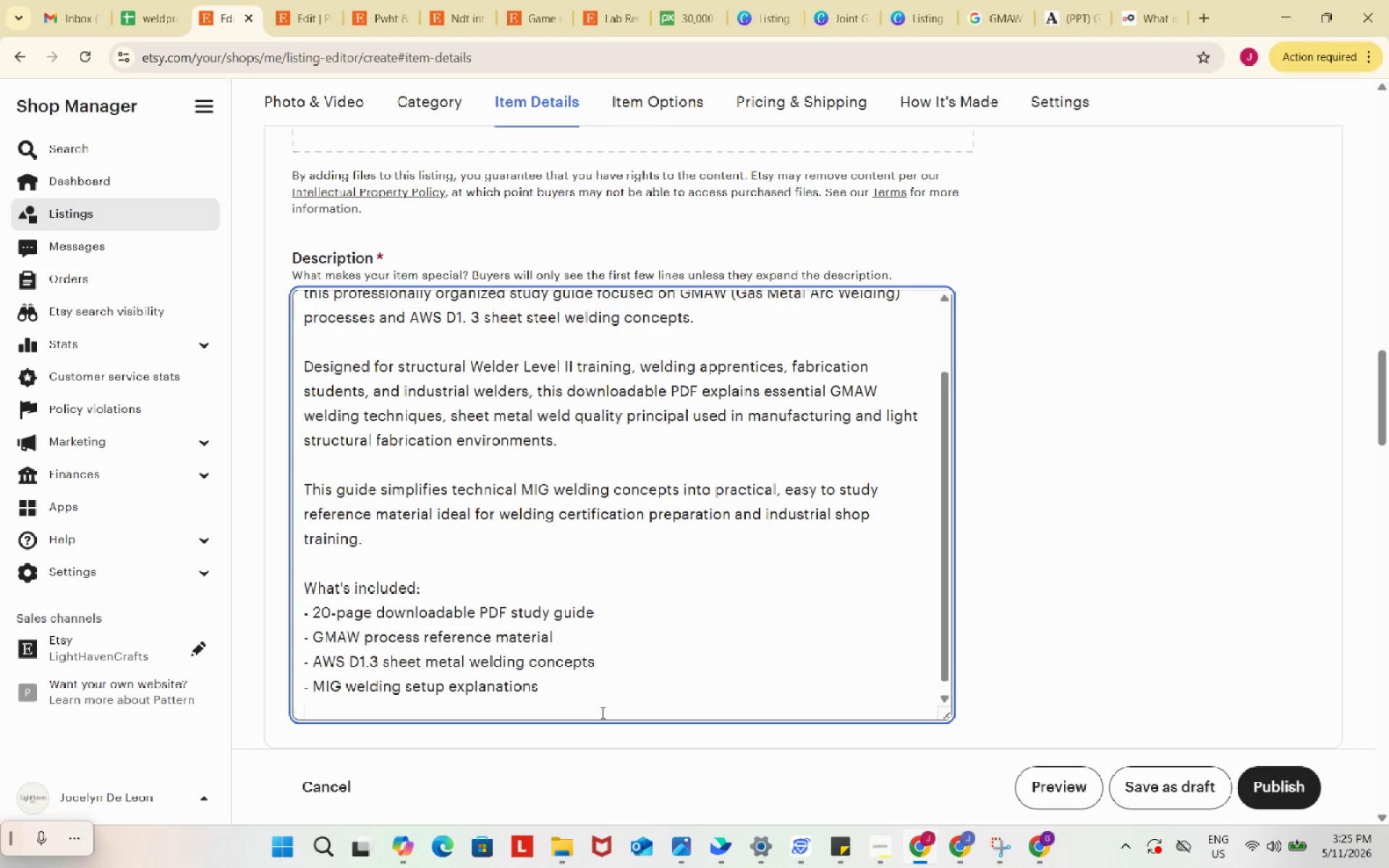 
 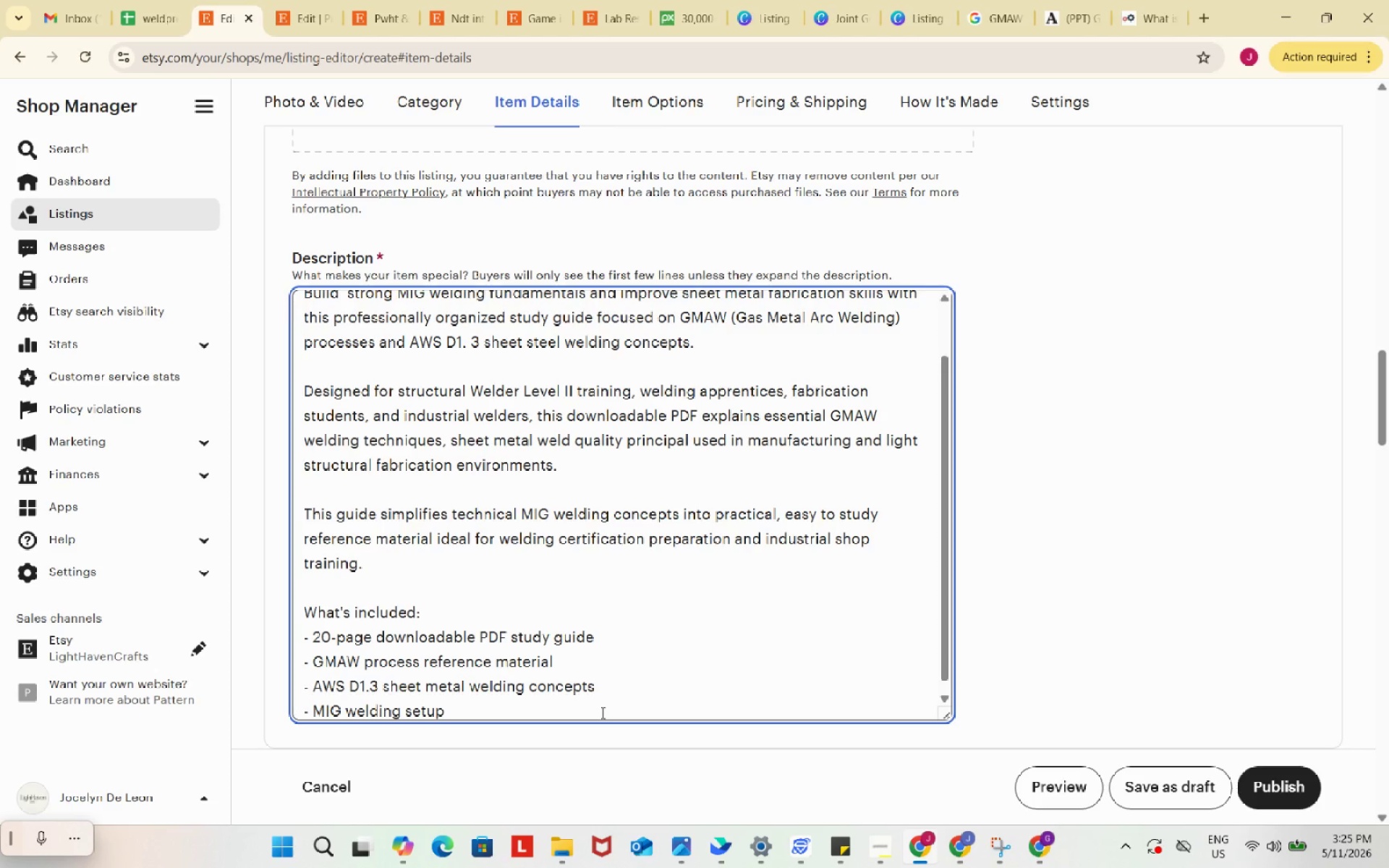 
key(Enter)
 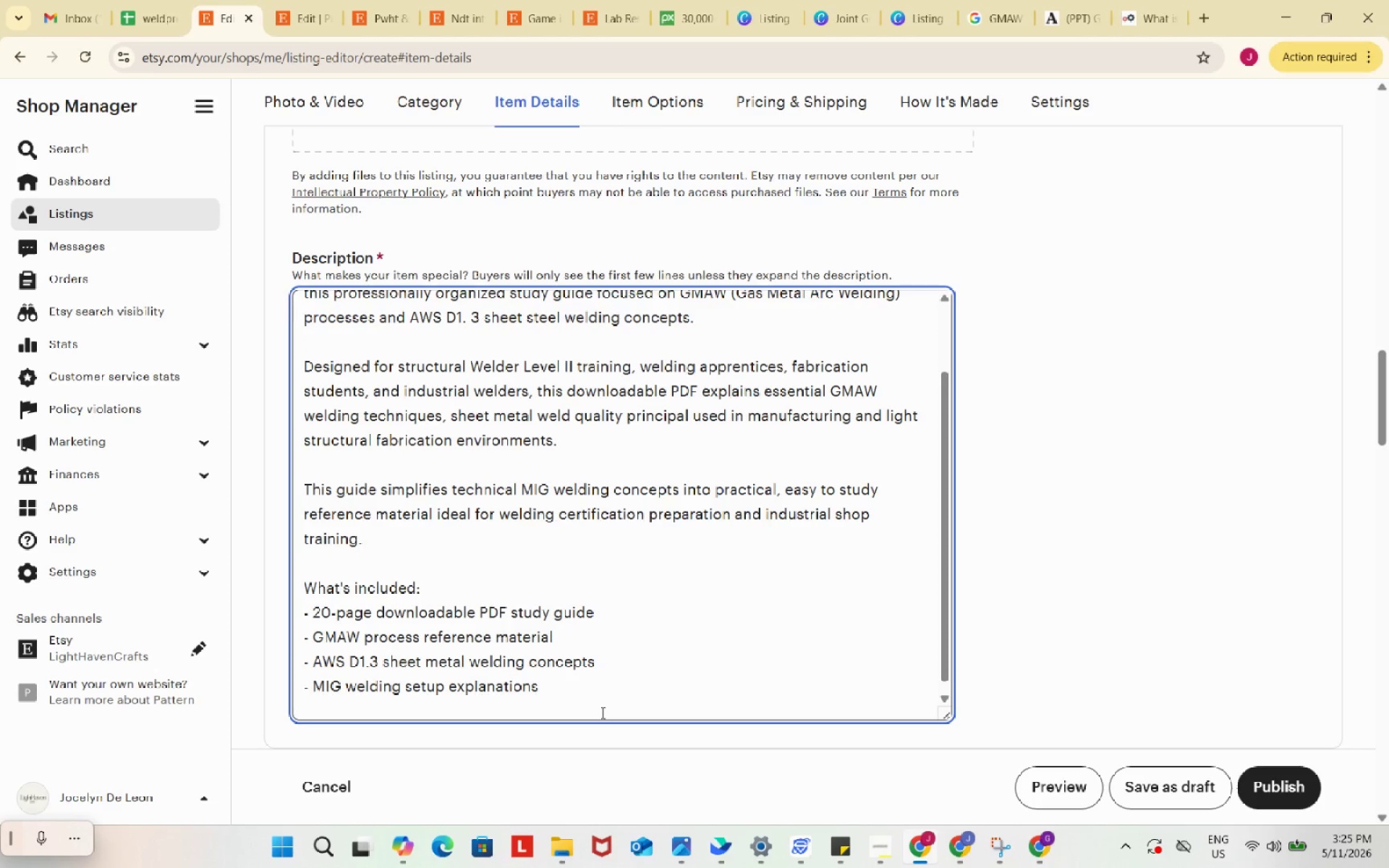 
key(NumpadSubtract)
 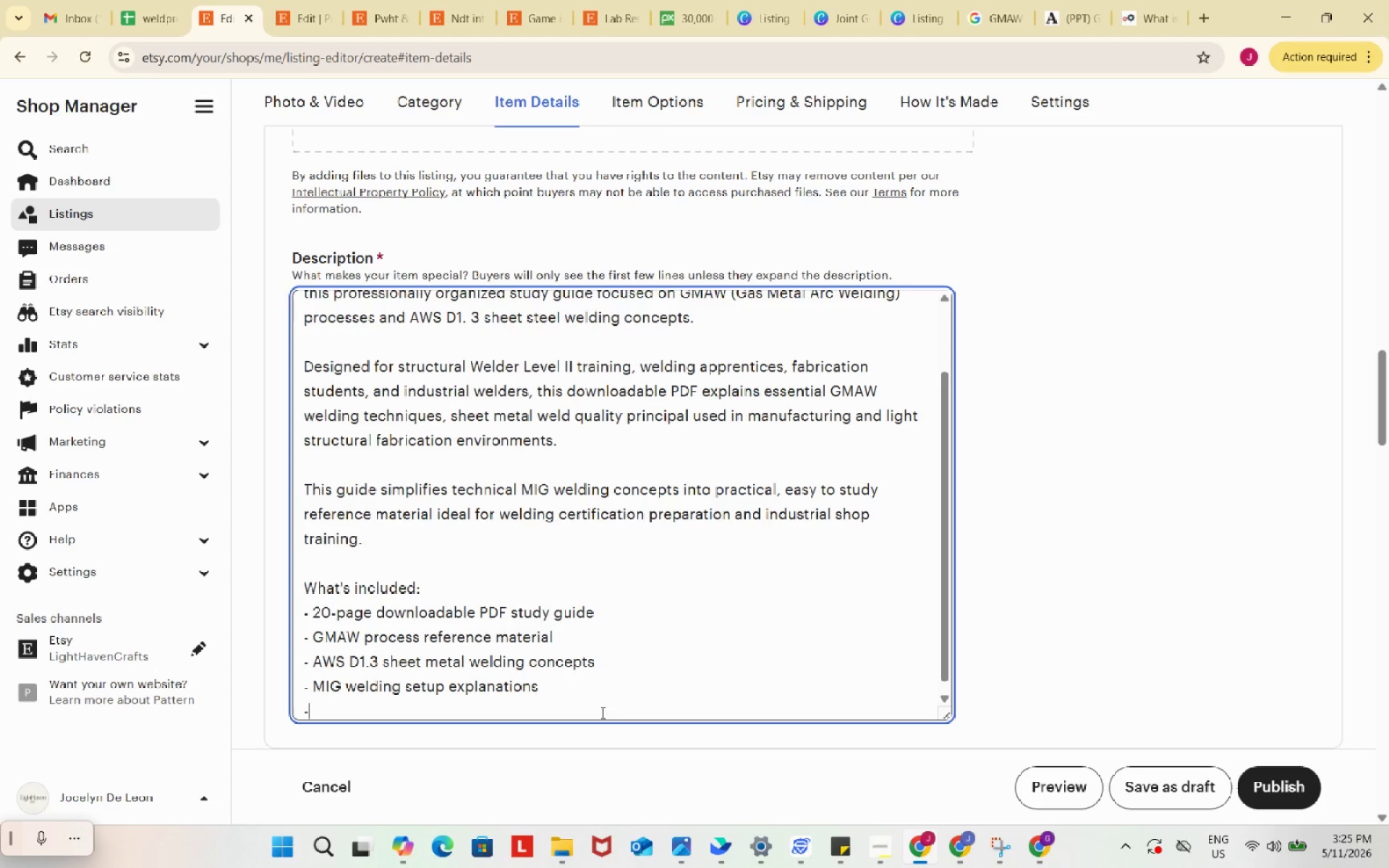 
type(Sheet steel welding study notes)
 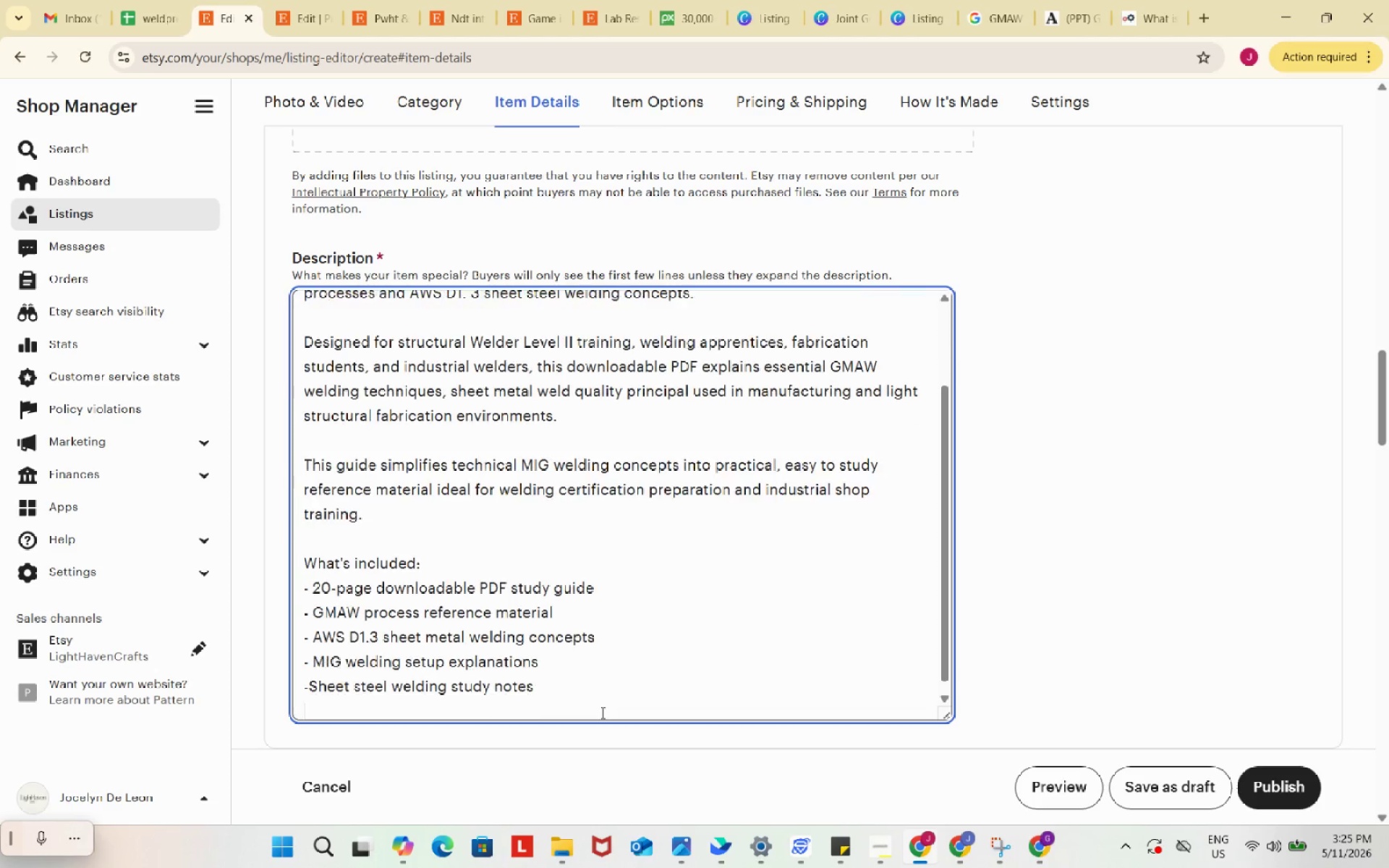 
key(Enter)
 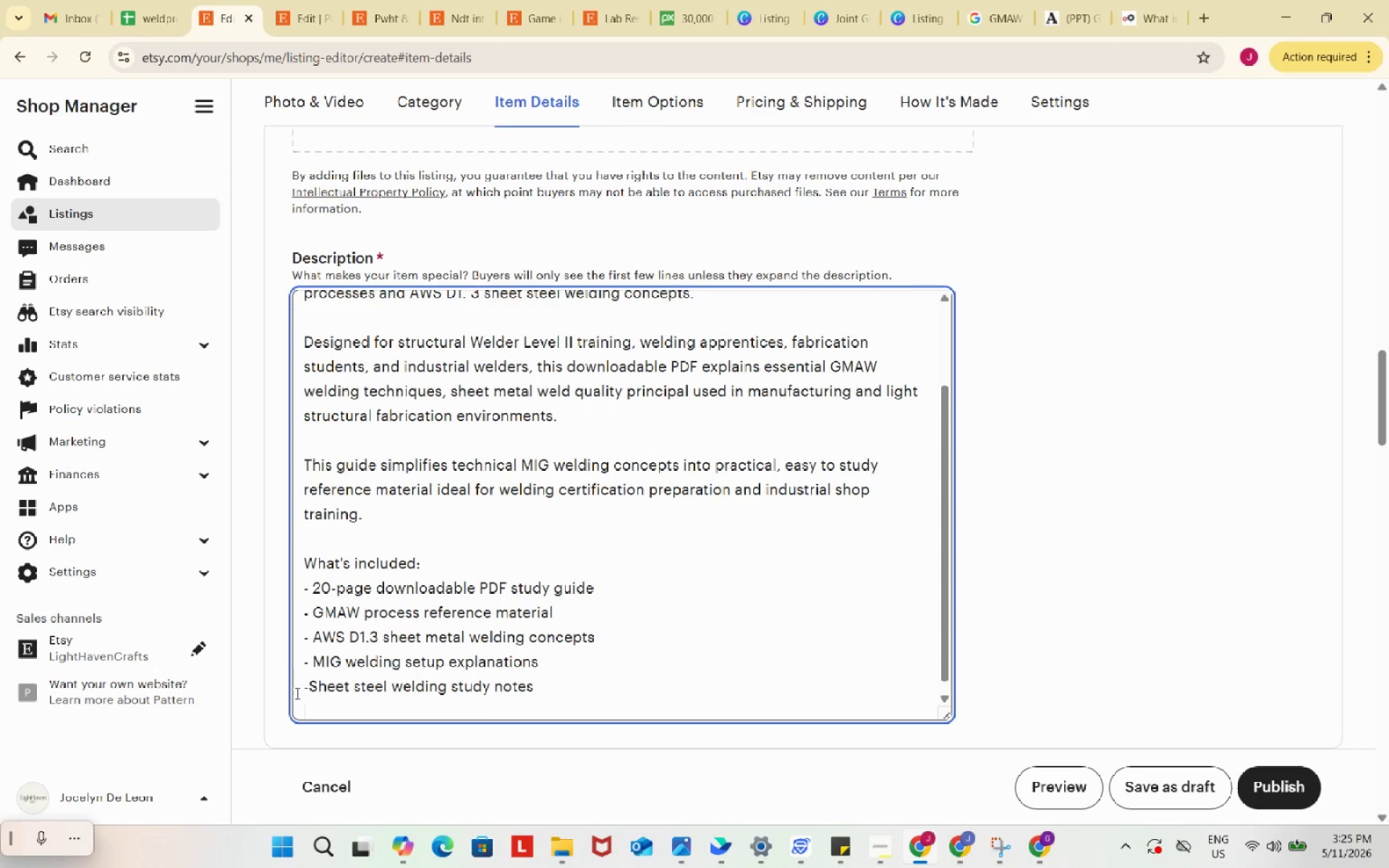 
left_click([309, 693])
 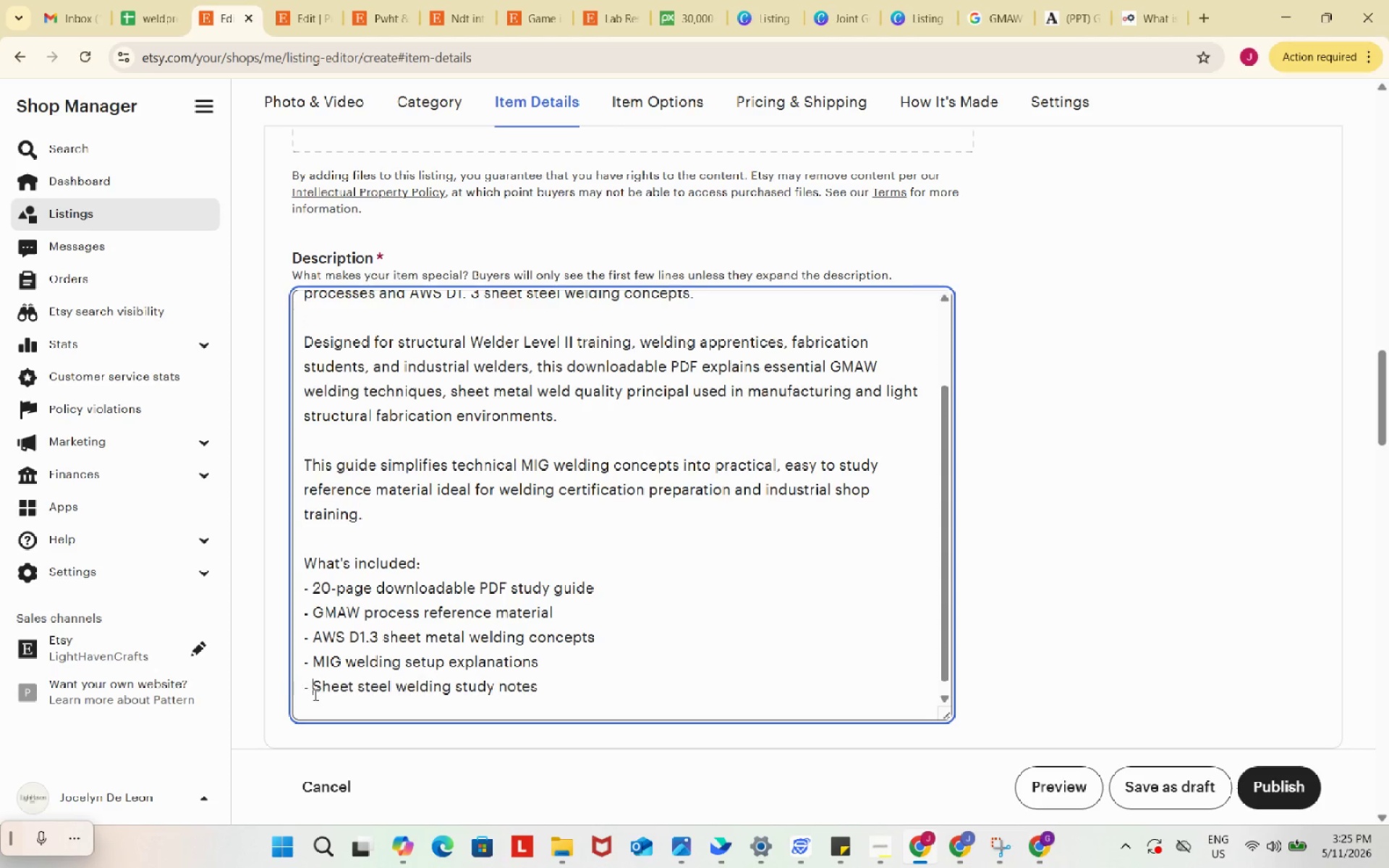 
key(Space)
 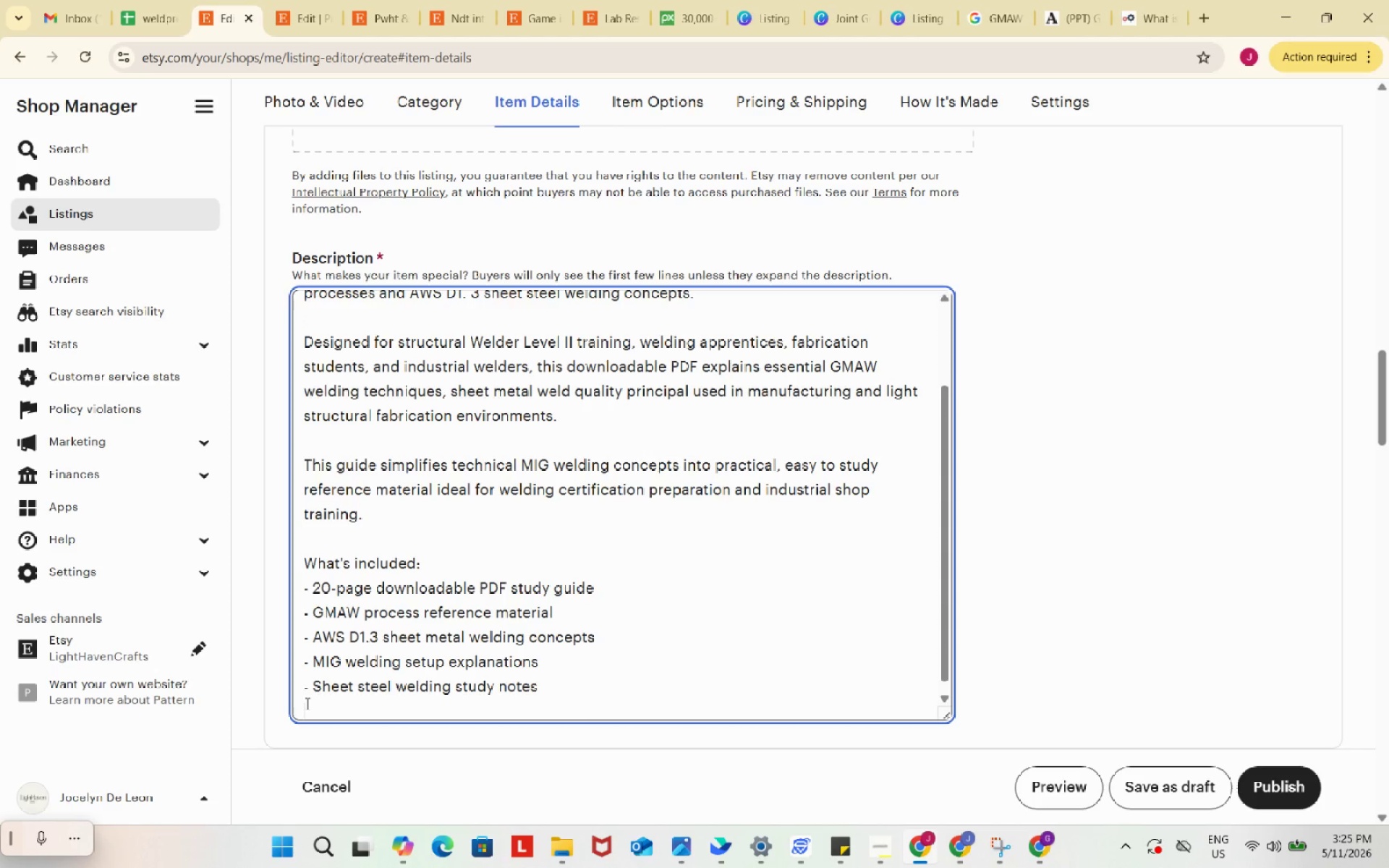 
left_click([306, 703])
 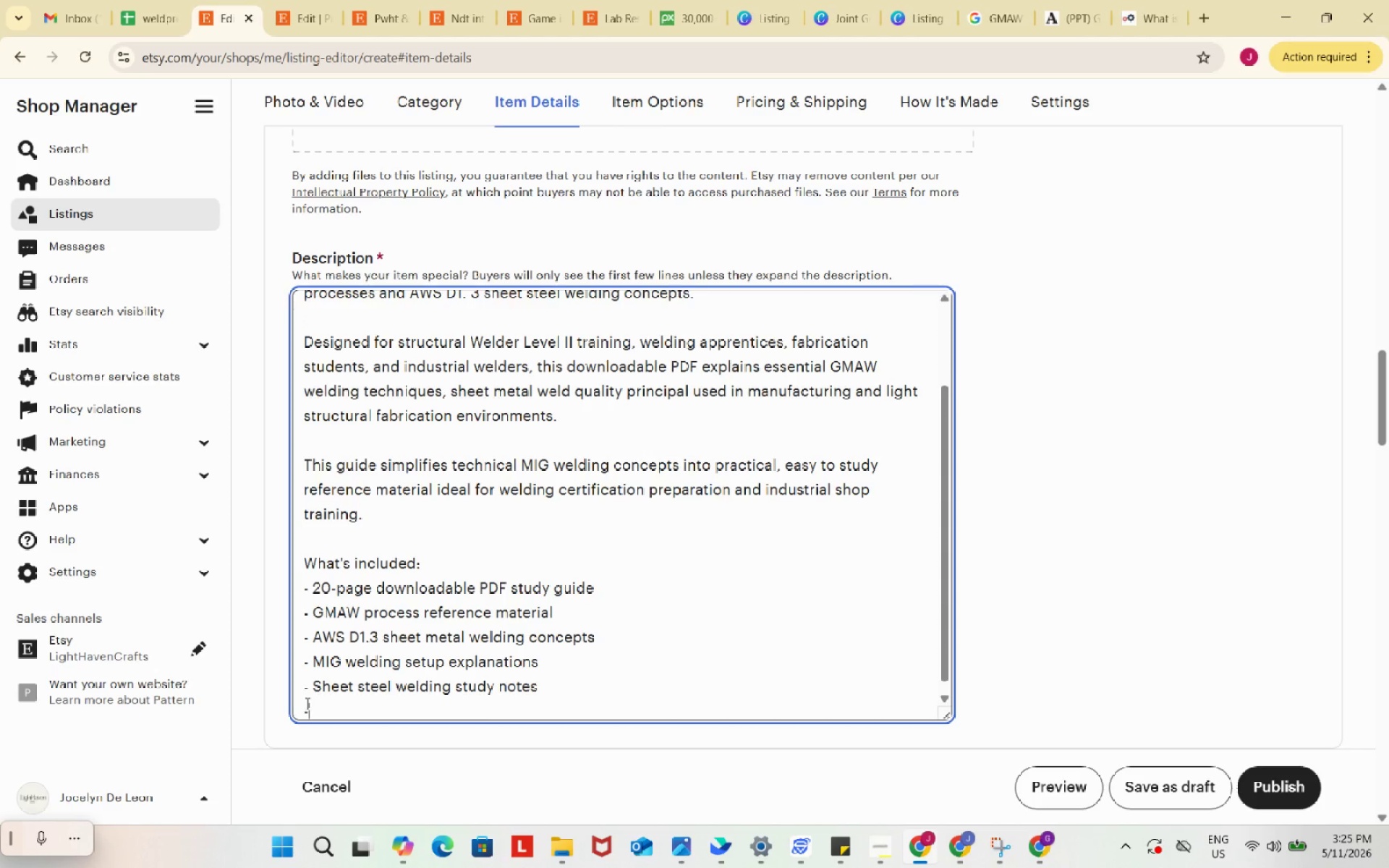 
type(- Industrial fabriaca)
key(Backspace)
key(Backspace)
key(Backspace)
type(cation)
 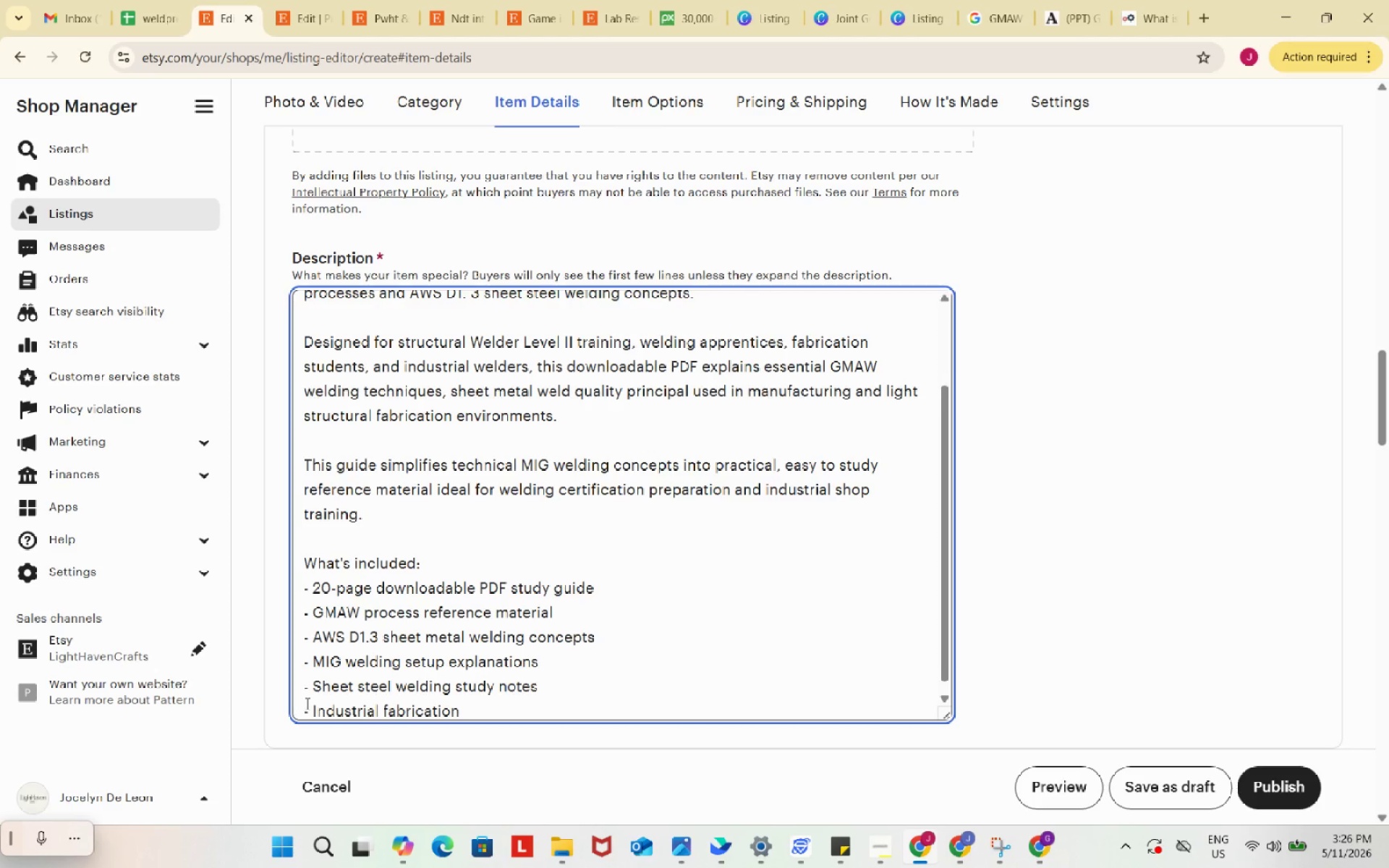 
wait(5.47)
 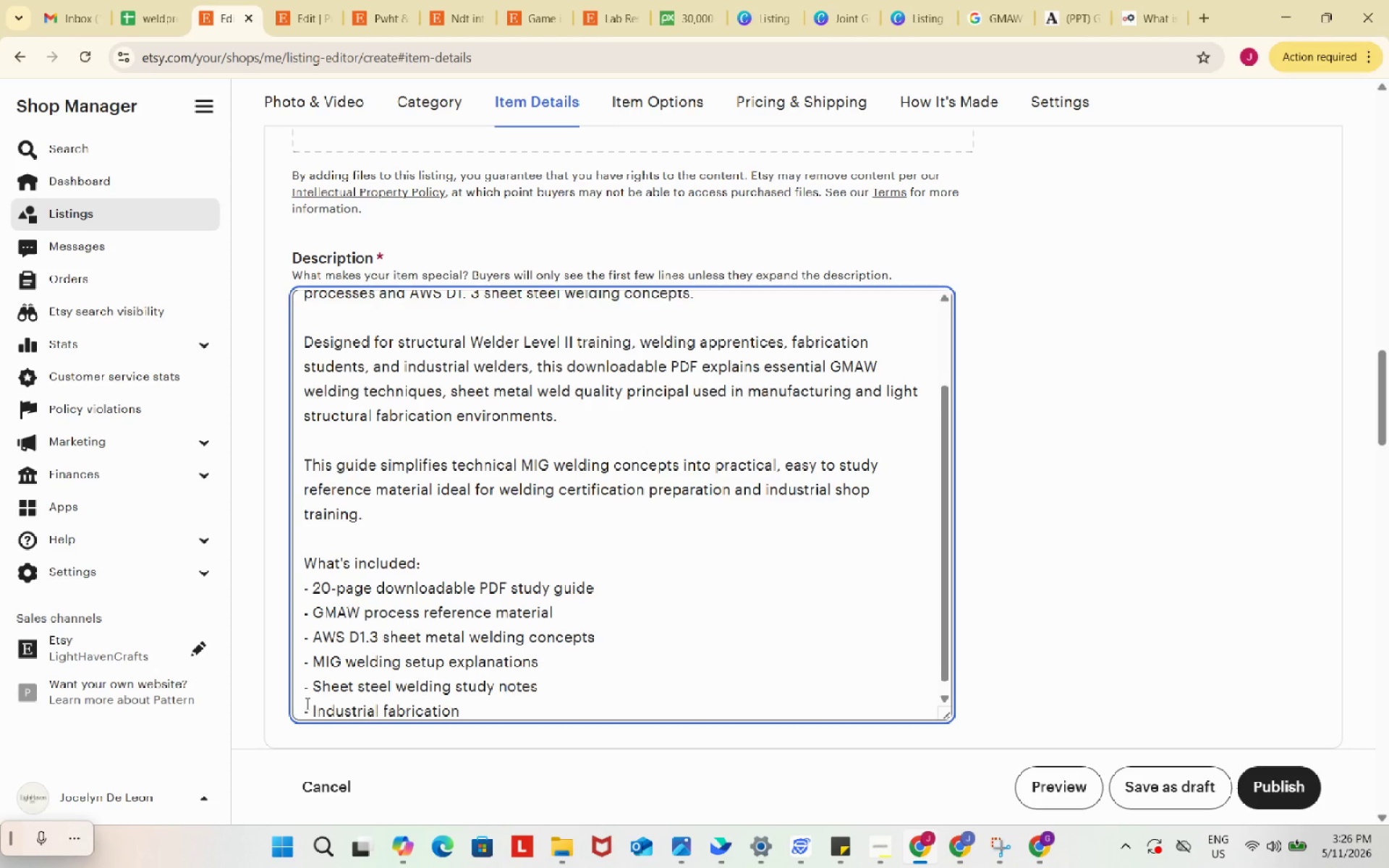 
type( references)
 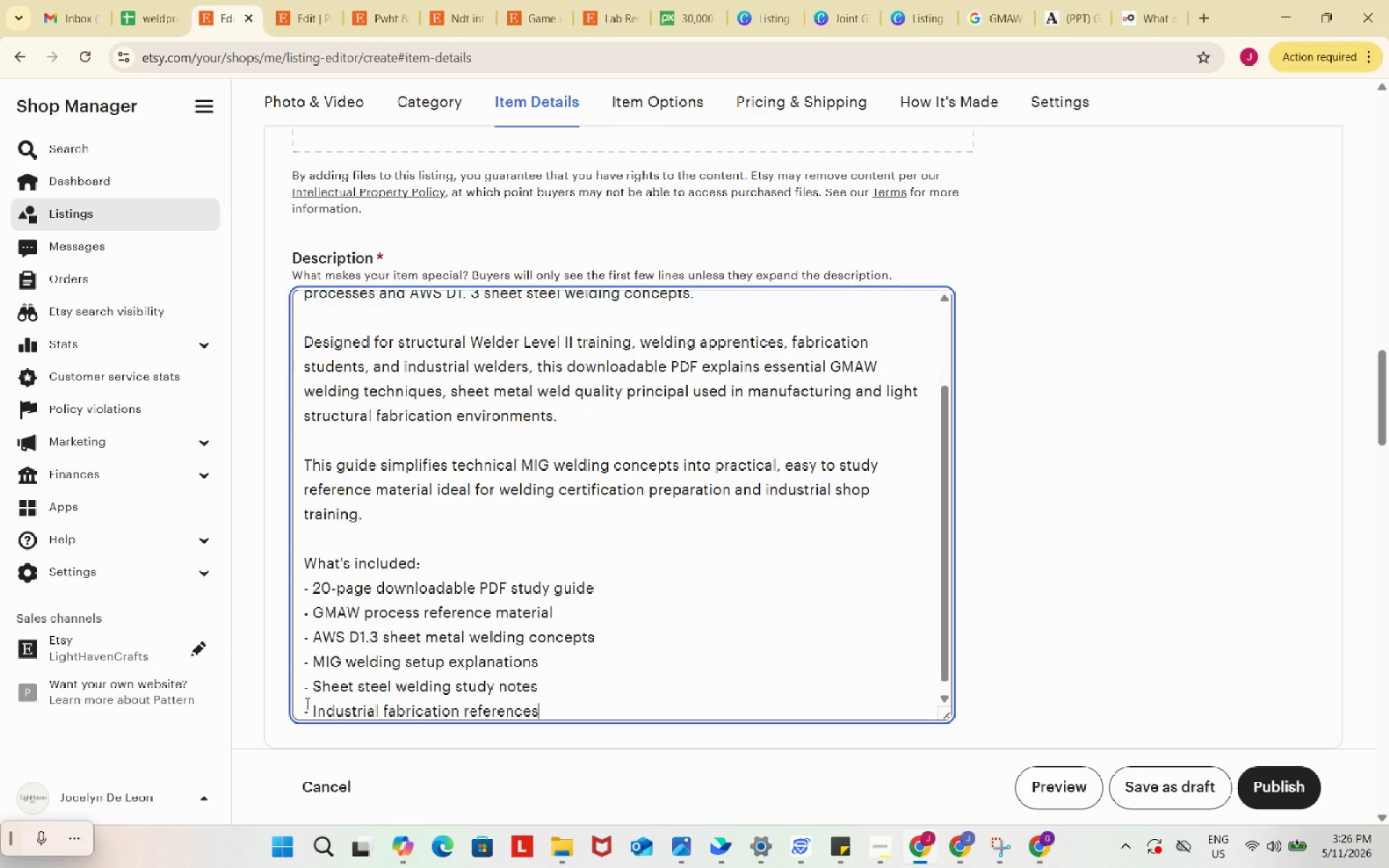 
key(Enter)
 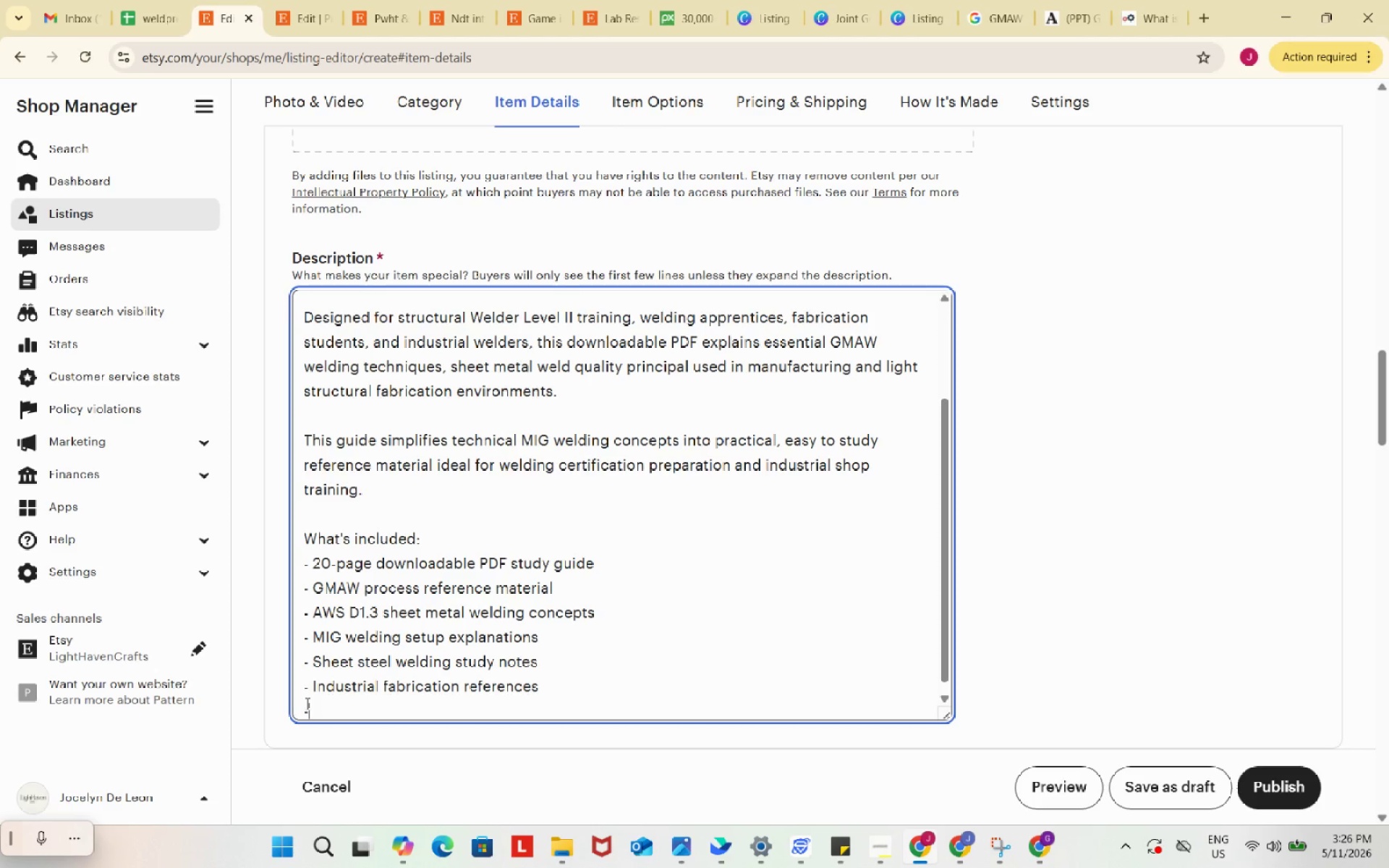 
key(NumpadSubtract)
 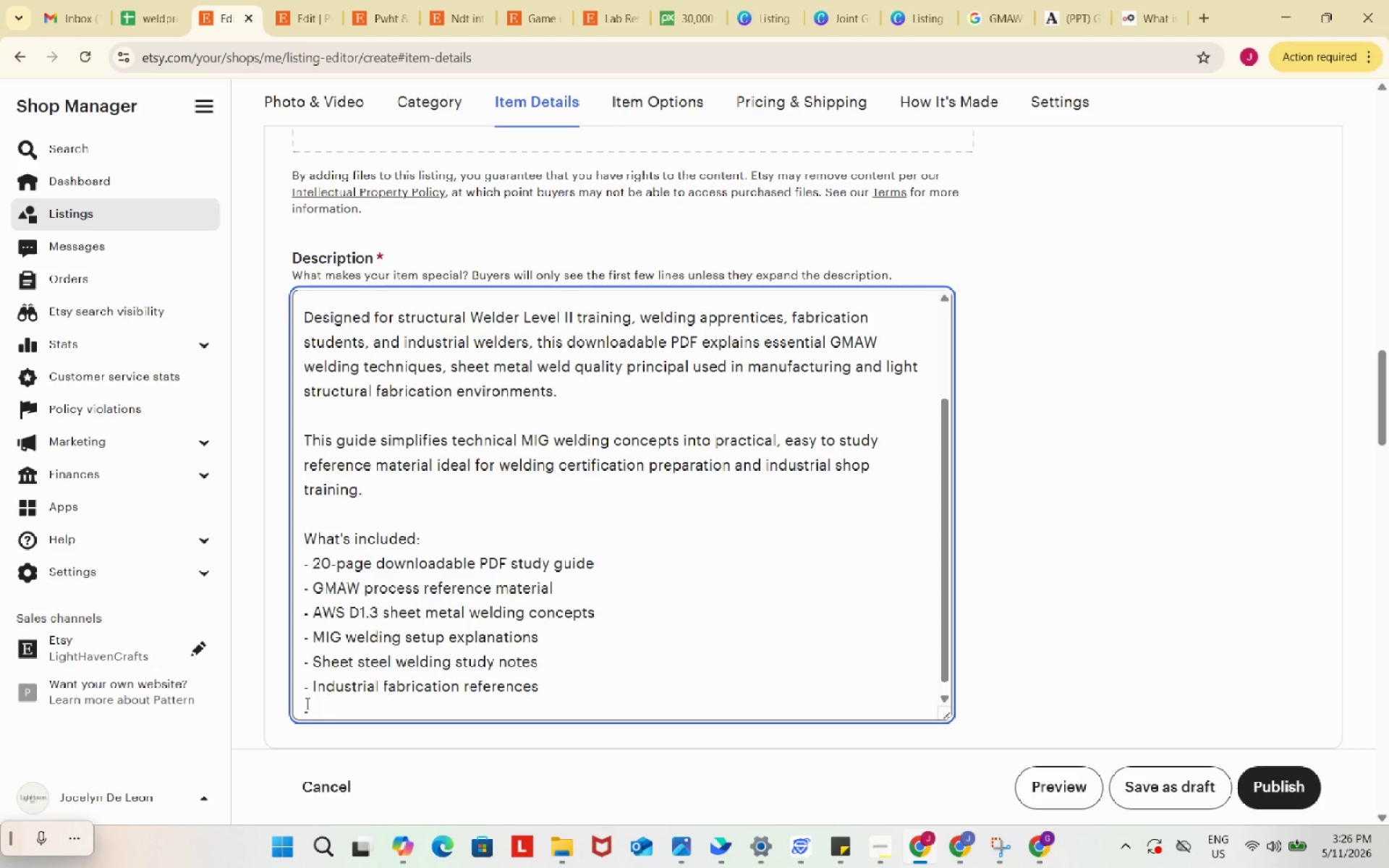 
type( Printable digital study format)
 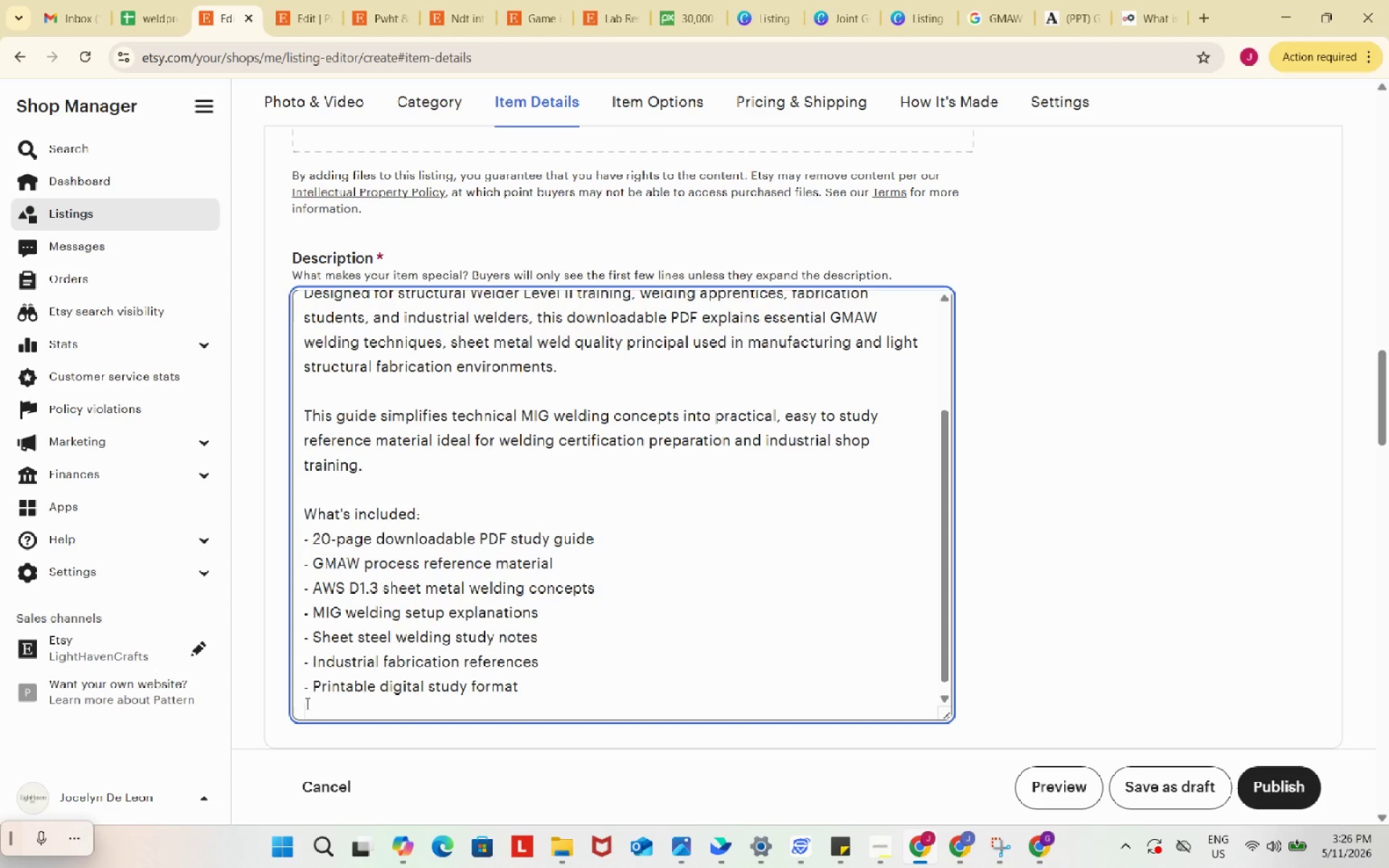 
 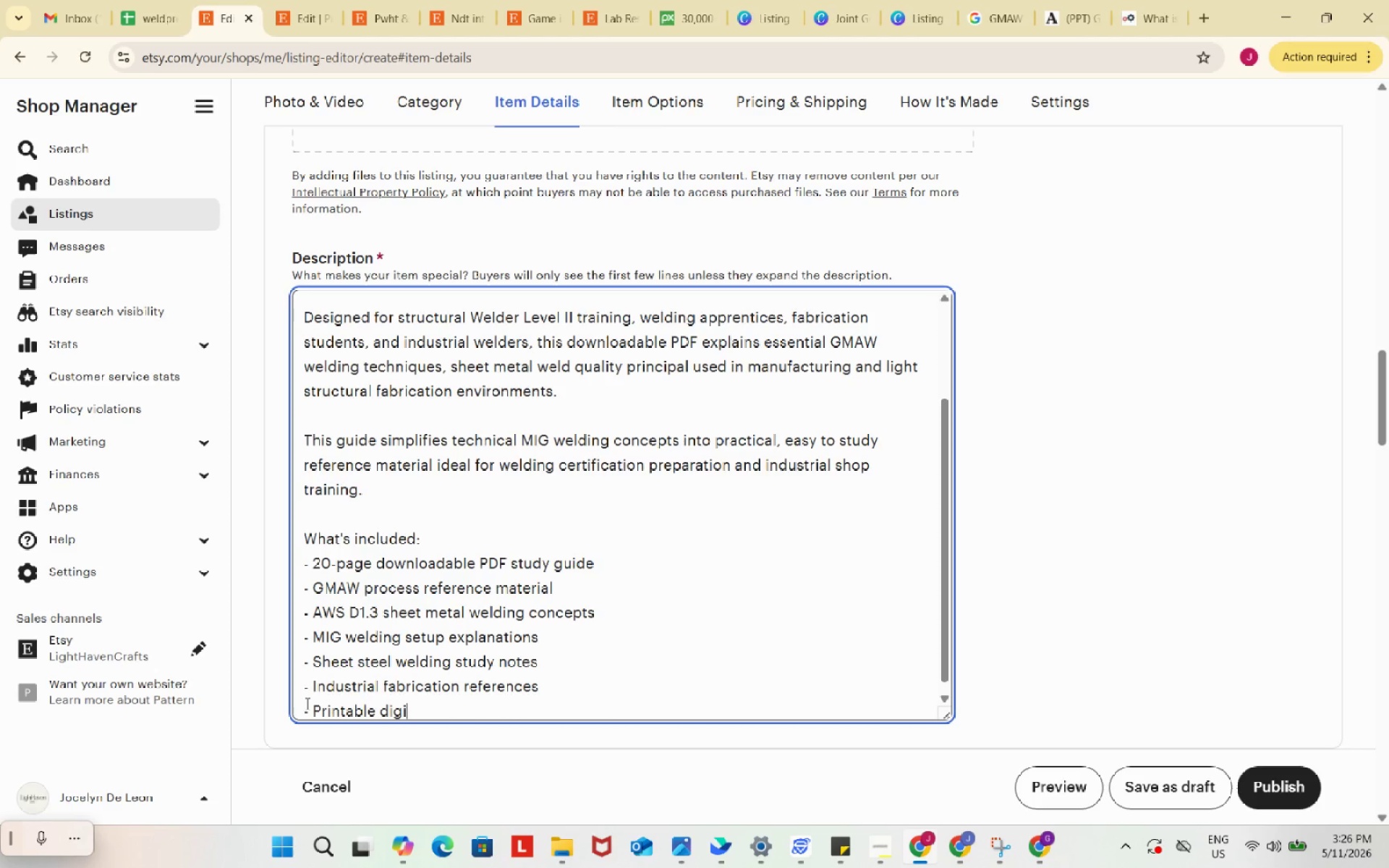 
key(Enter)
 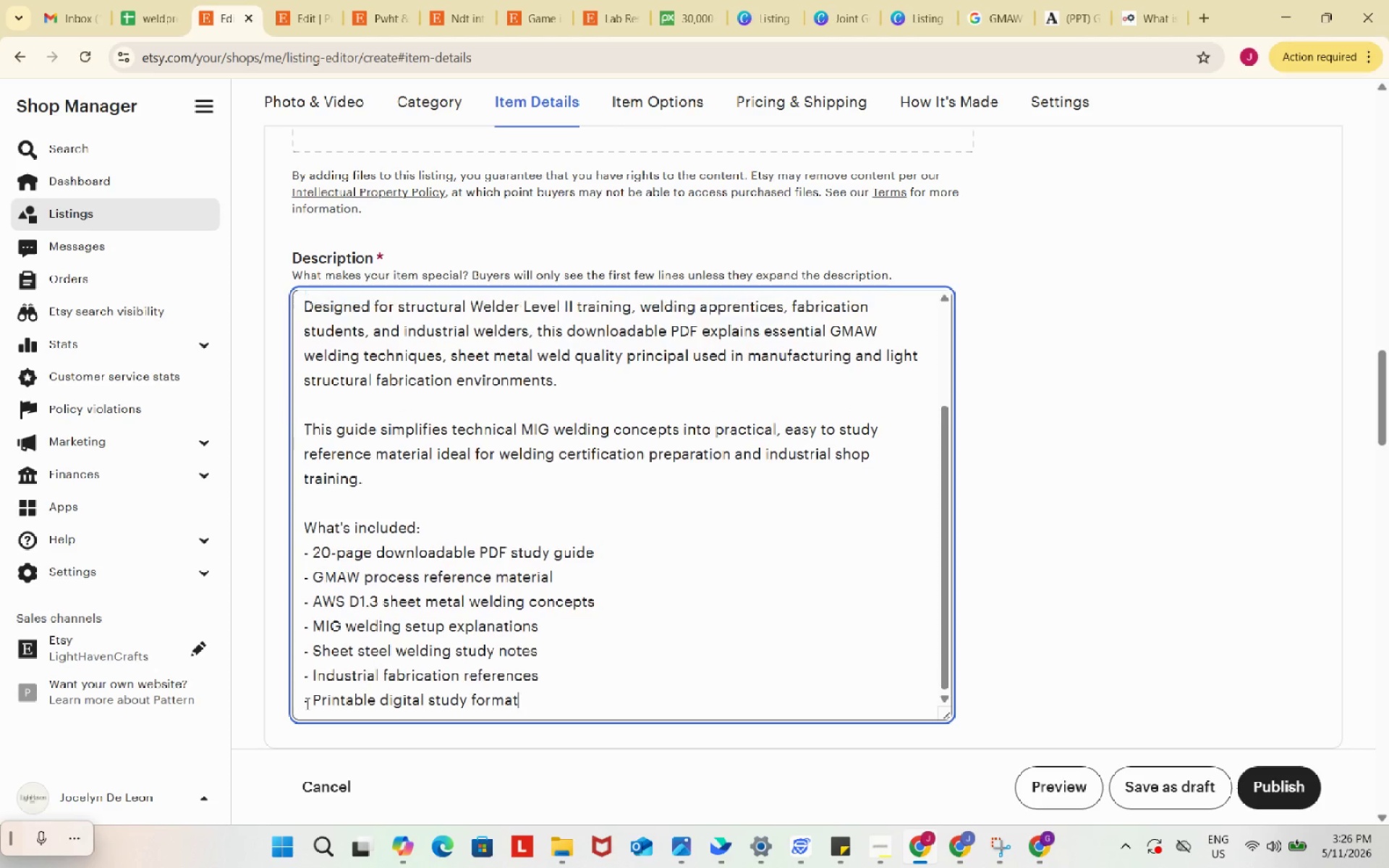 
key(Backspace)
 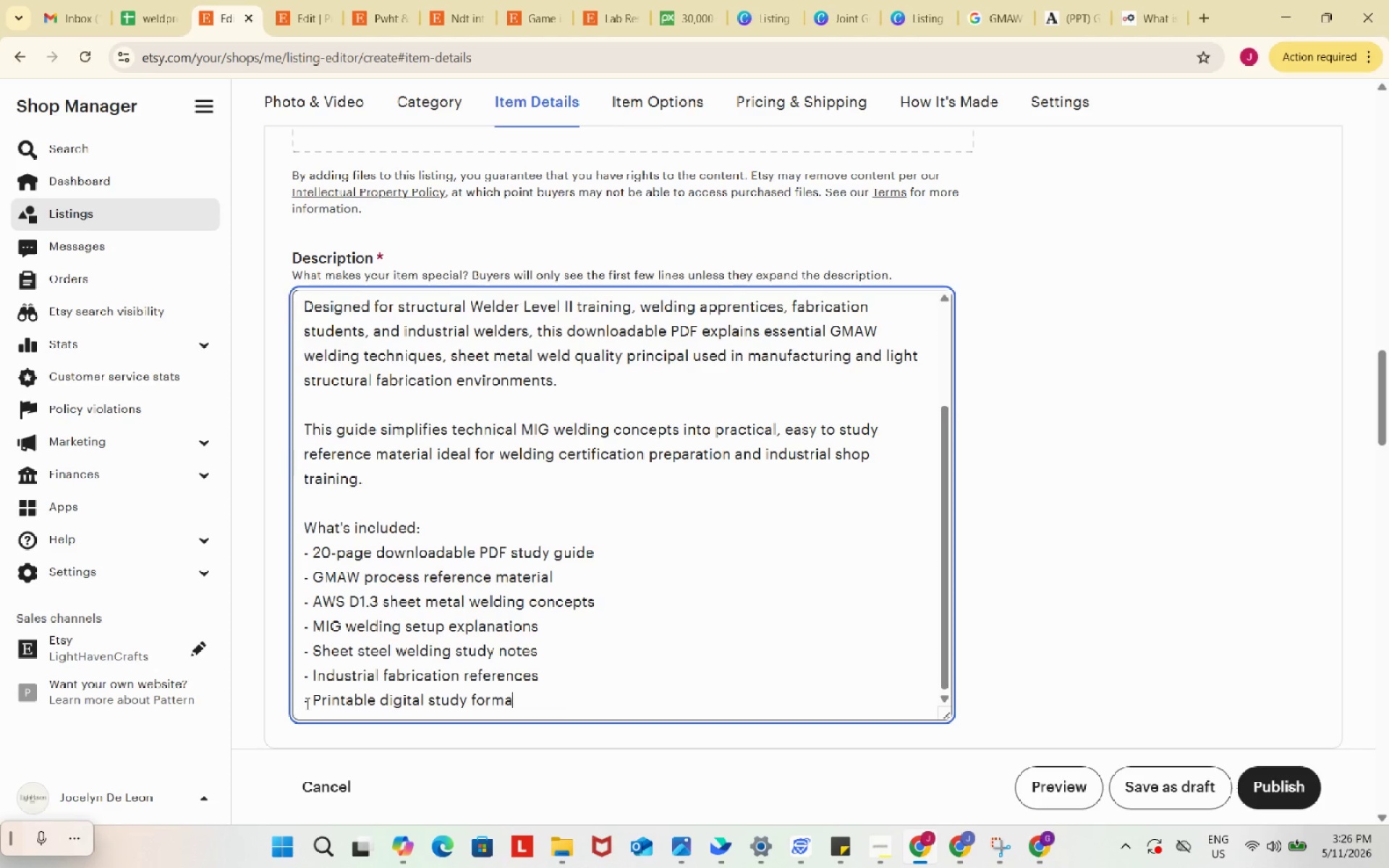 
hold_key(key=Backspace, duration=1.11)
 